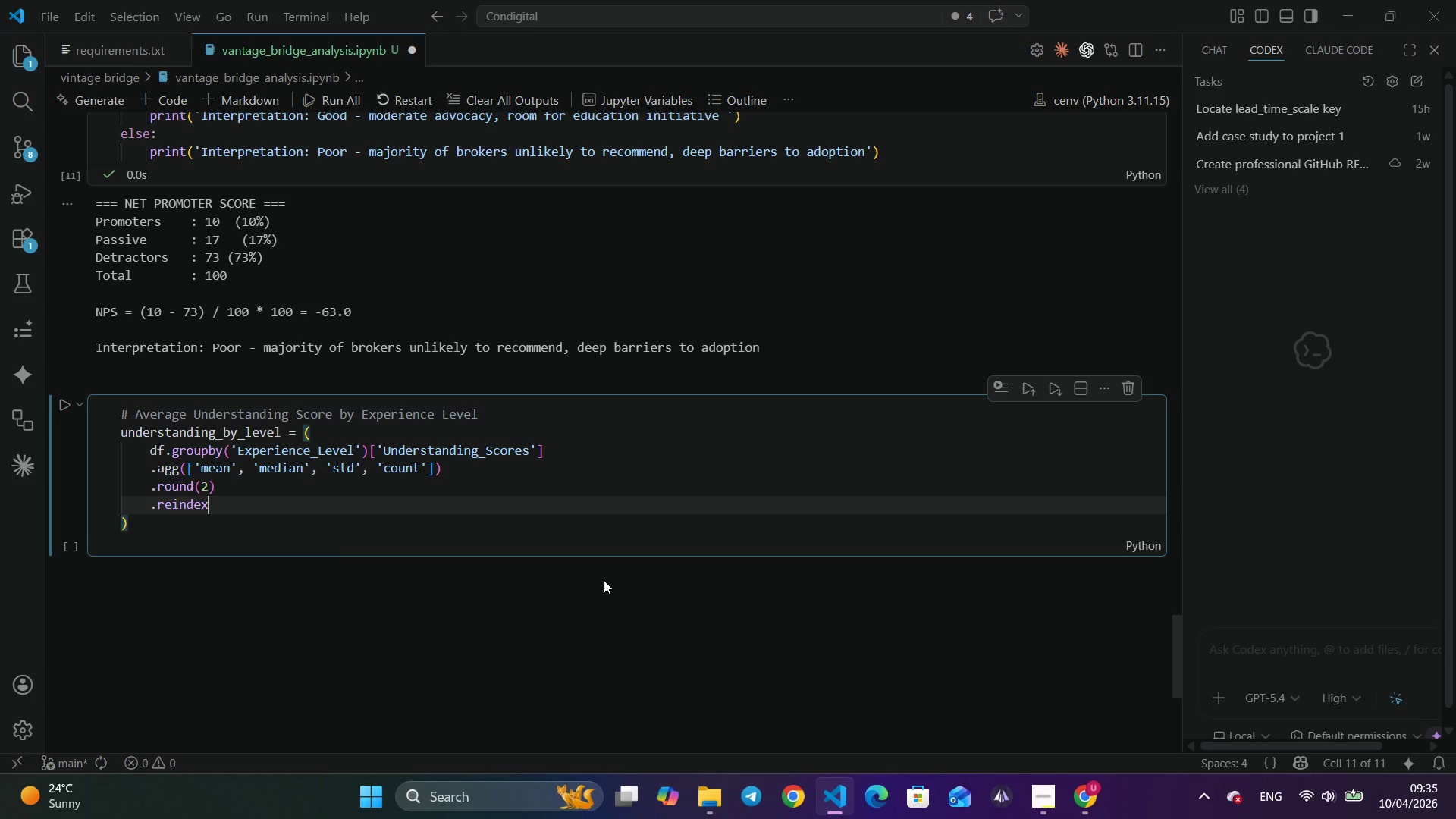 
type((['Junio)
 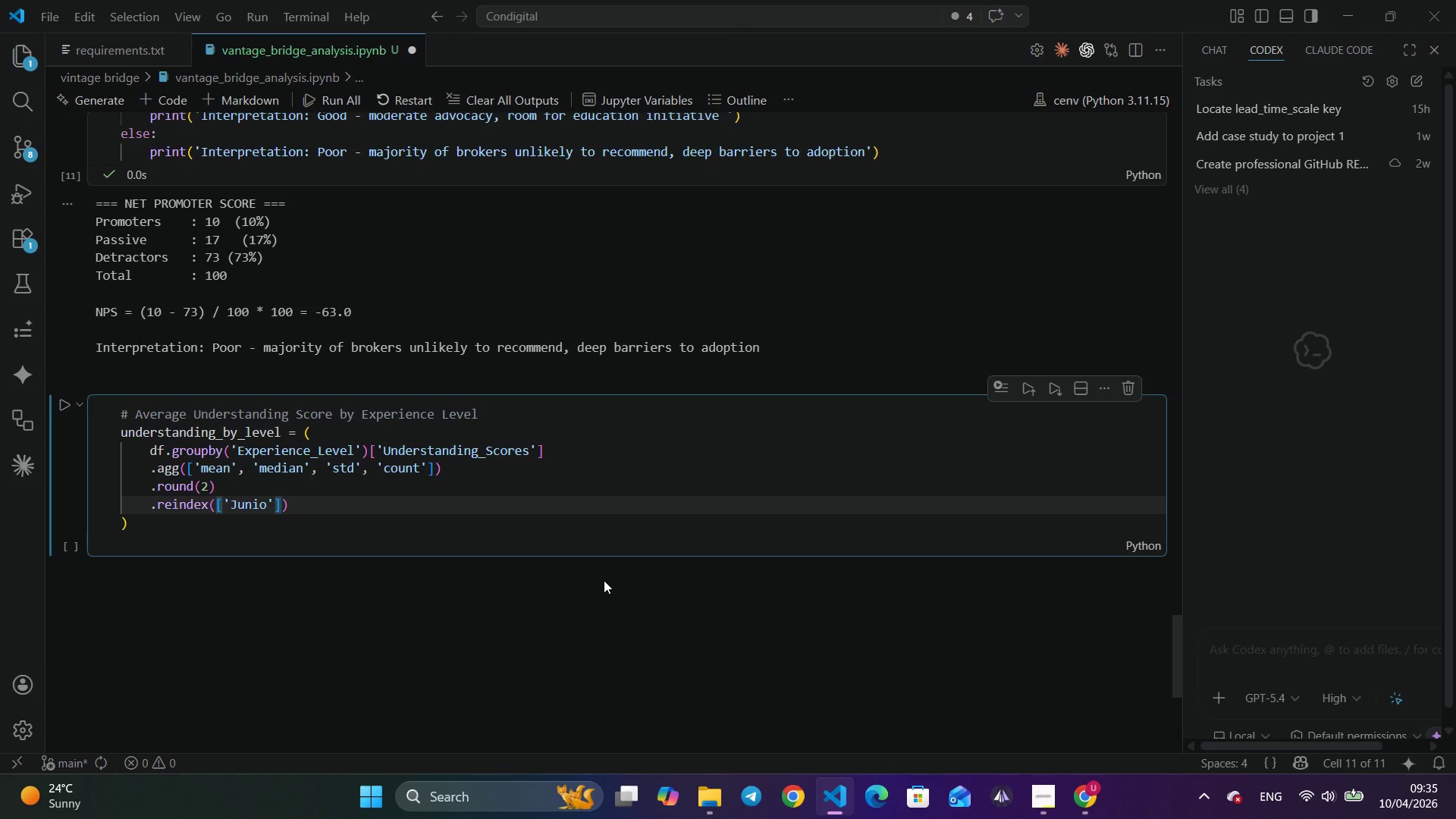 
key(ArrowRight)
 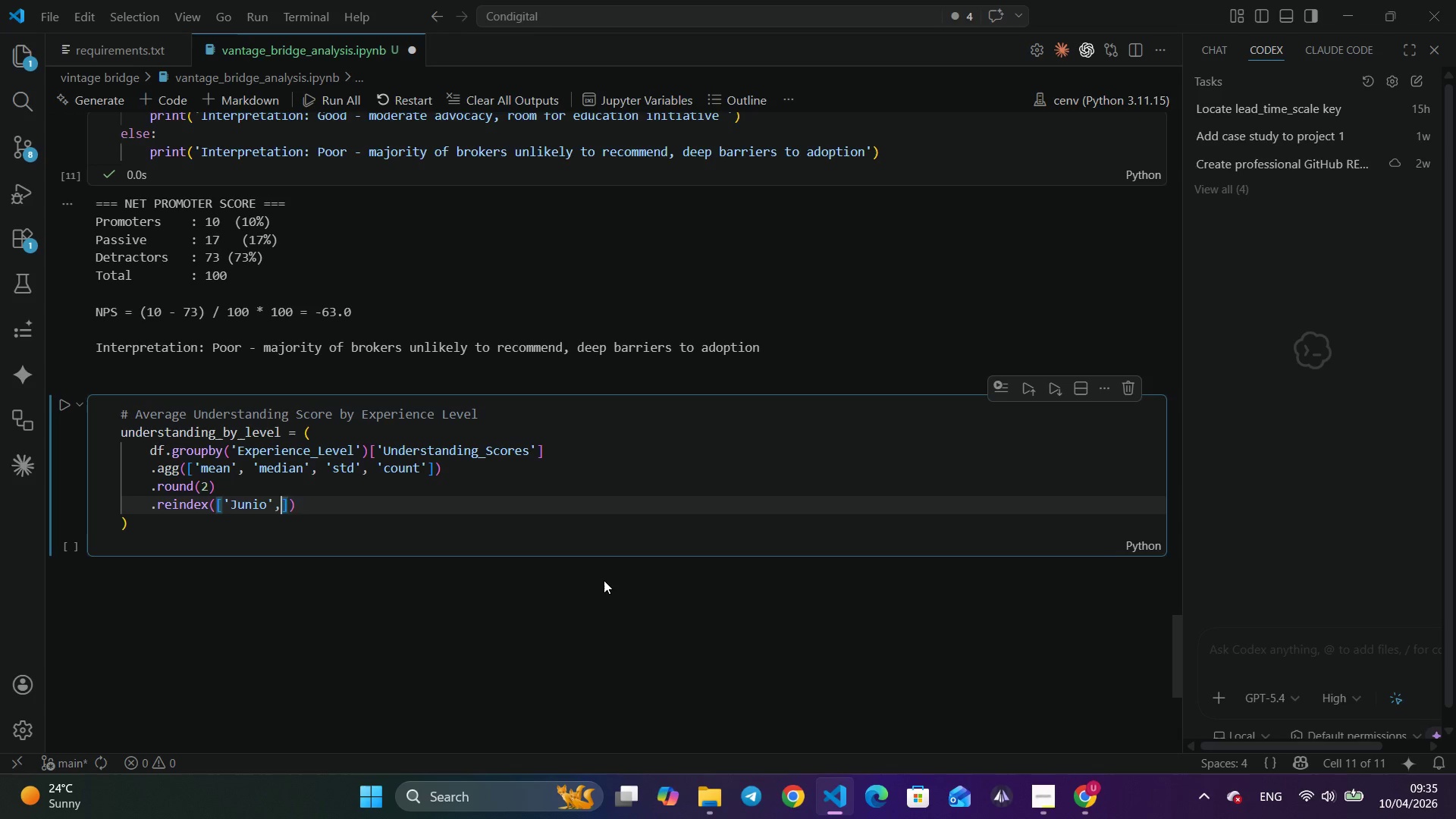 
type(, 'Mid_)
key(Backspace)
type(-Level)
 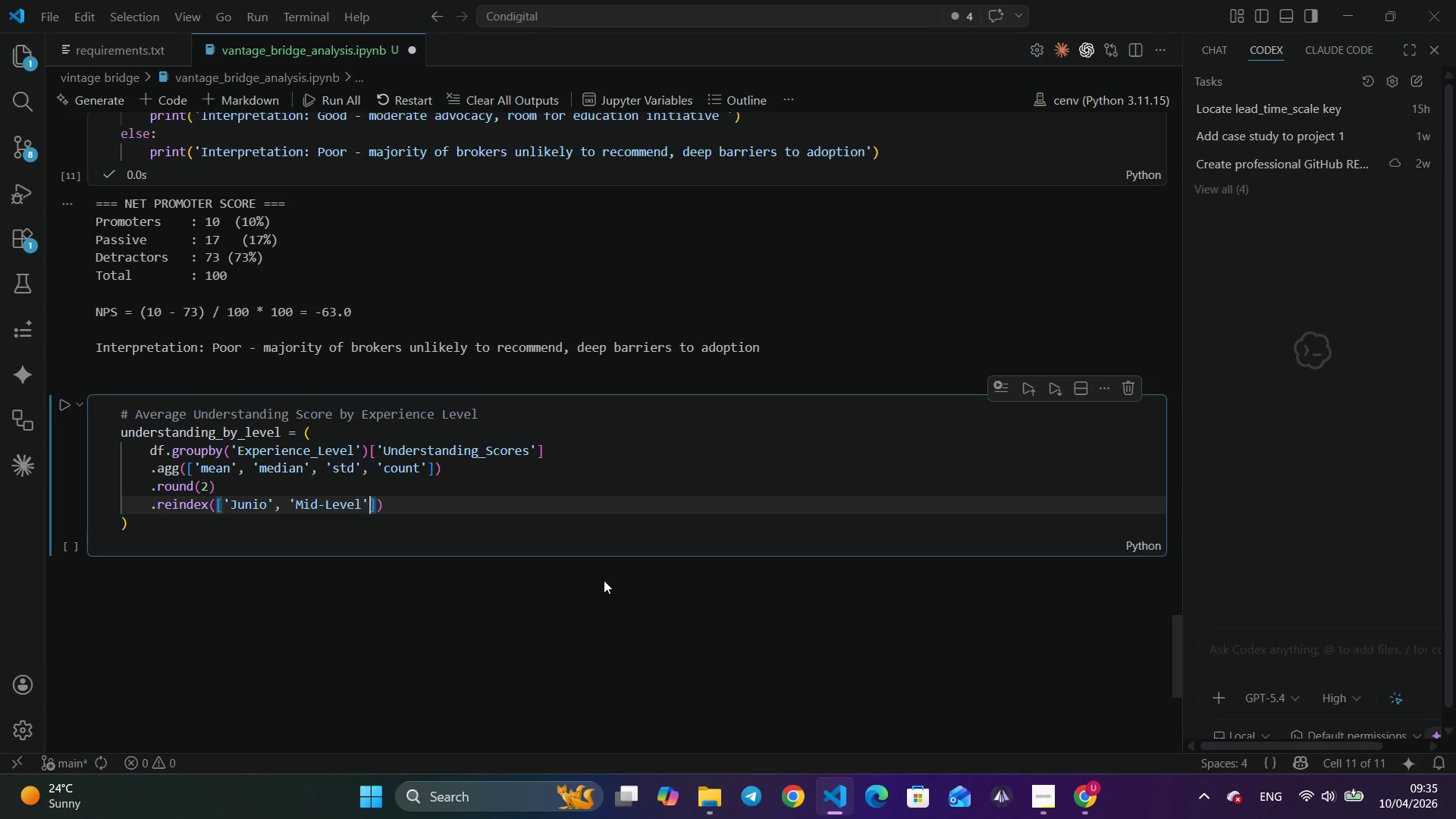 
key(ArrowRight)
 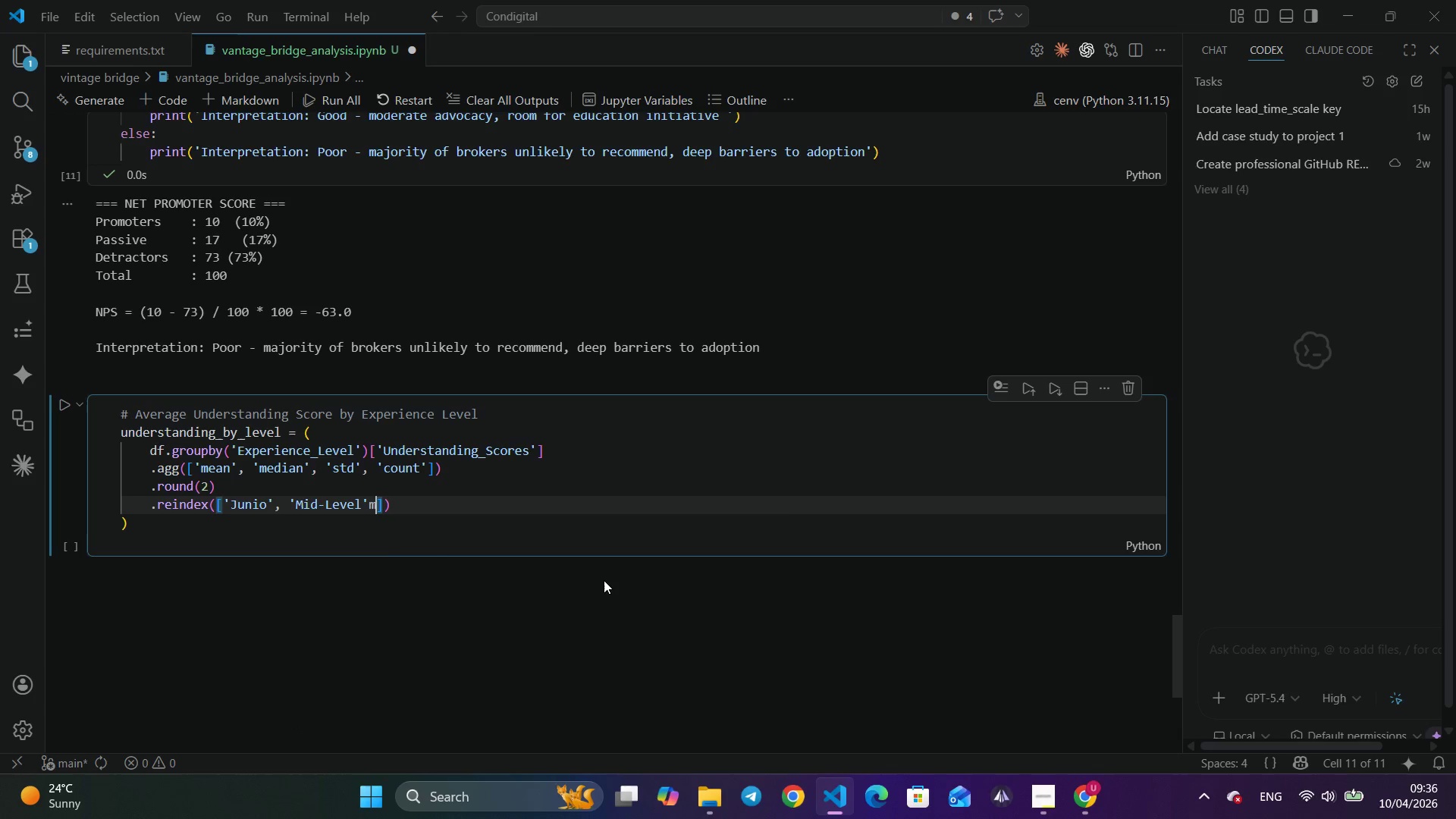 
type(m)
key(Backspace)
type(, S)
key(Backspace)
type('Senir)
key(Backspace)
type(or)
 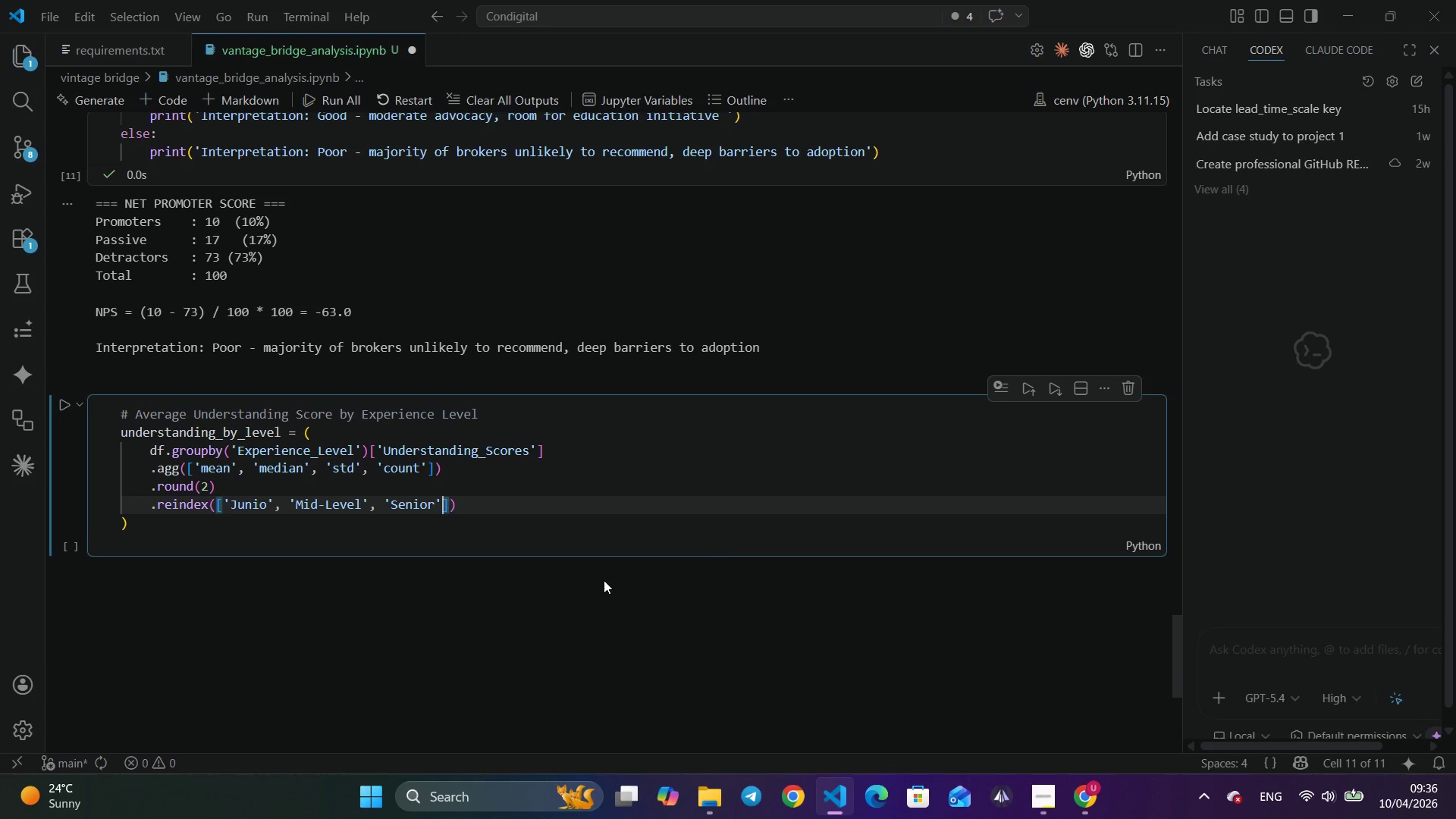 
key(ArrowRight)
 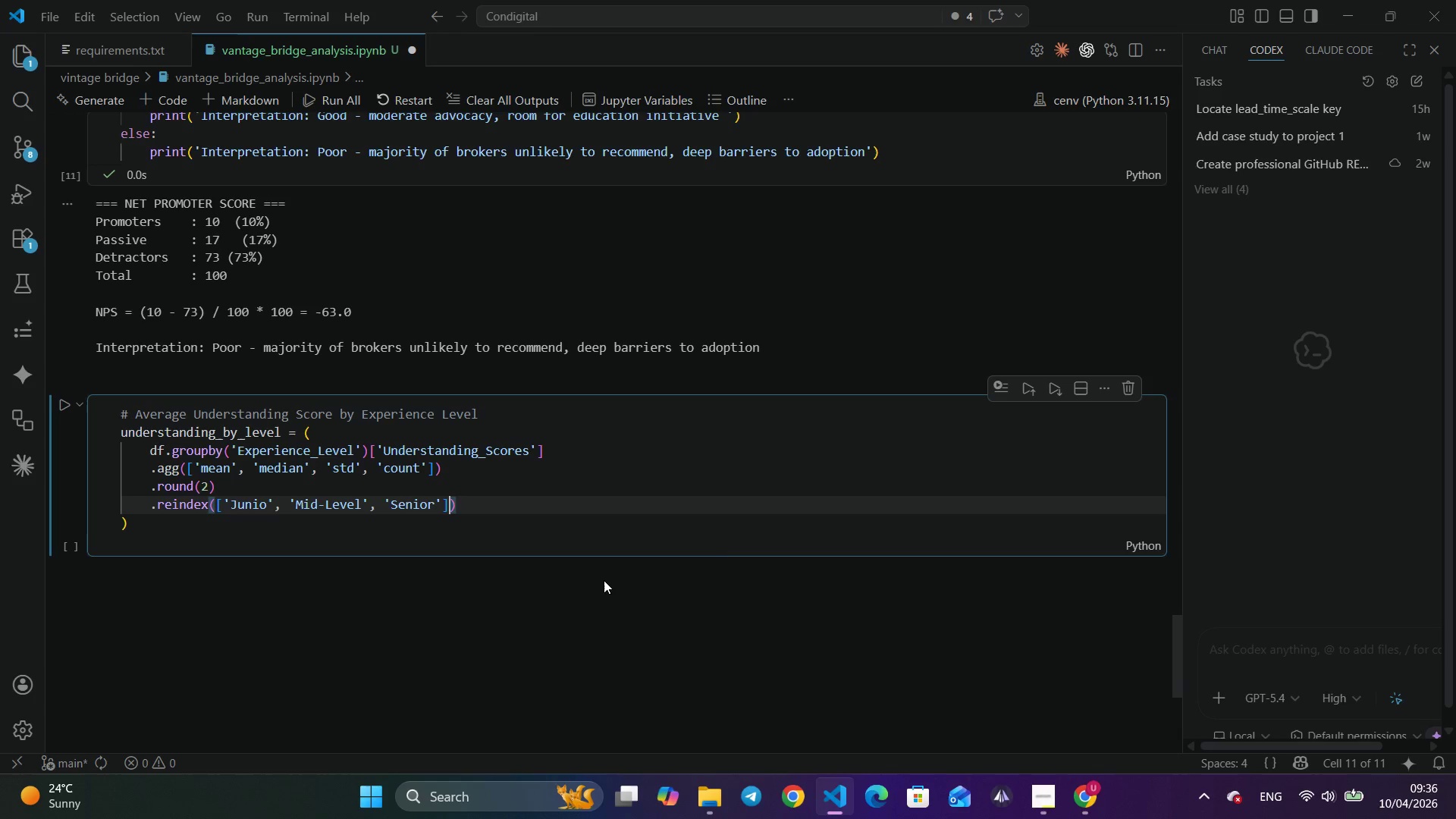 
key(ArrowRight)
 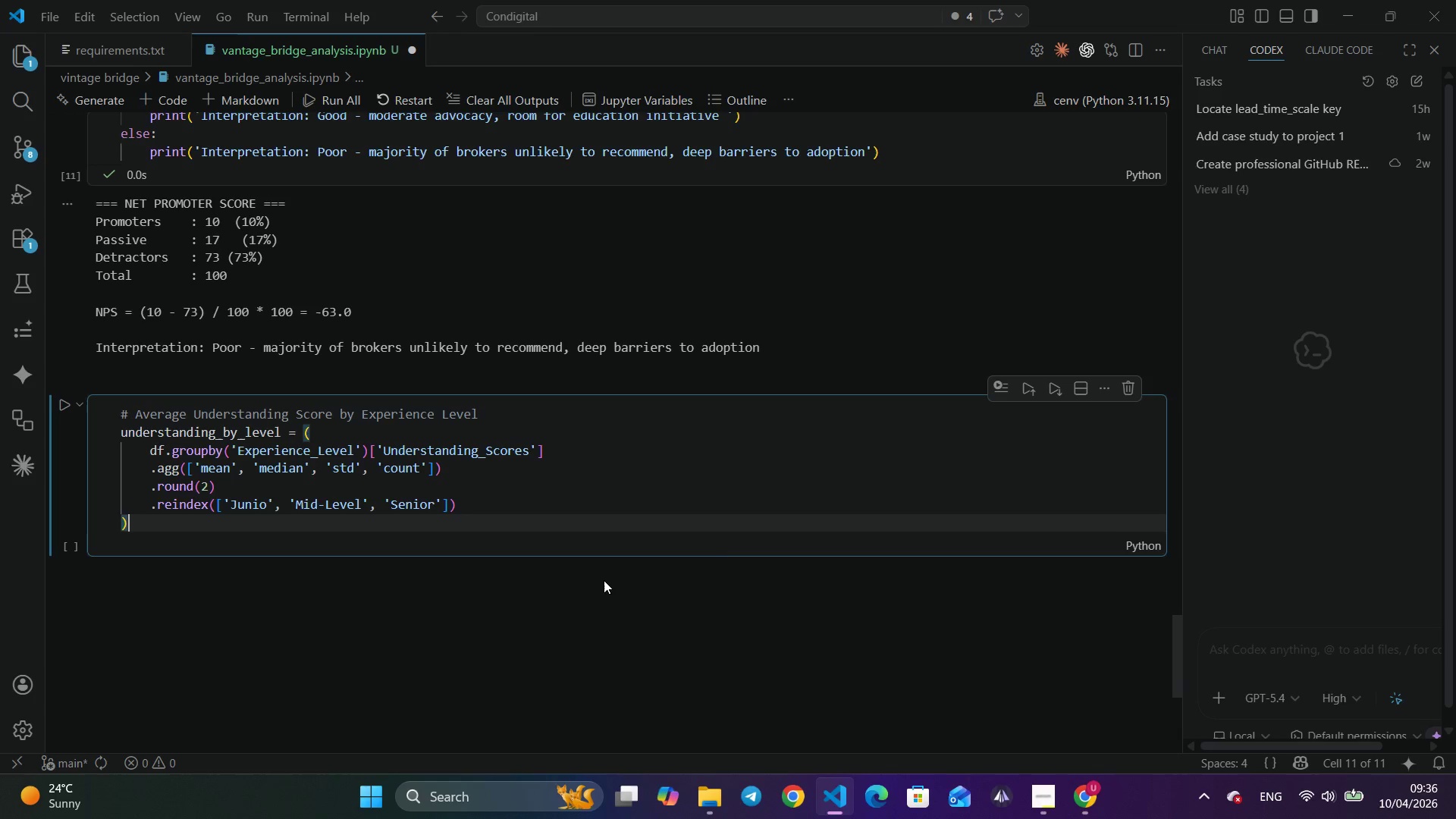 
key(ArrowDown)
 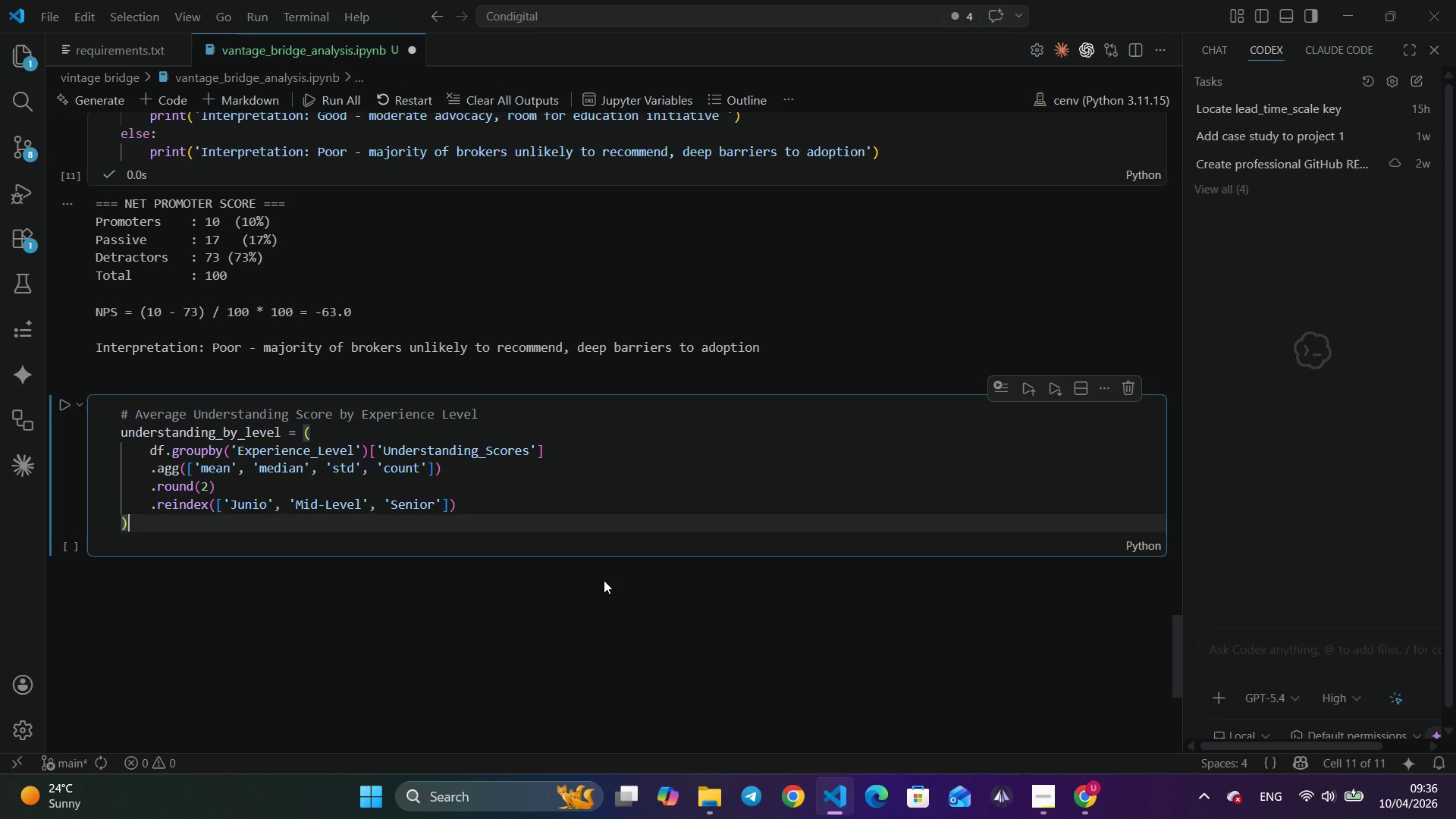 
key(Enter)
 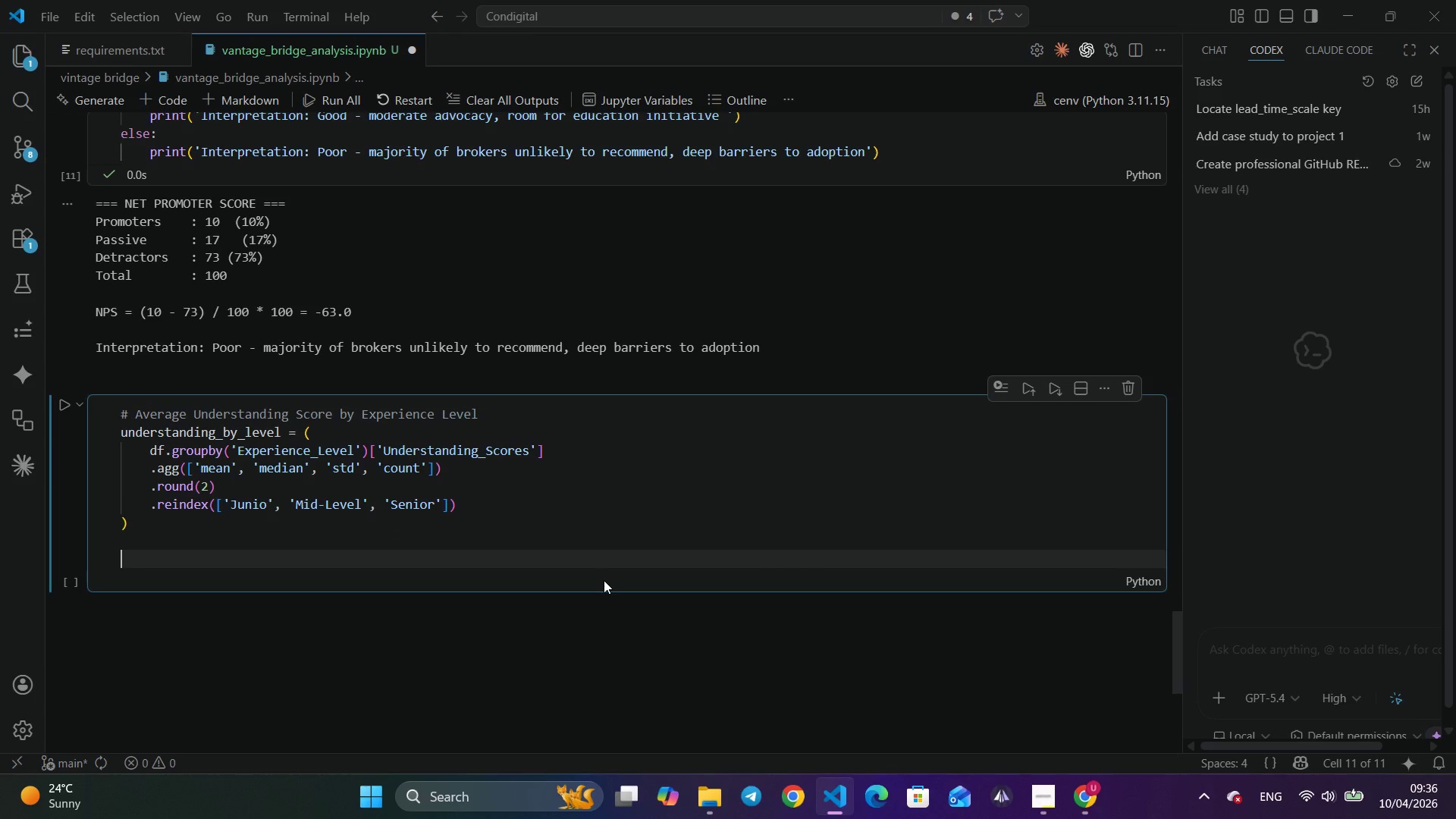 
key(Enter)
 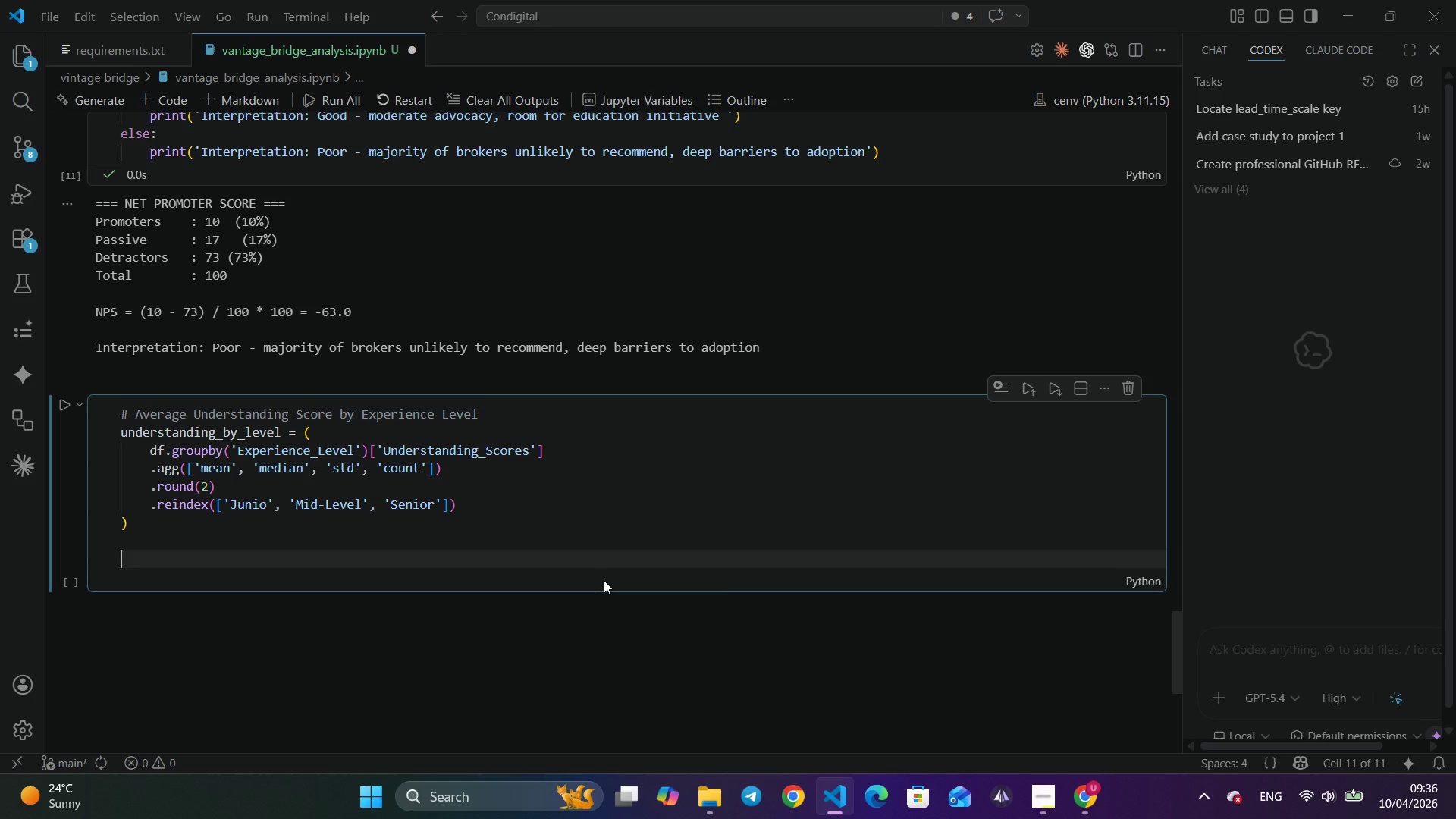 
wait(13.86)
 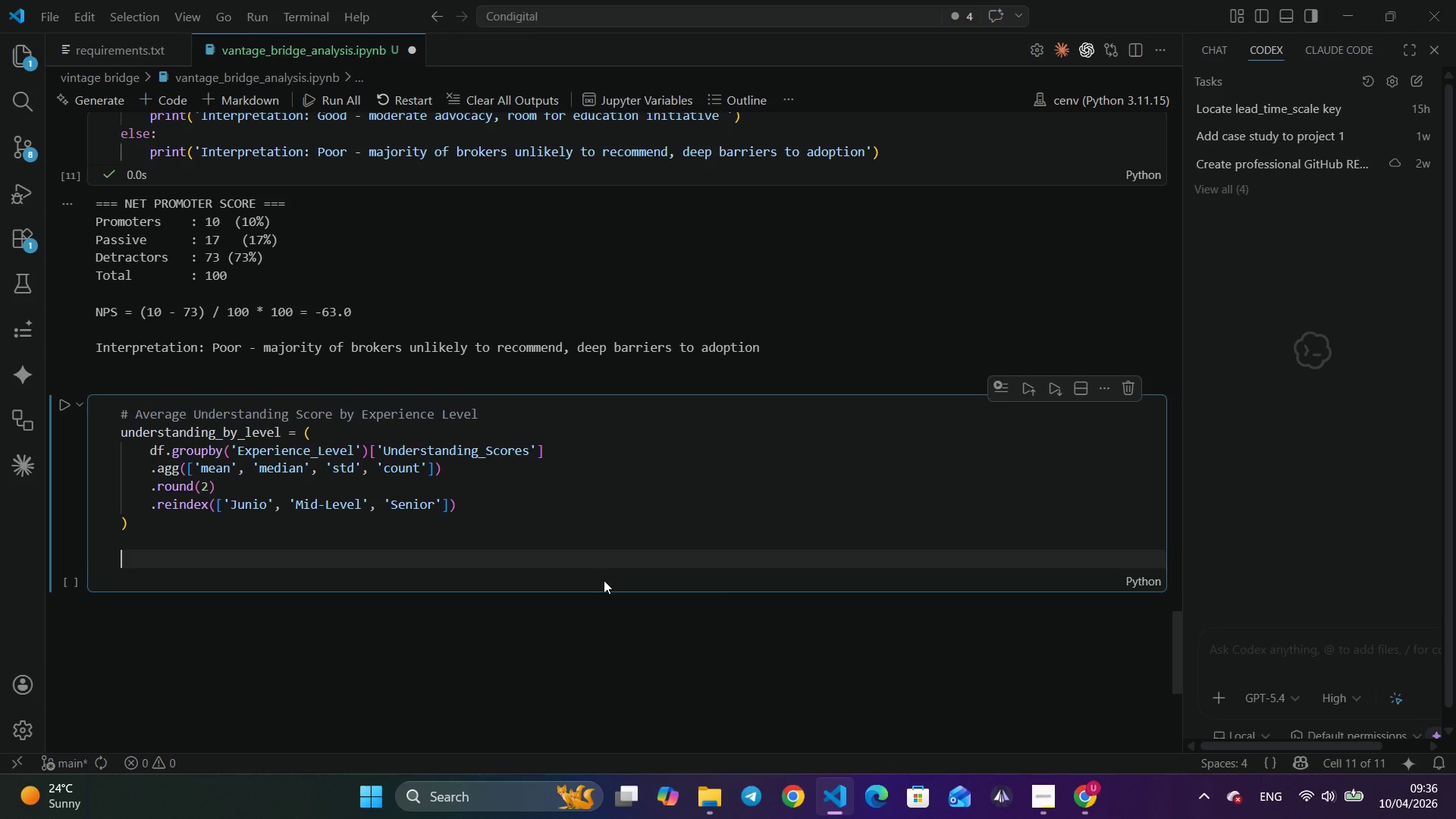 
type(print('=== Un)
key(Backspace)
type(U)
key(Backspace)
type(NDERSTANDING SCORE BY EXPERIENCE LEVEL ===)
 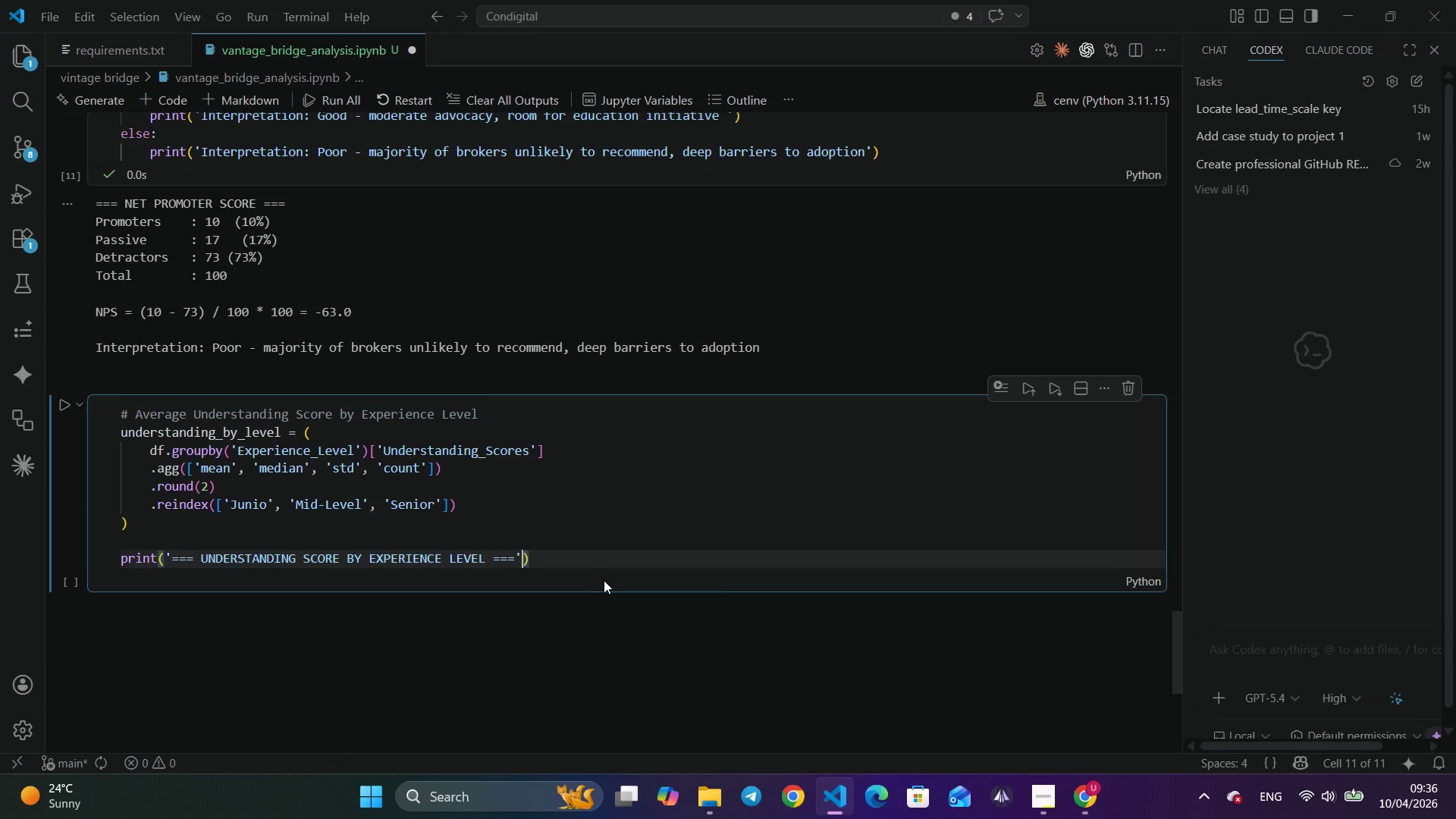 
 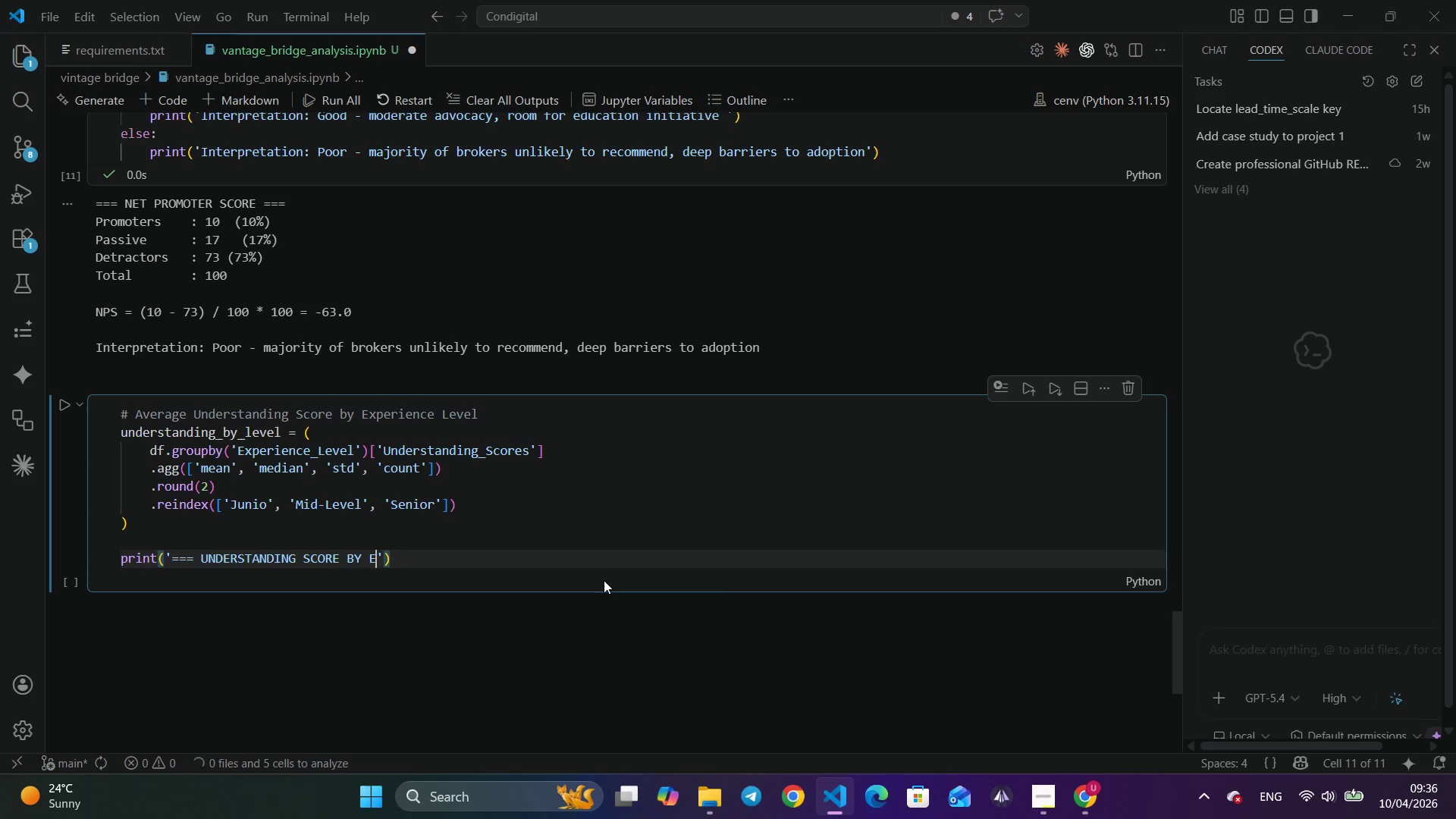 
key(ArrowRight)
 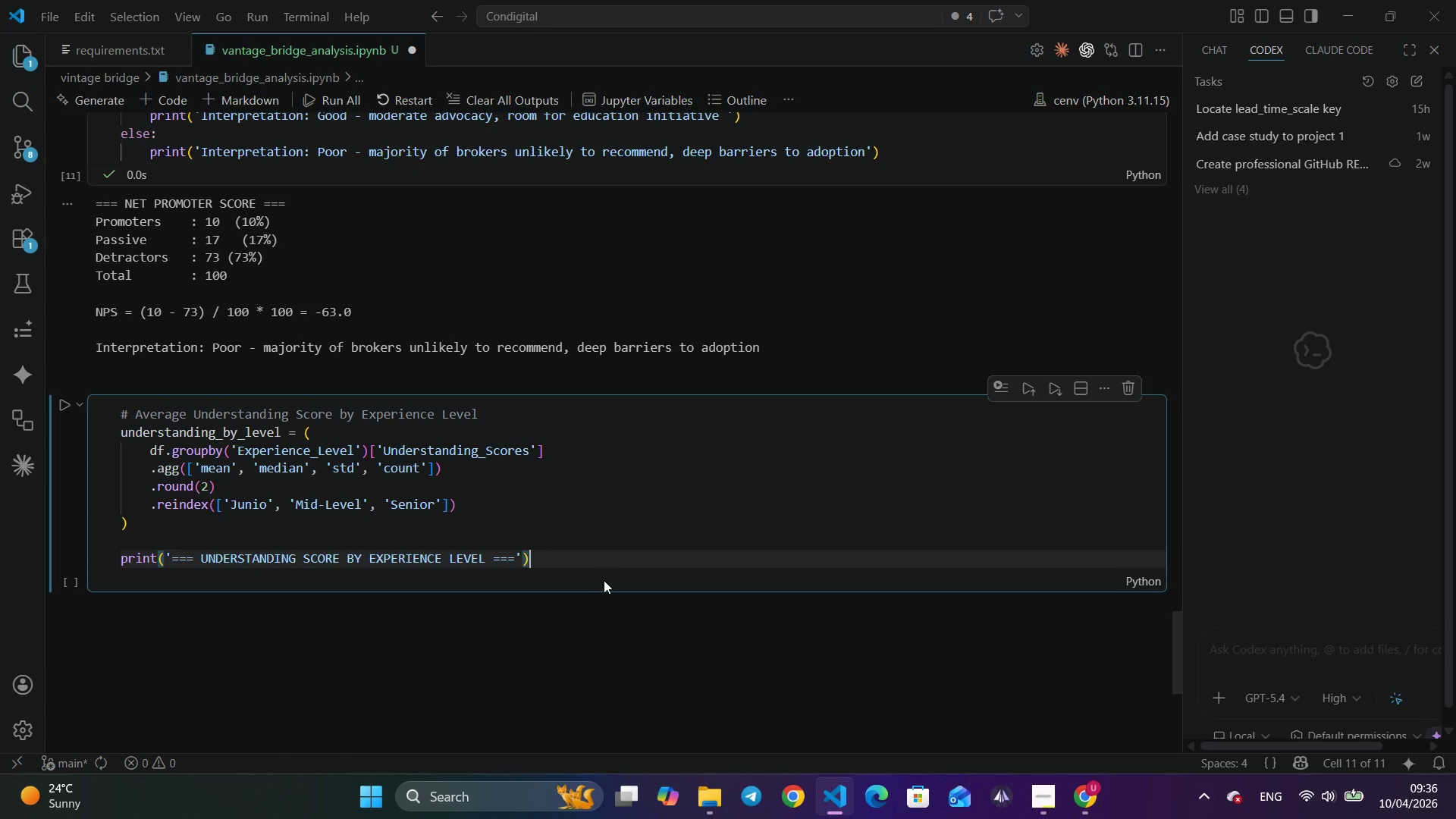 
key(ArrowRight)
 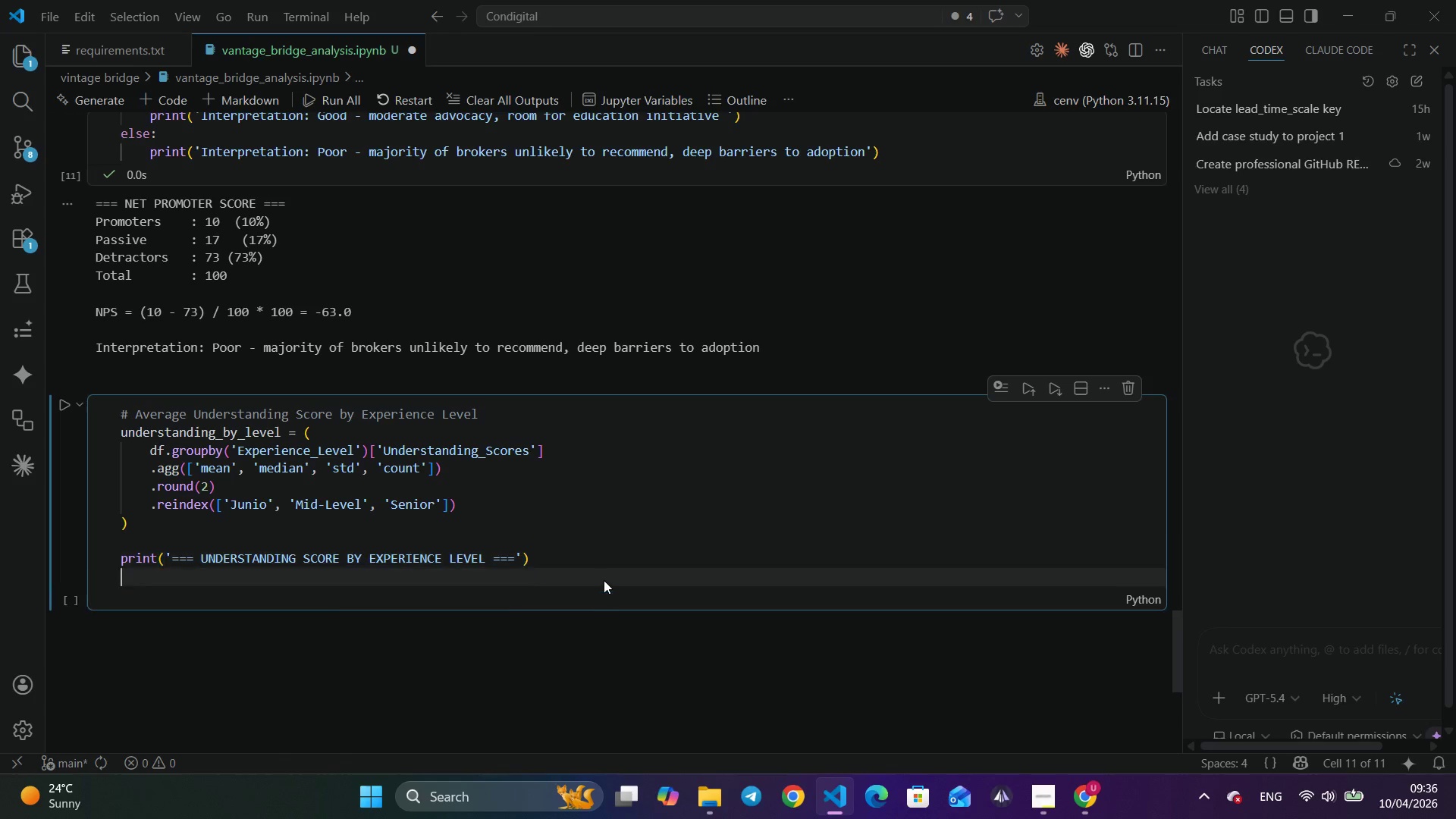 
key(Enter)
 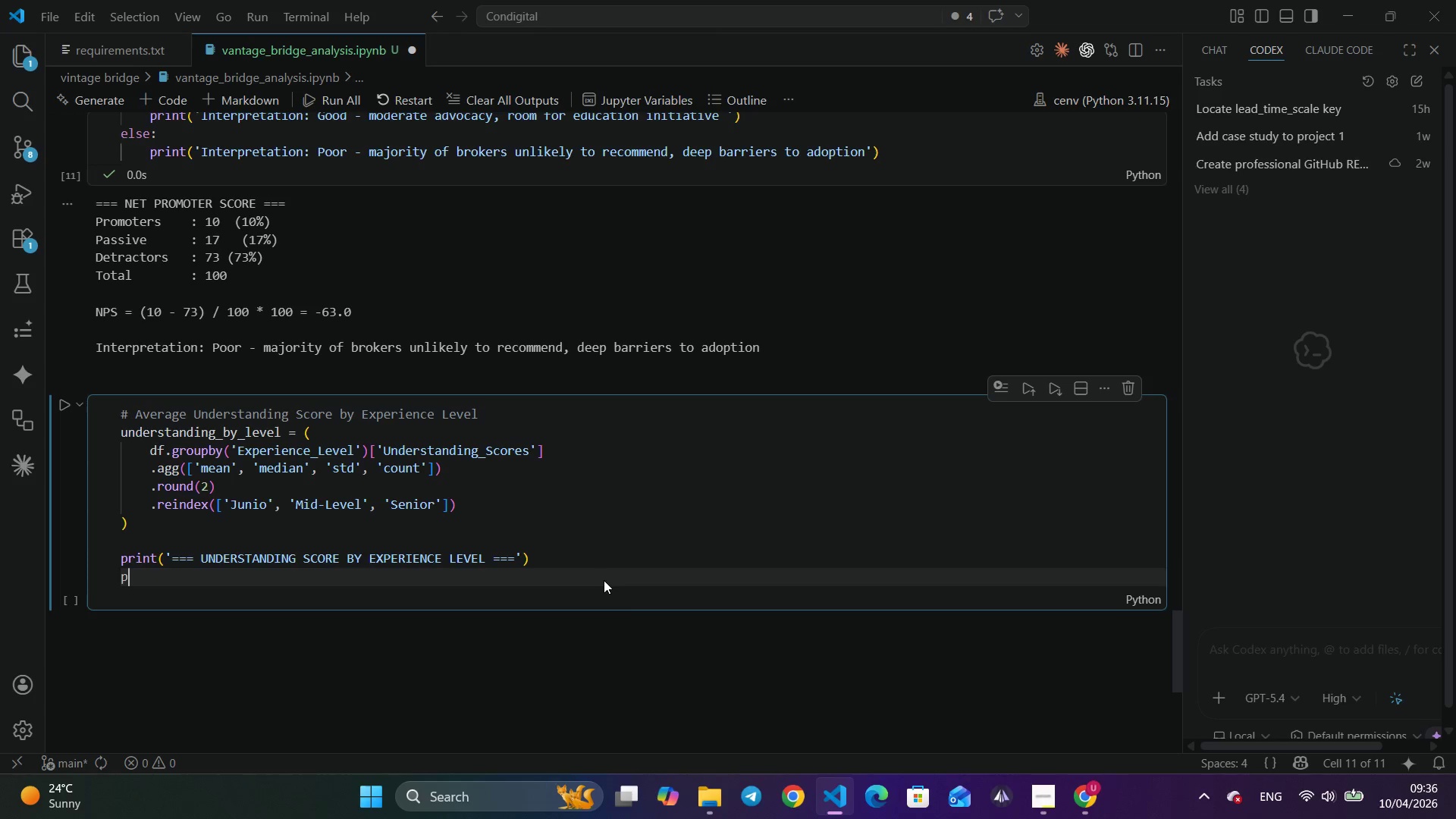 
type(print(und)
 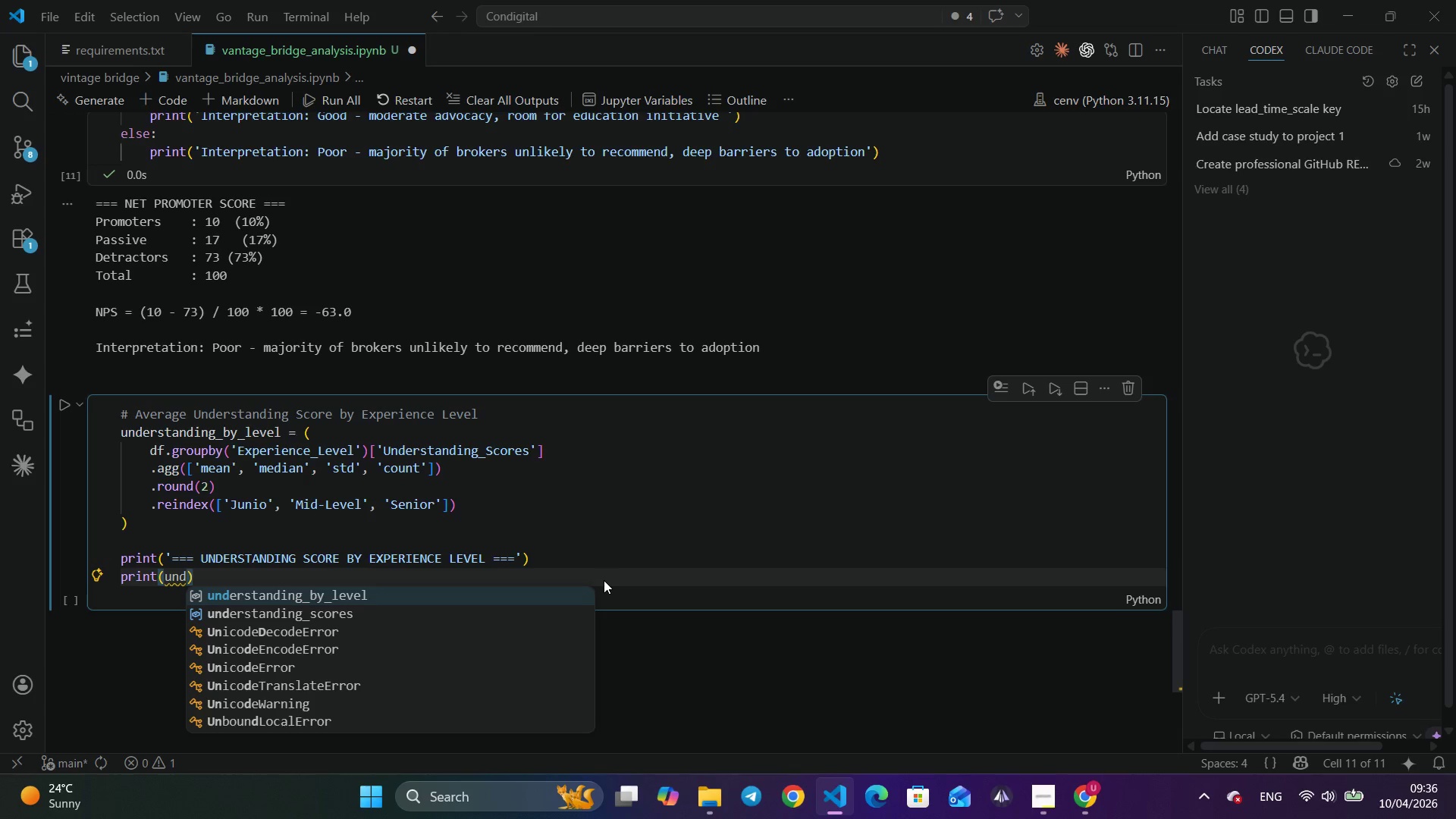 
key(Enter)
 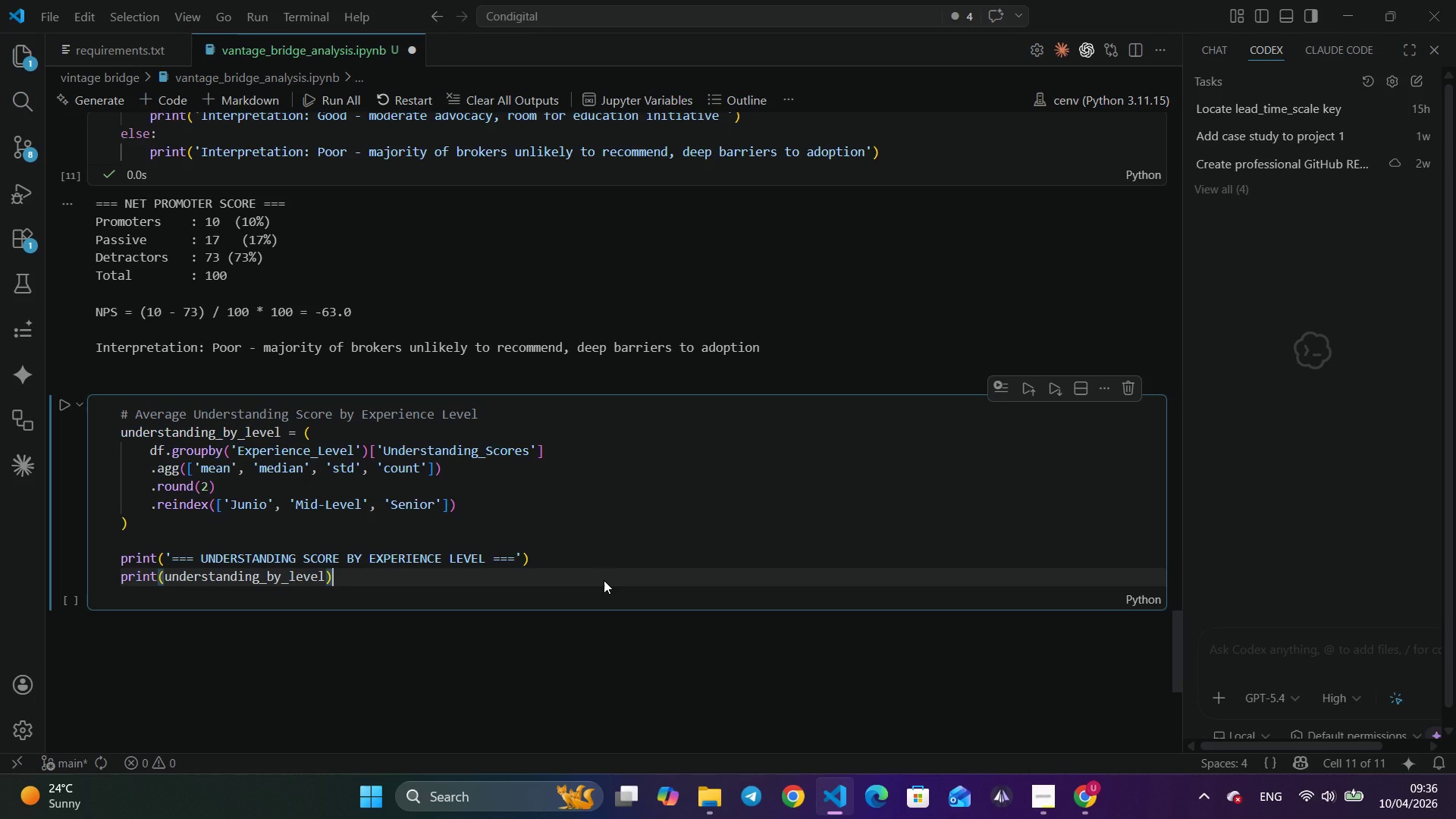 
key(ArrowRight)
 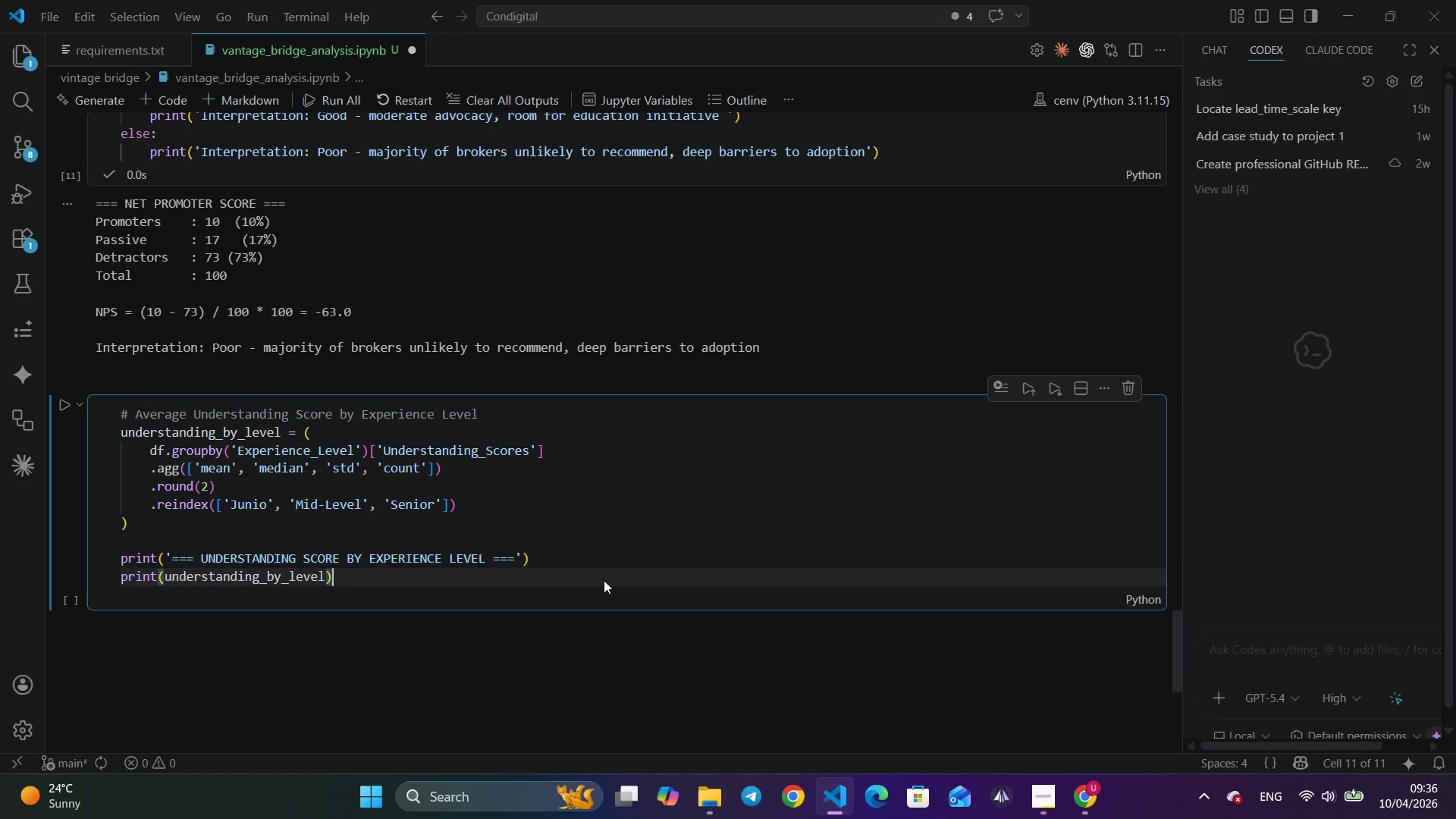 
key(Enter)
 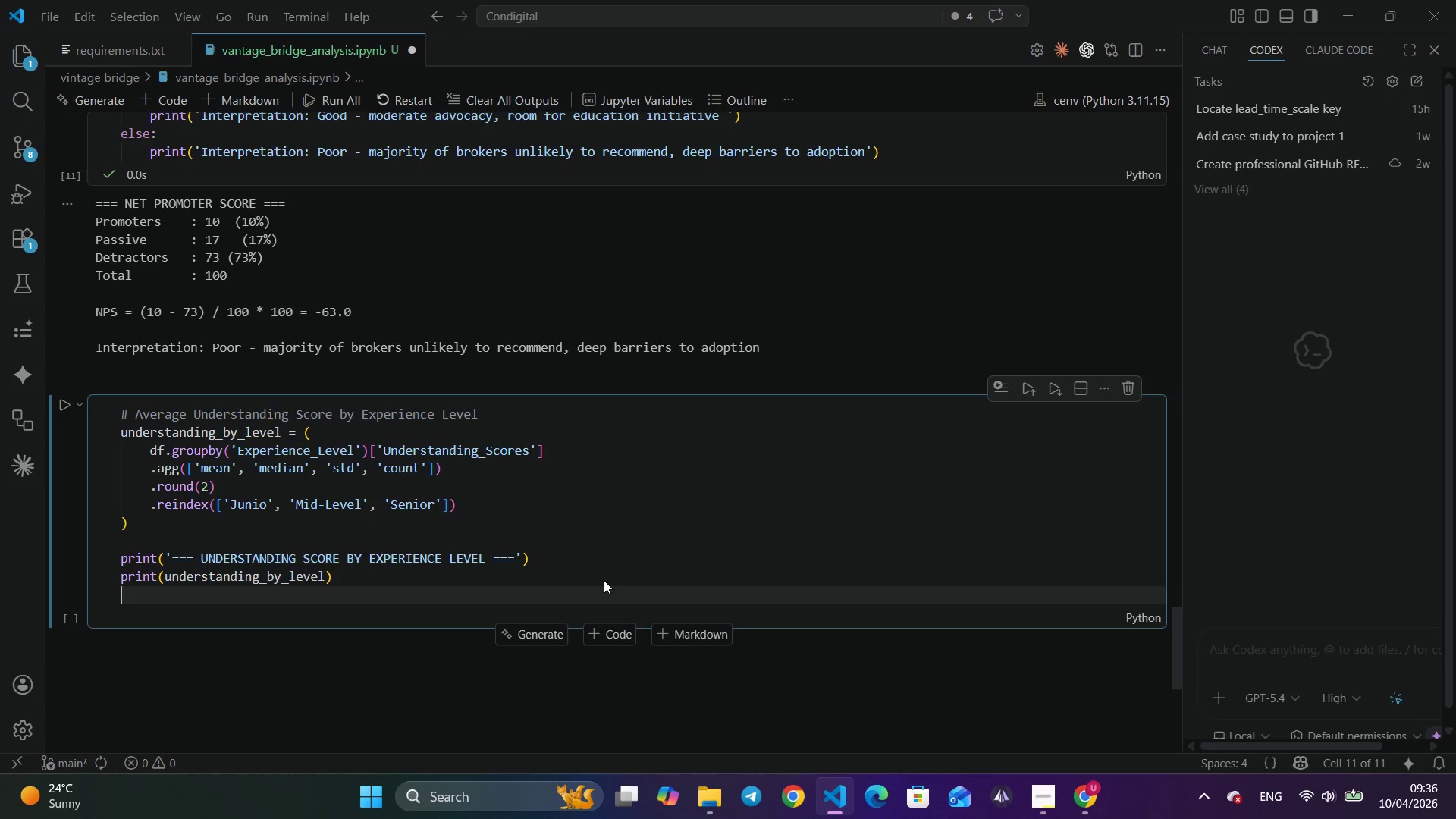 
type(pri)
 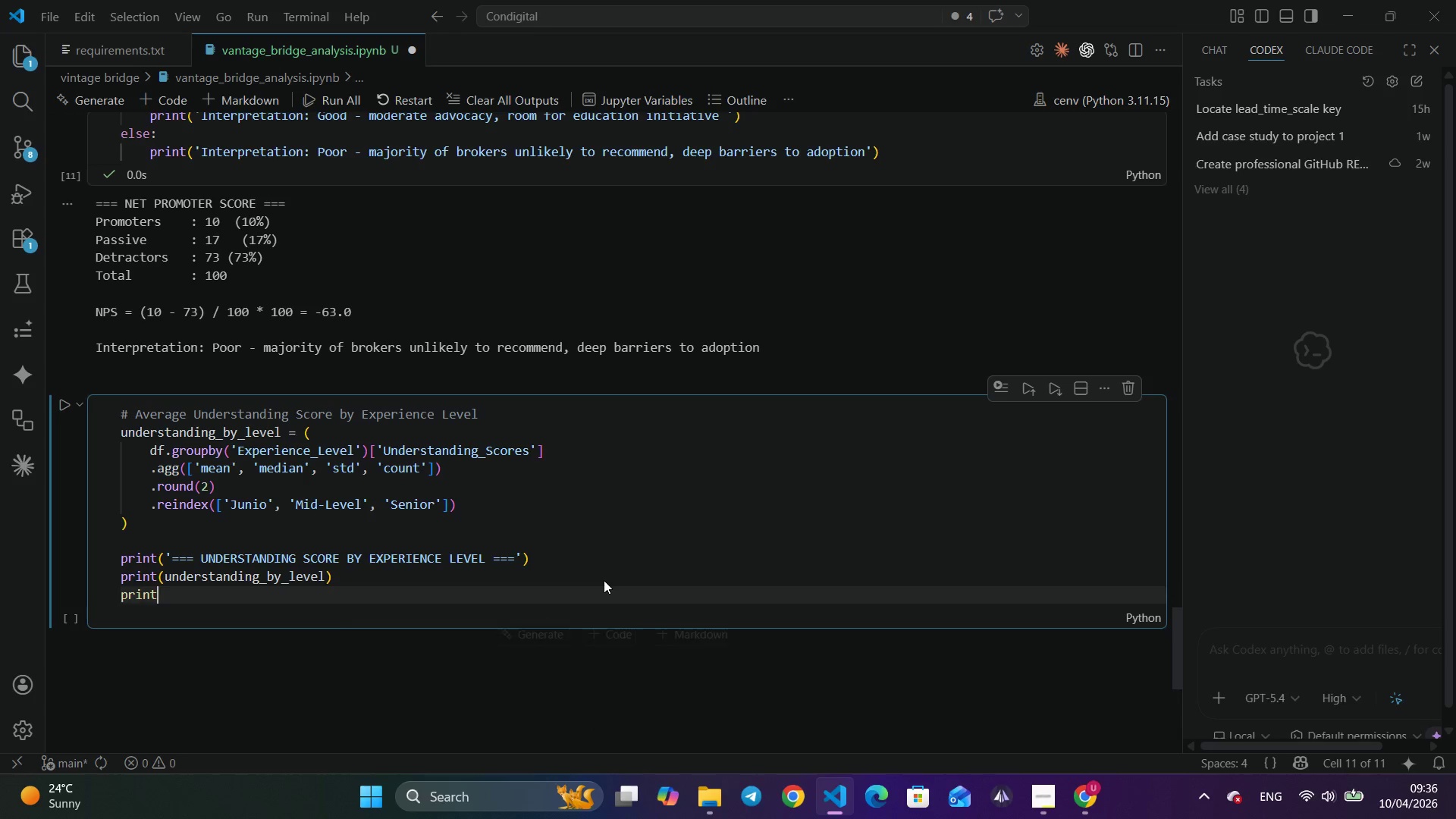 
key(Enter)
 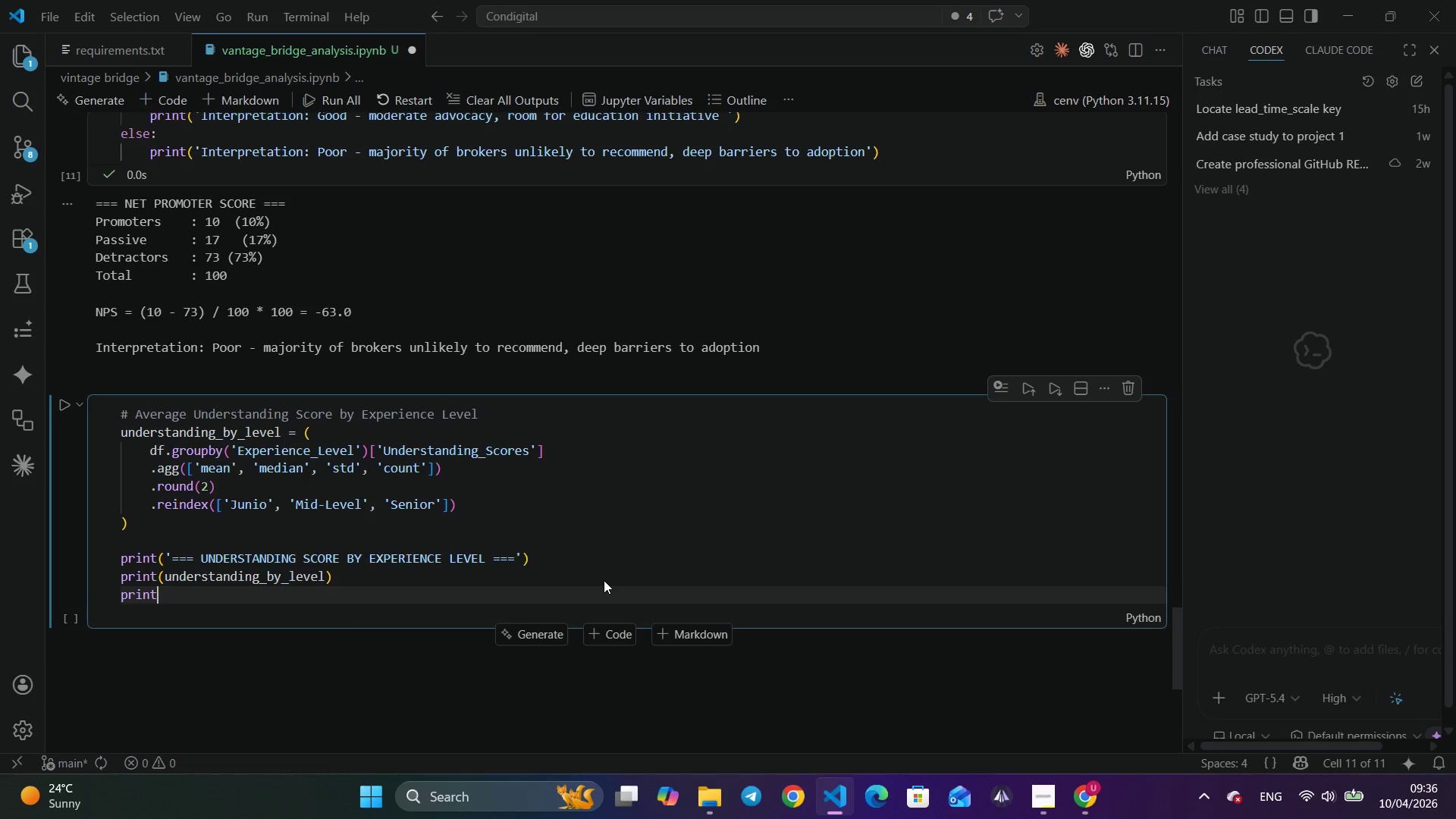 
key(Shift+9)
 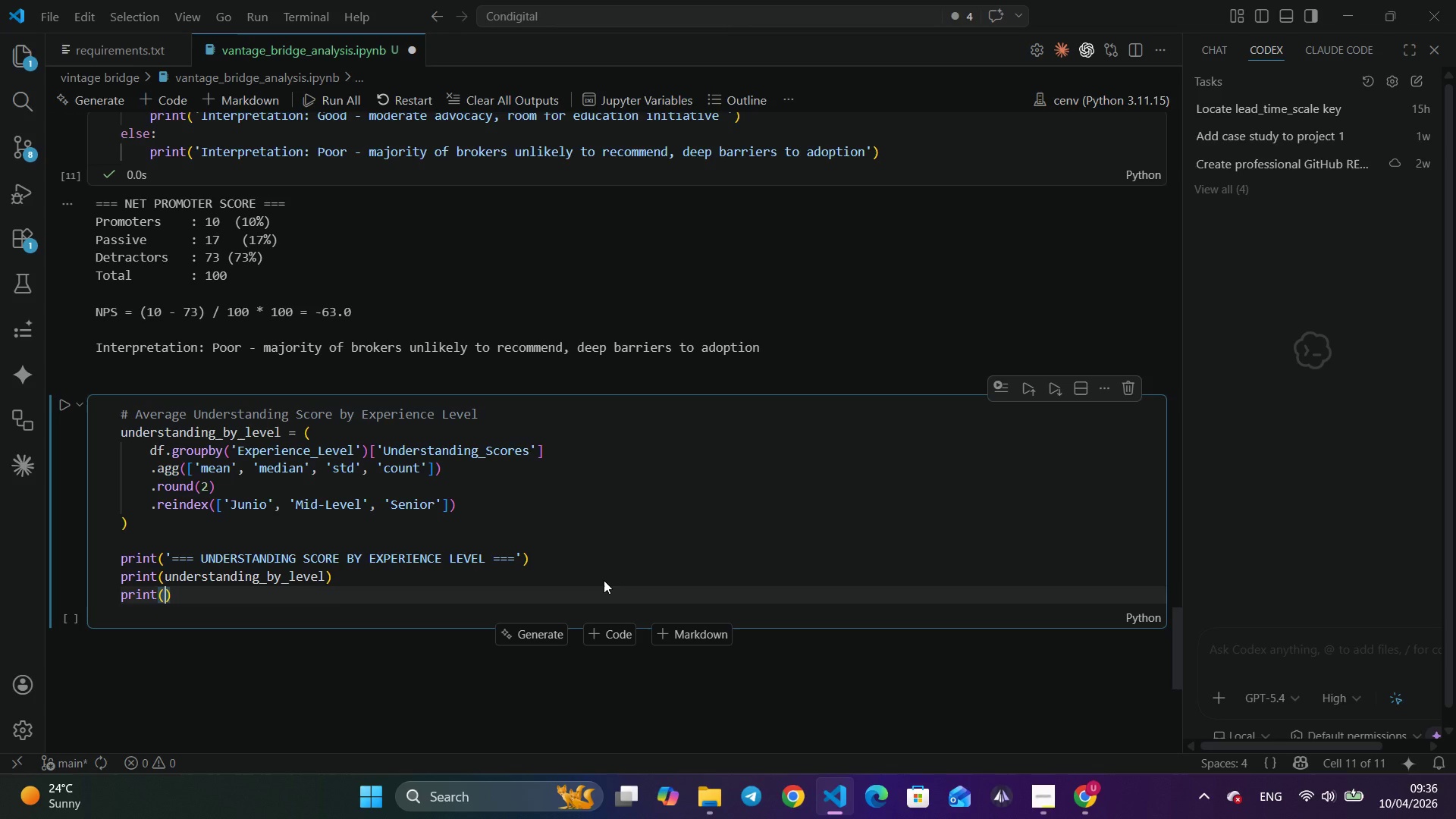 
key(ArrowRight)
 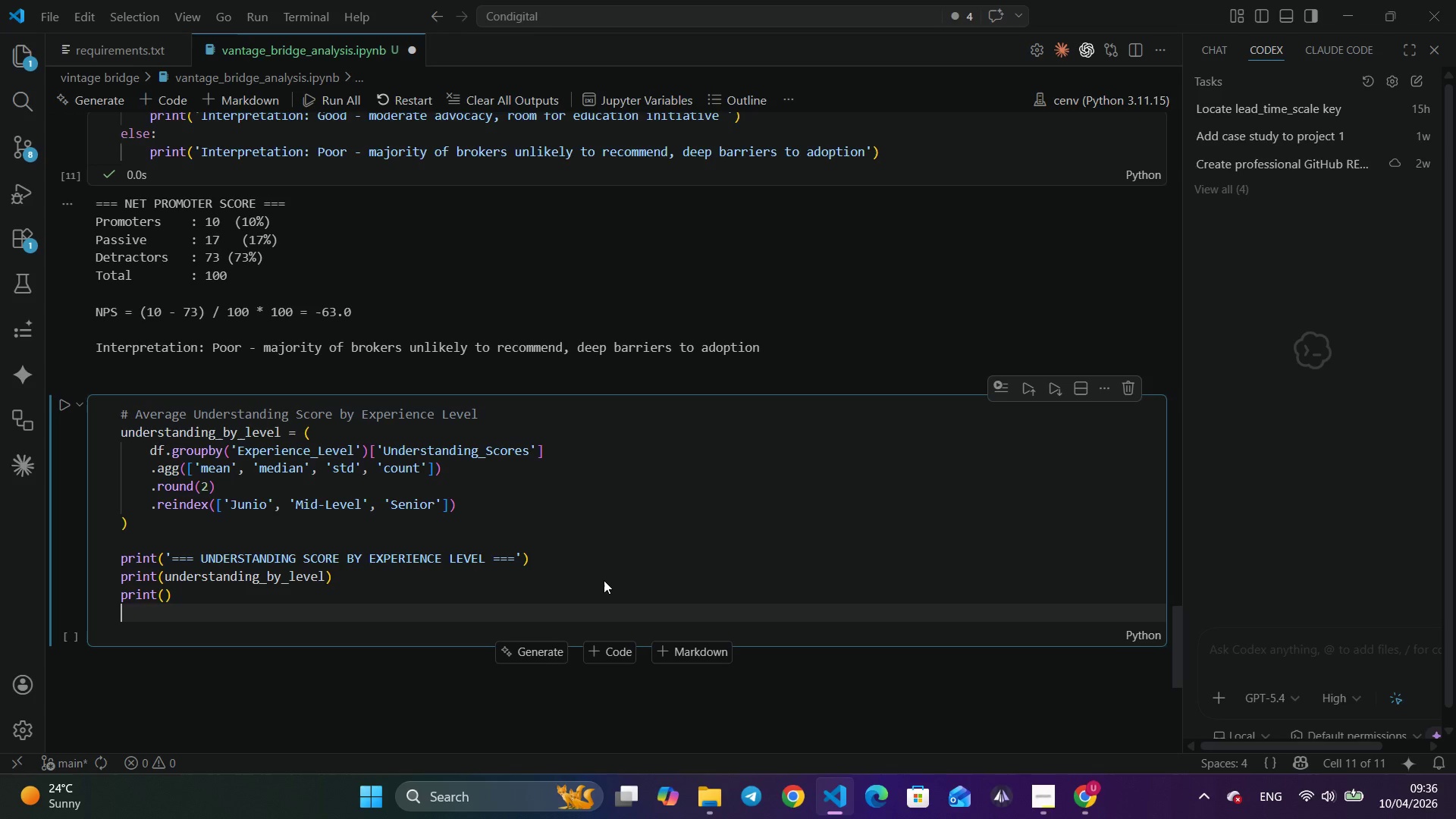 
key(Enter)
 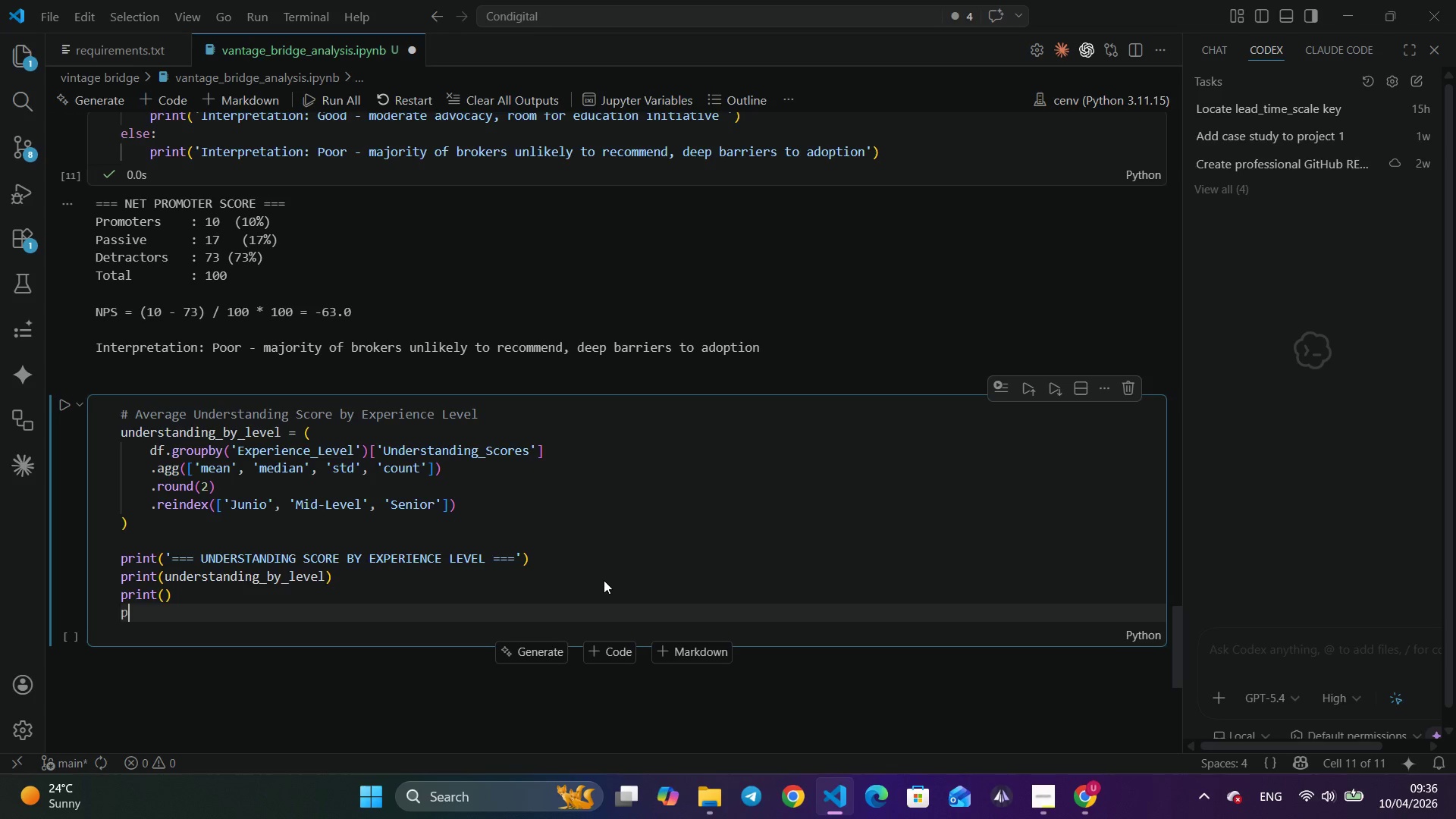 
type(prit)
 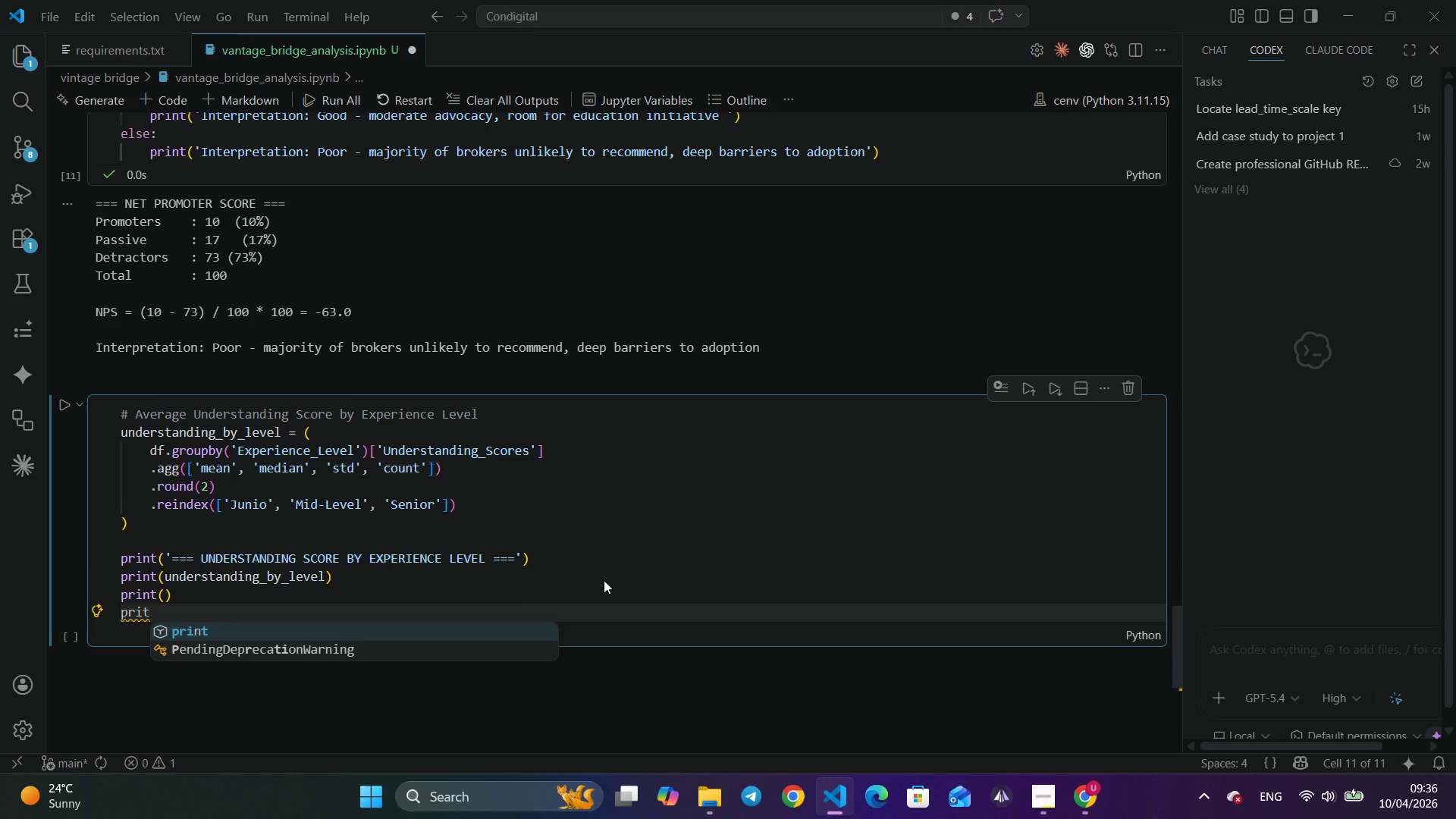 
scroll: coordinate [603, 580], scroll_direction: down, amount: 6.0
 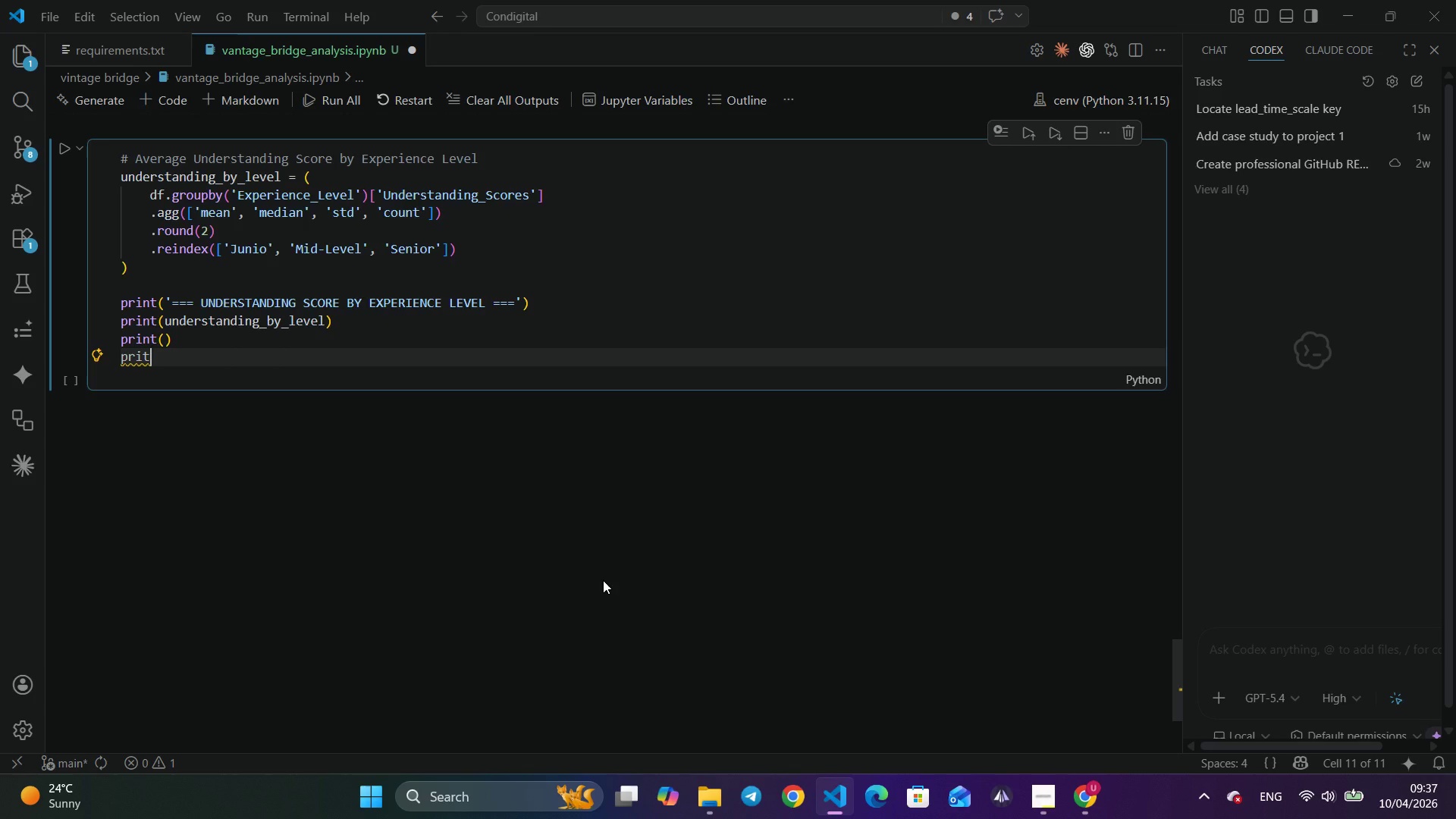 
wait(24.44)
 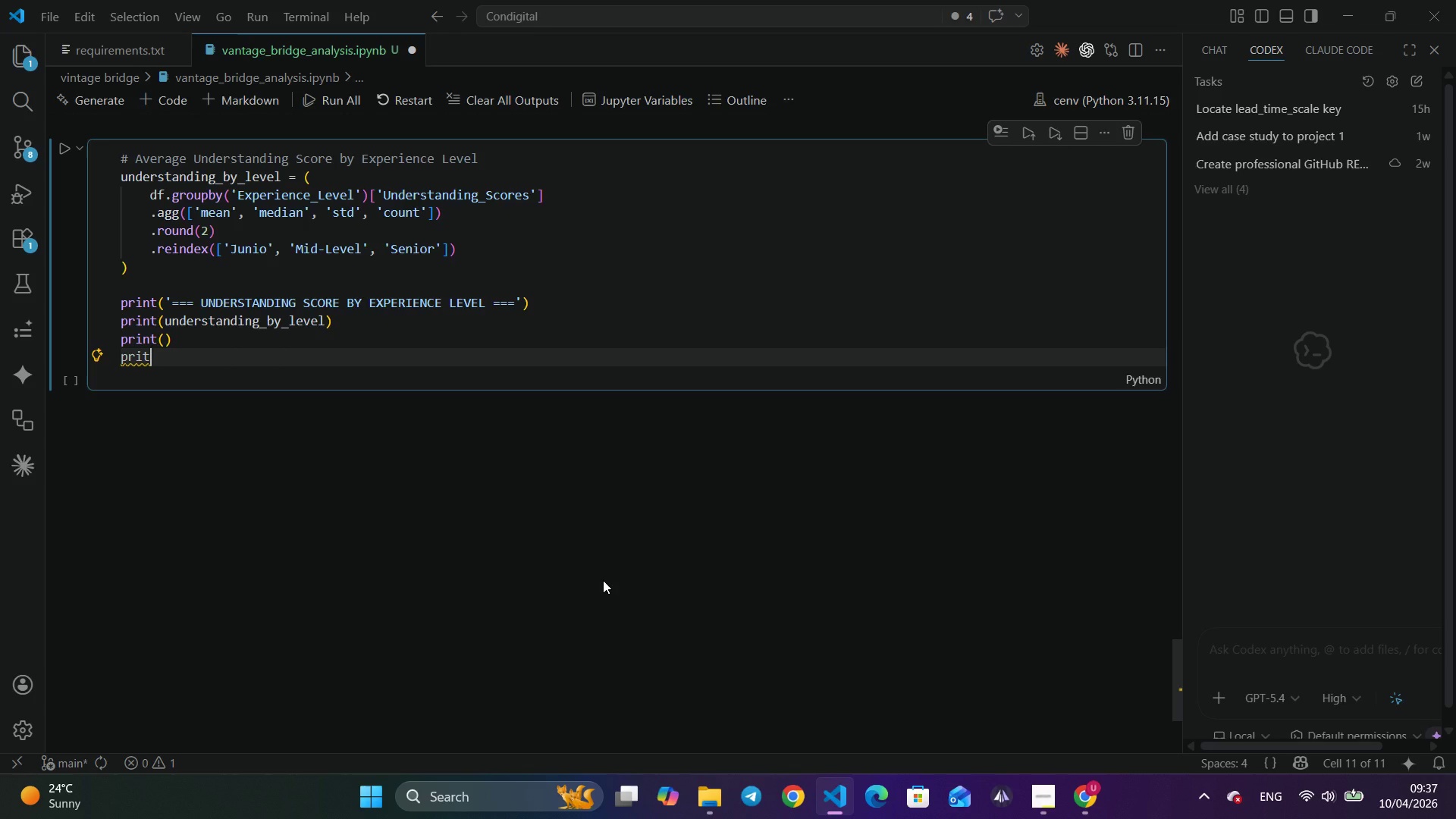 
key(Backspace)
 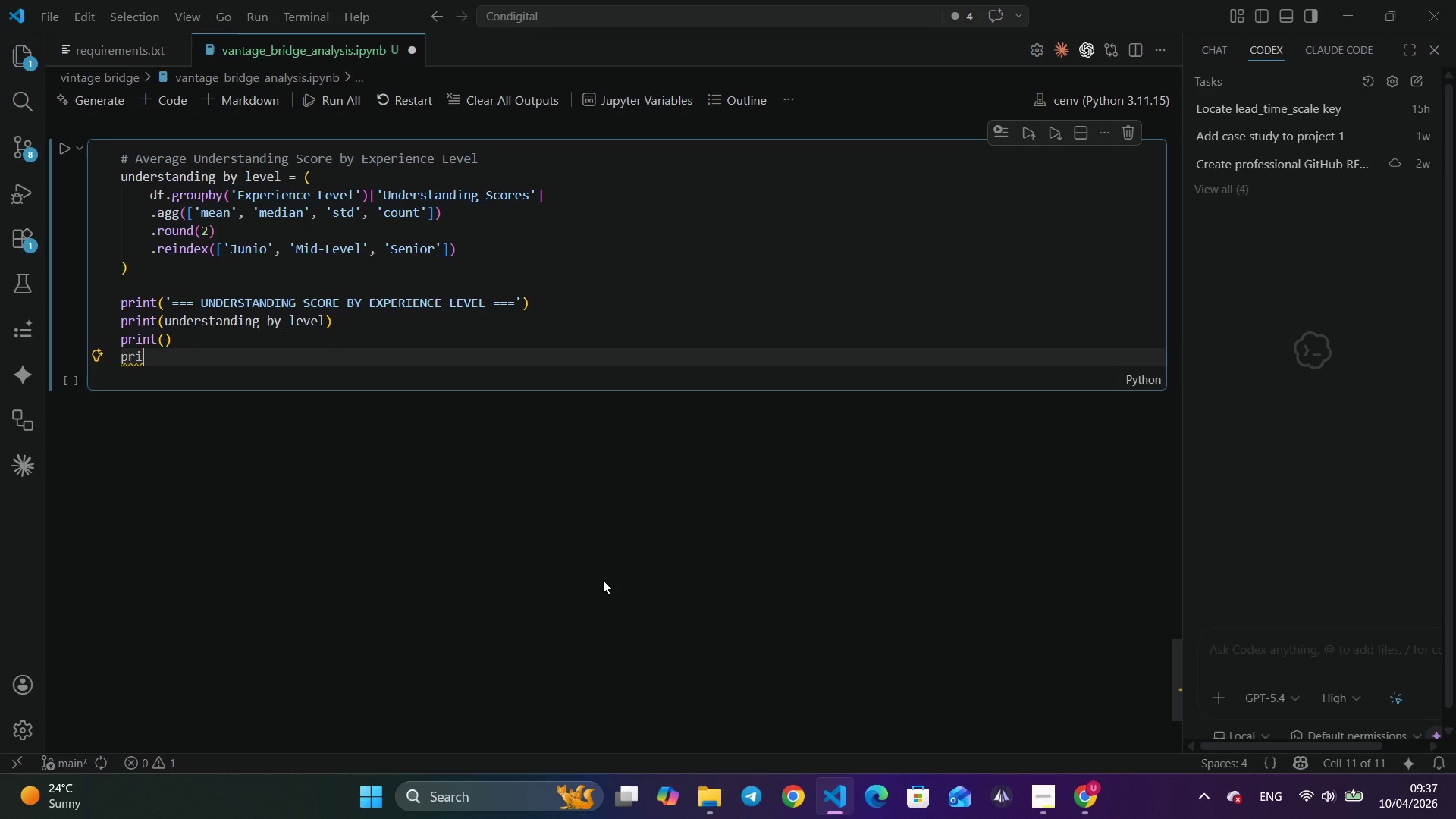 
wait(6.64)
 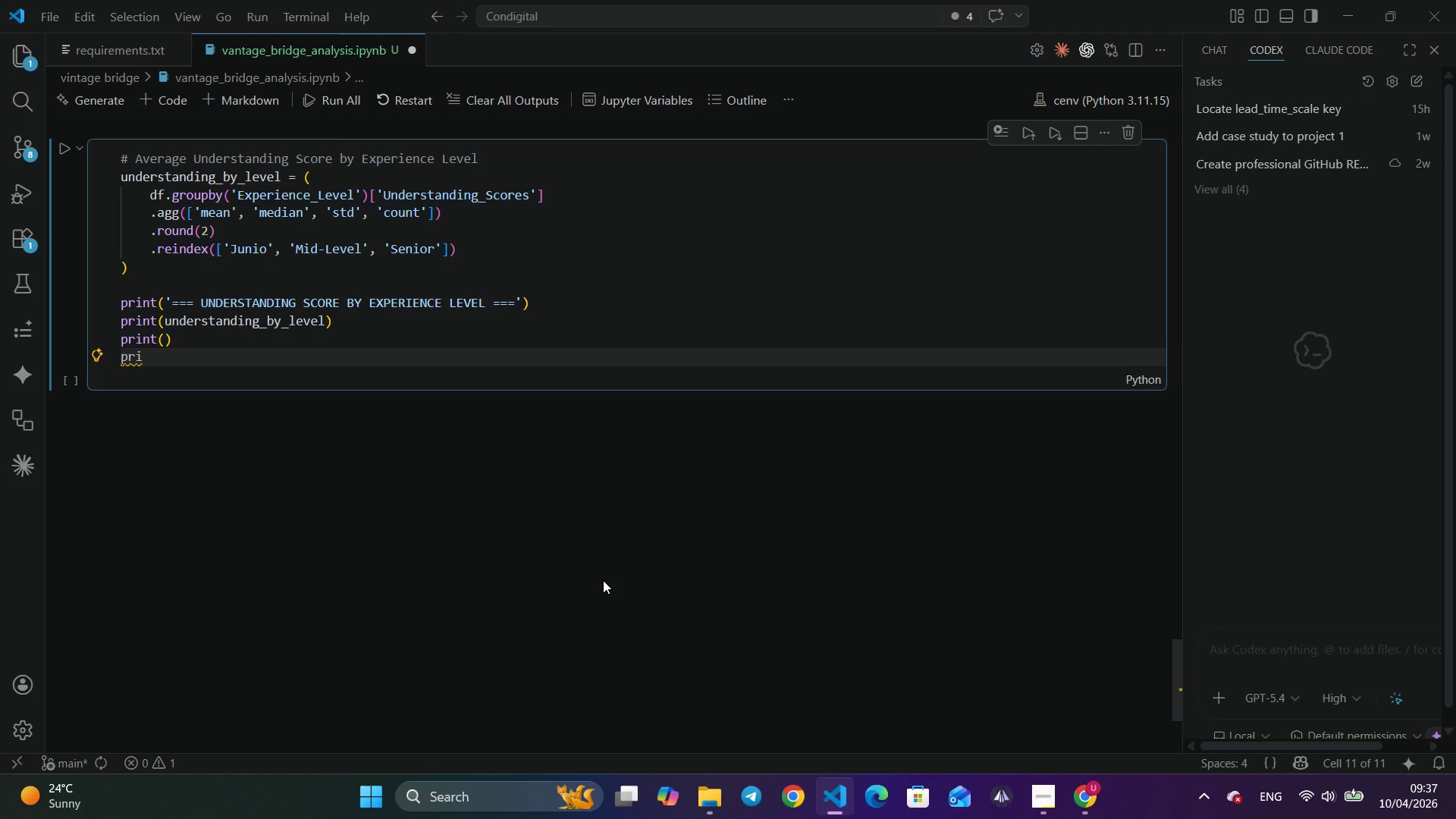 
type(nt('Overall mean understnding)
key(Backspace)
key(Backspace)
key(Backspace)
key(Backspace)
key(Backspace)
type(anding score: )
key(Backspace)
 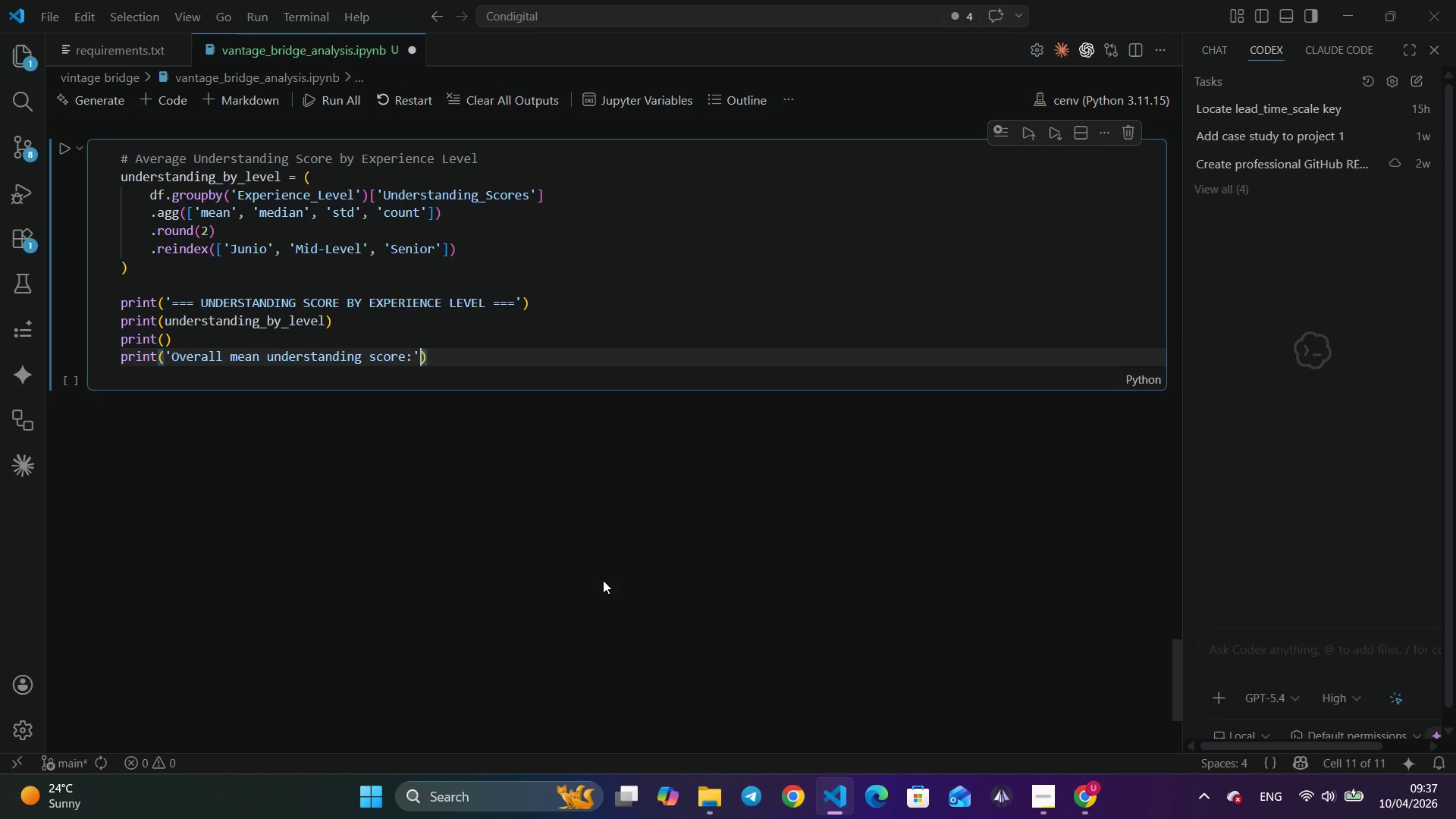 
 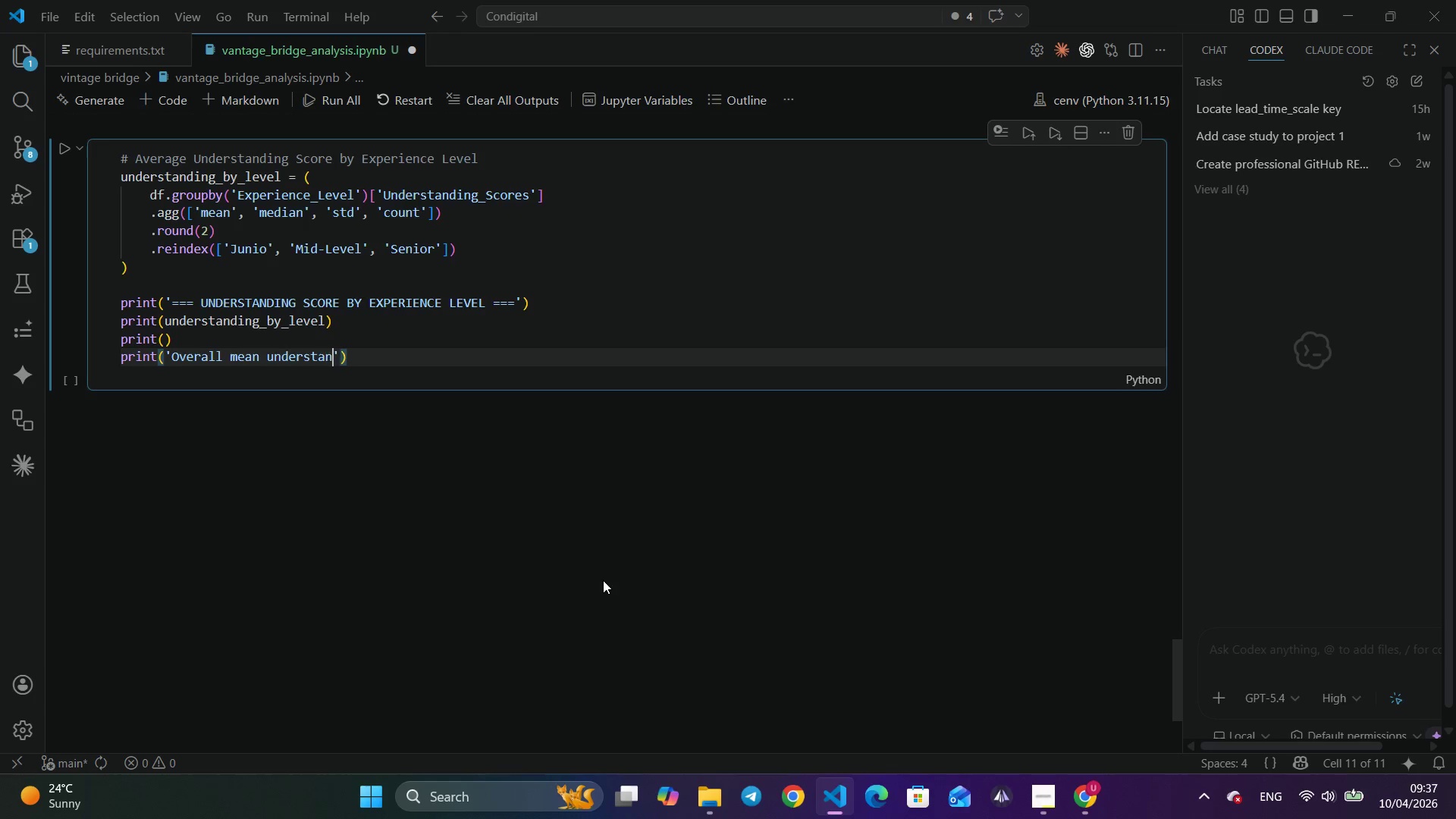 
key(ArrowRight)
 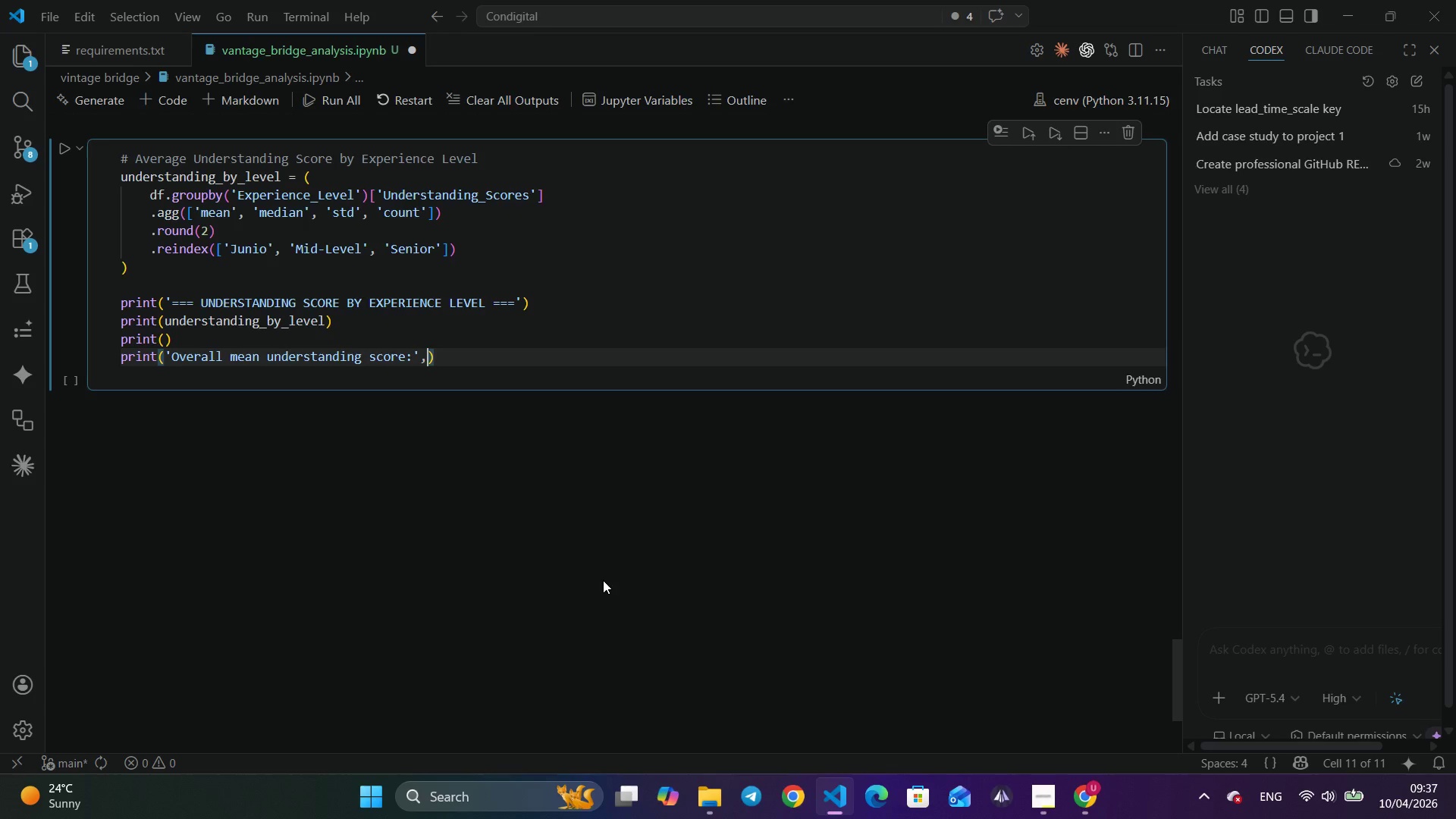 
type(, df['Und)
 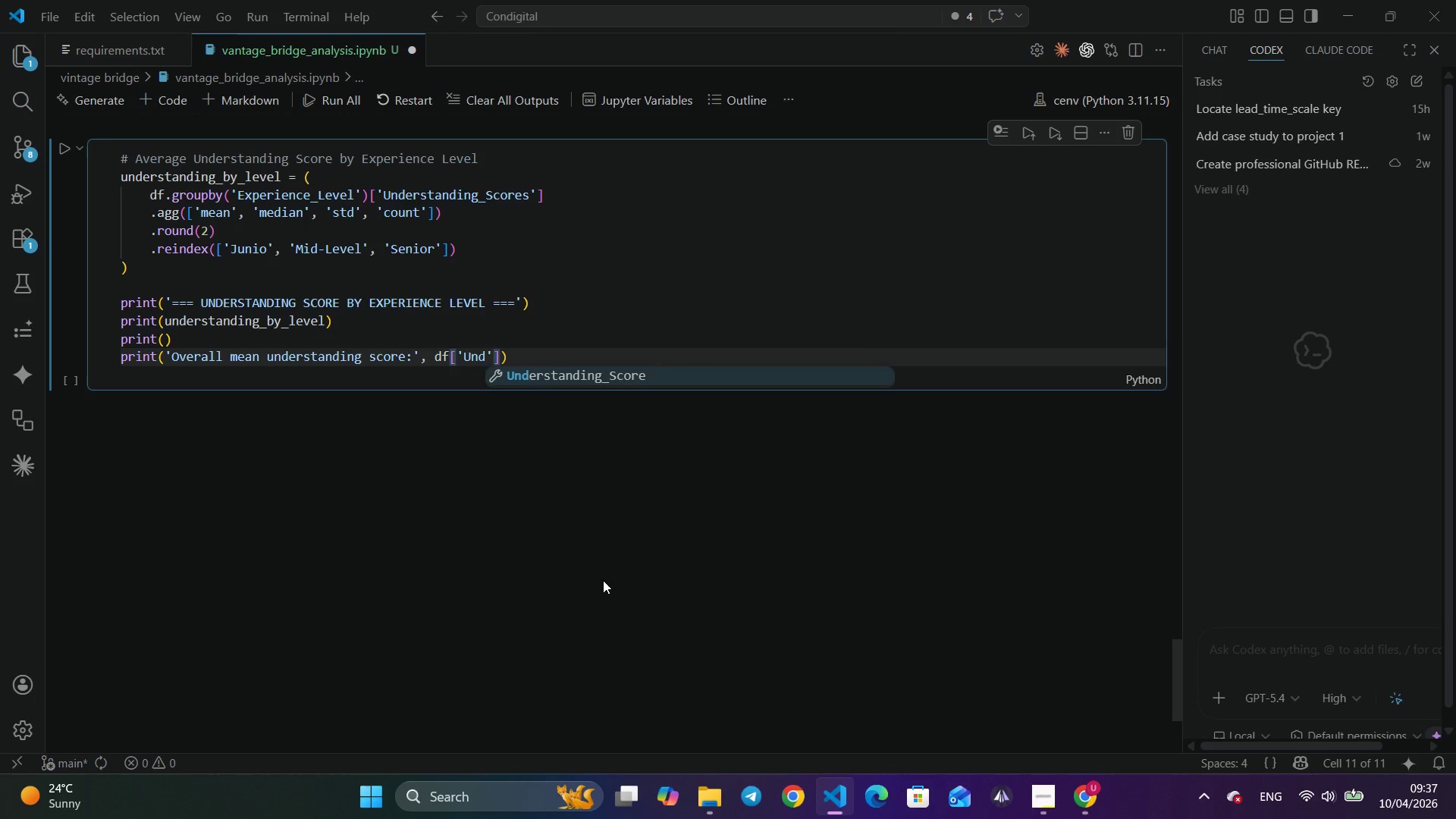 
key(Enter)
 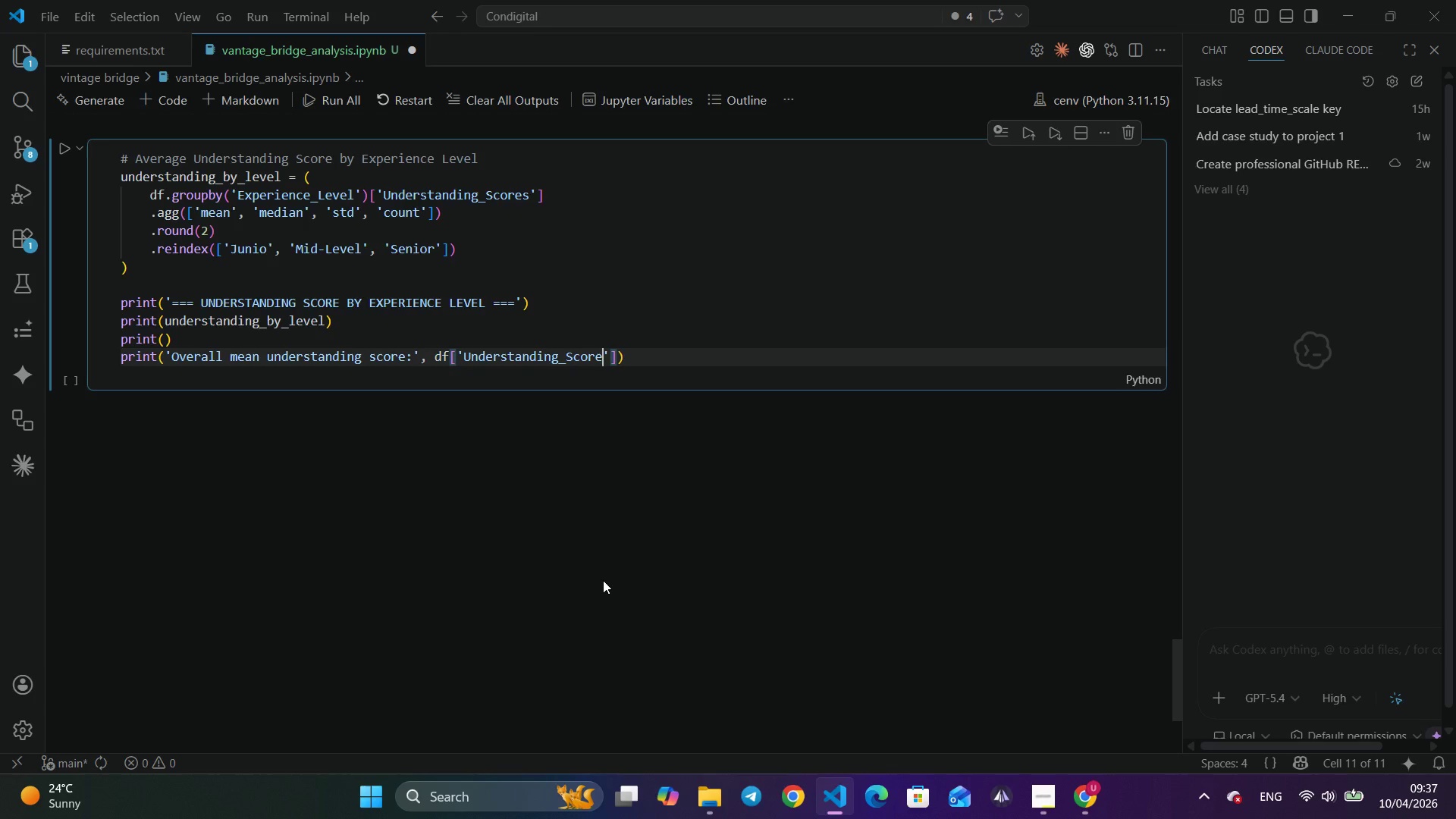 
key(ArrowRight)
 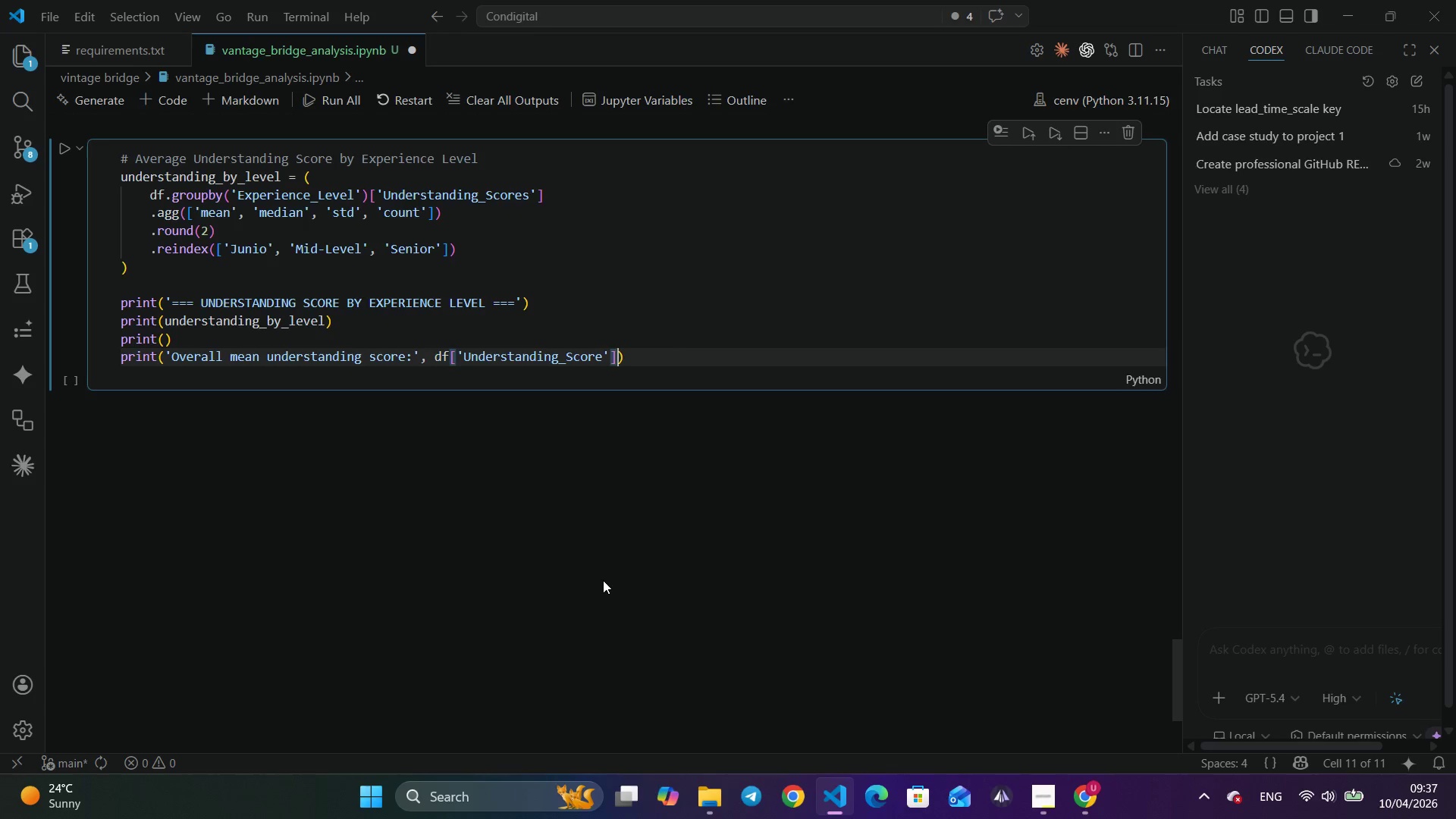 
key(ArrowRight)
 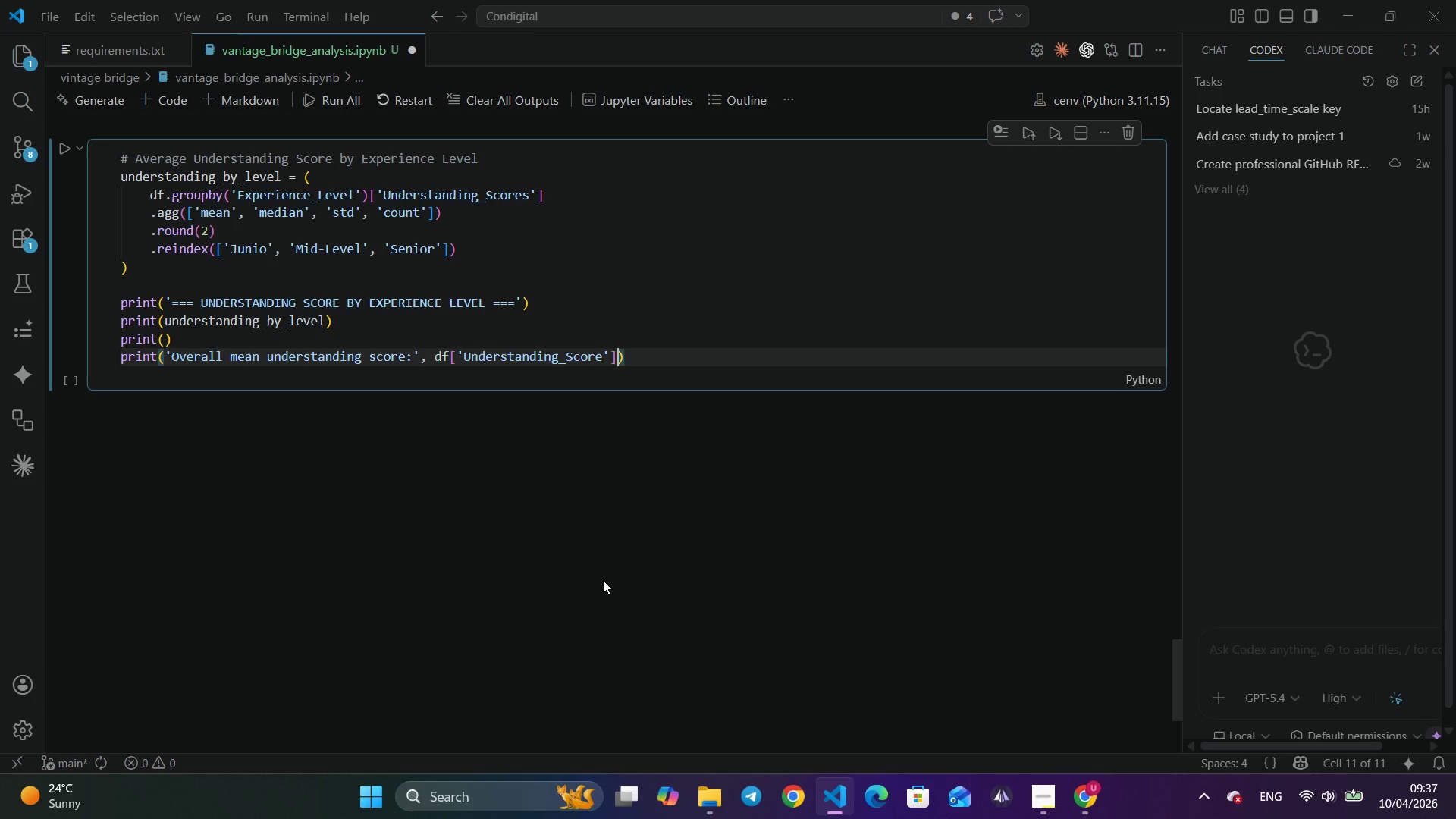 
type(.mean()
 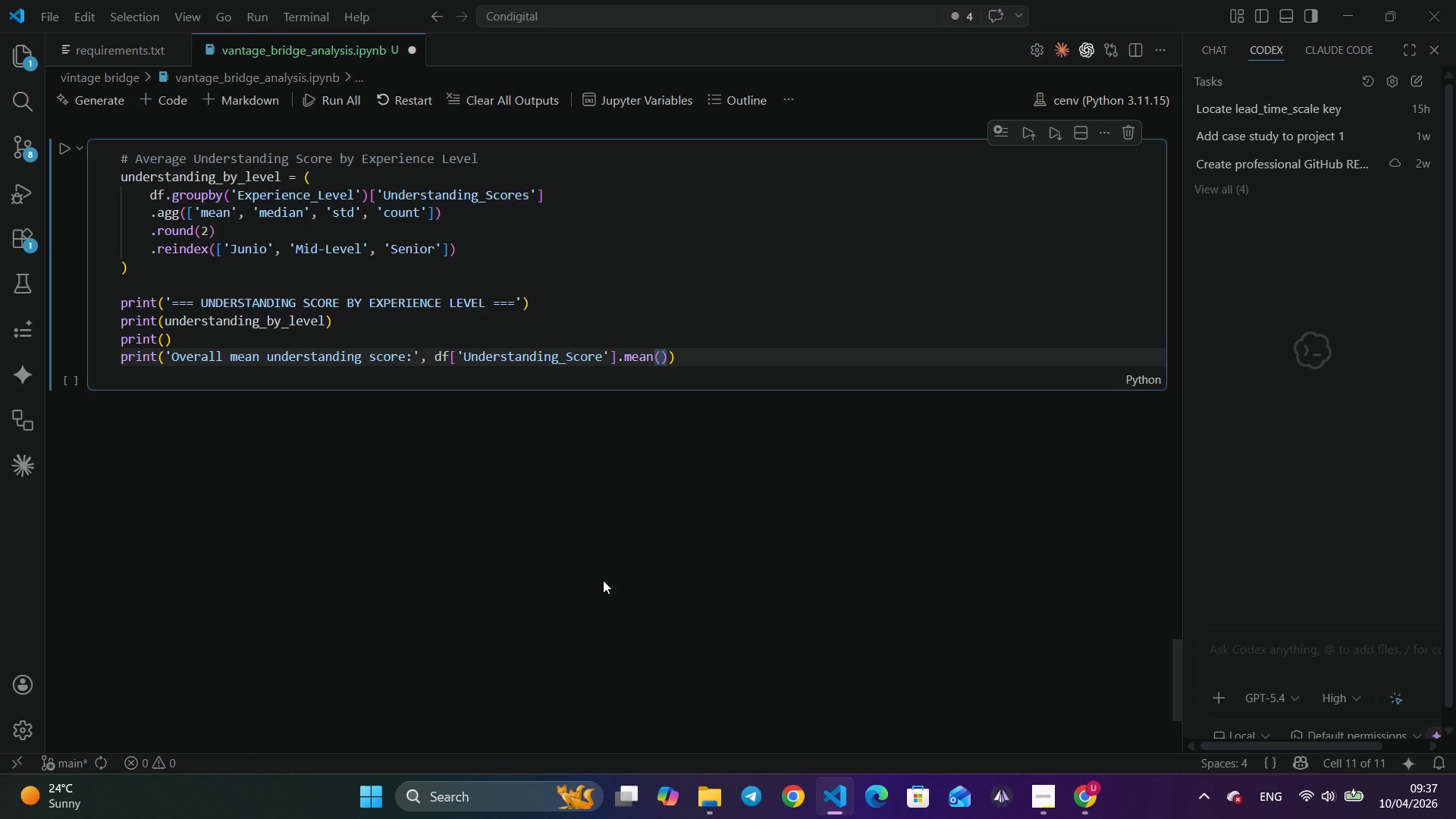 
key(ArrowRight)
 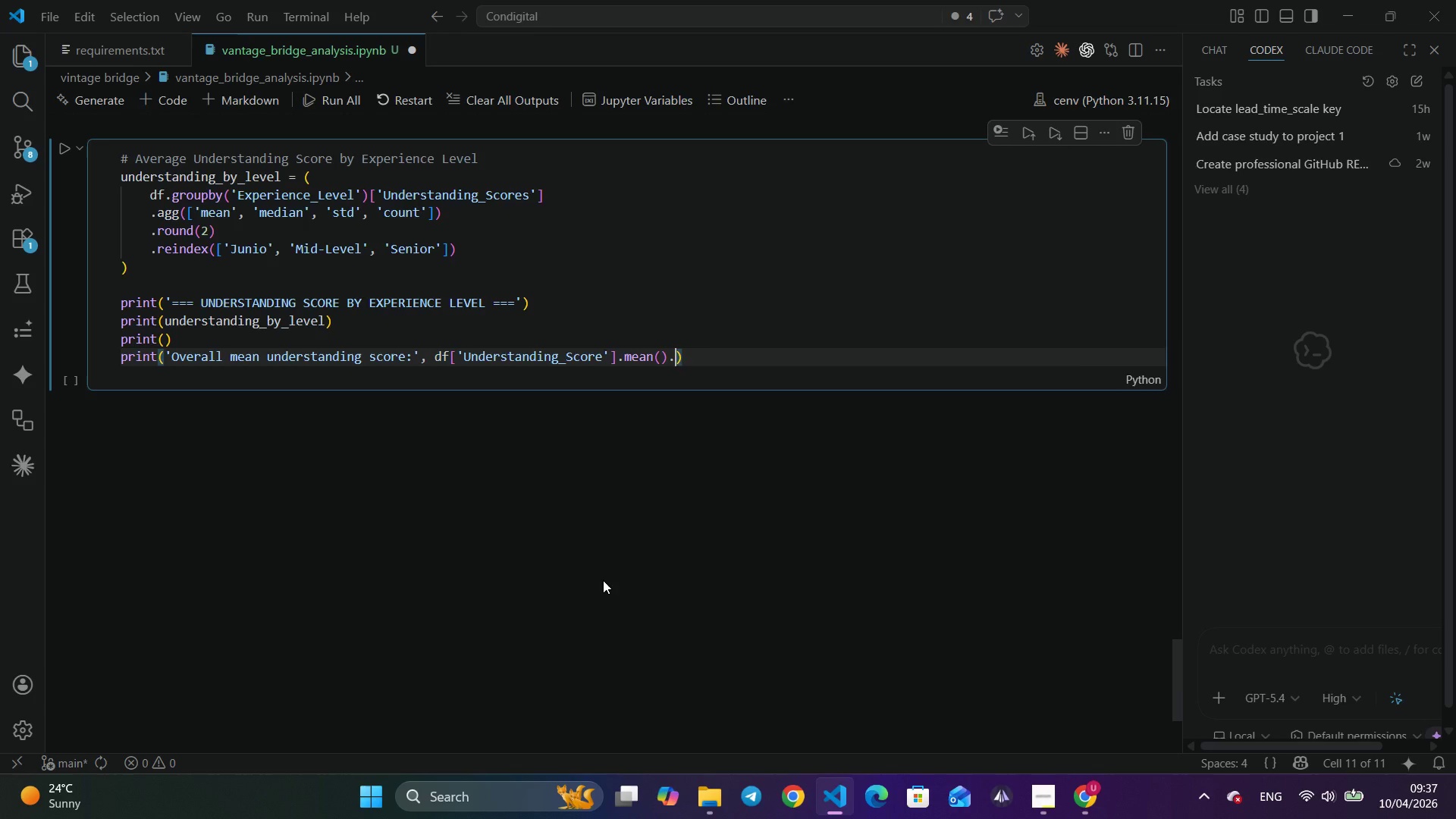 
type(.round(2)
 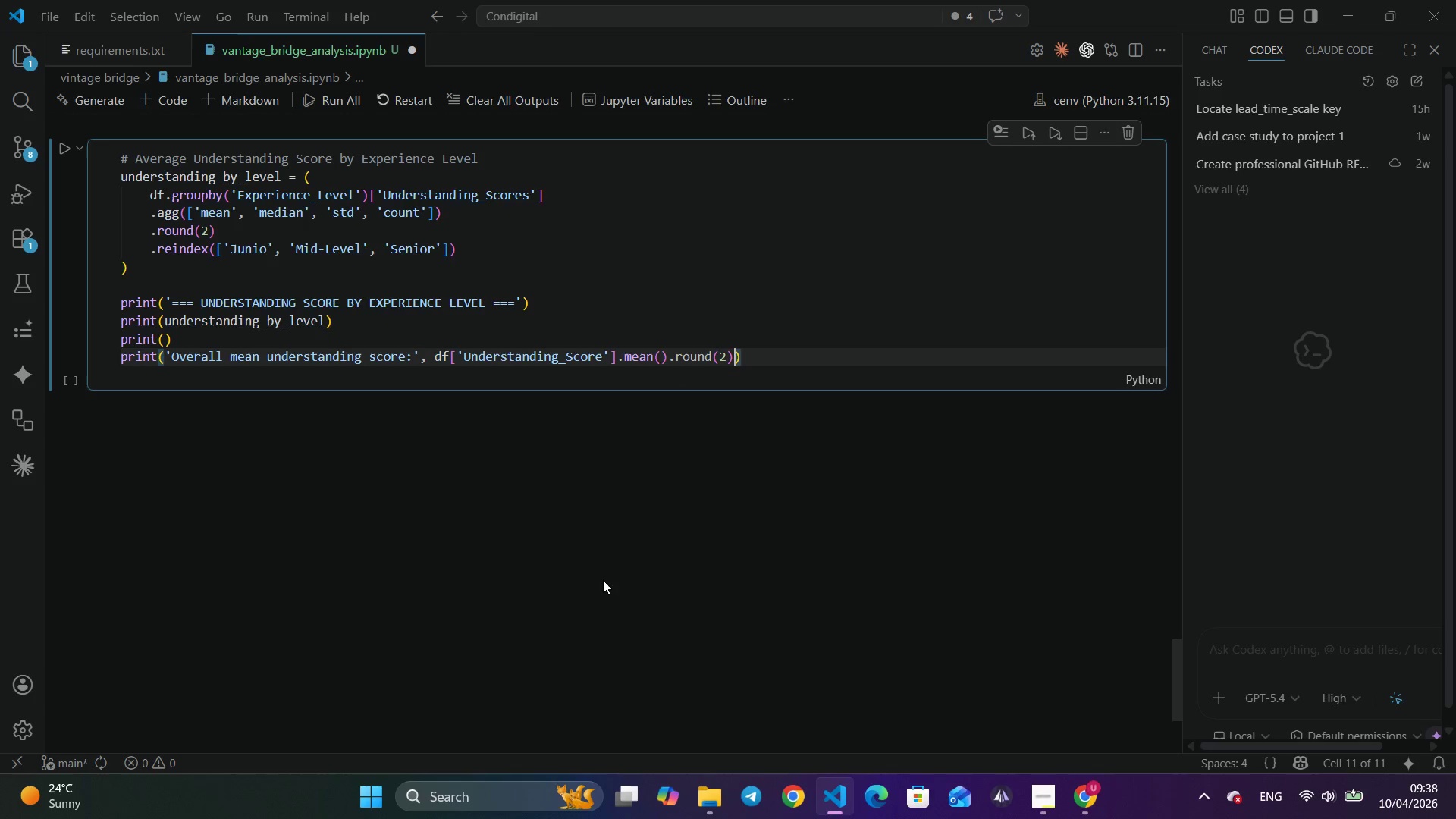 
key(ArrowRight)
 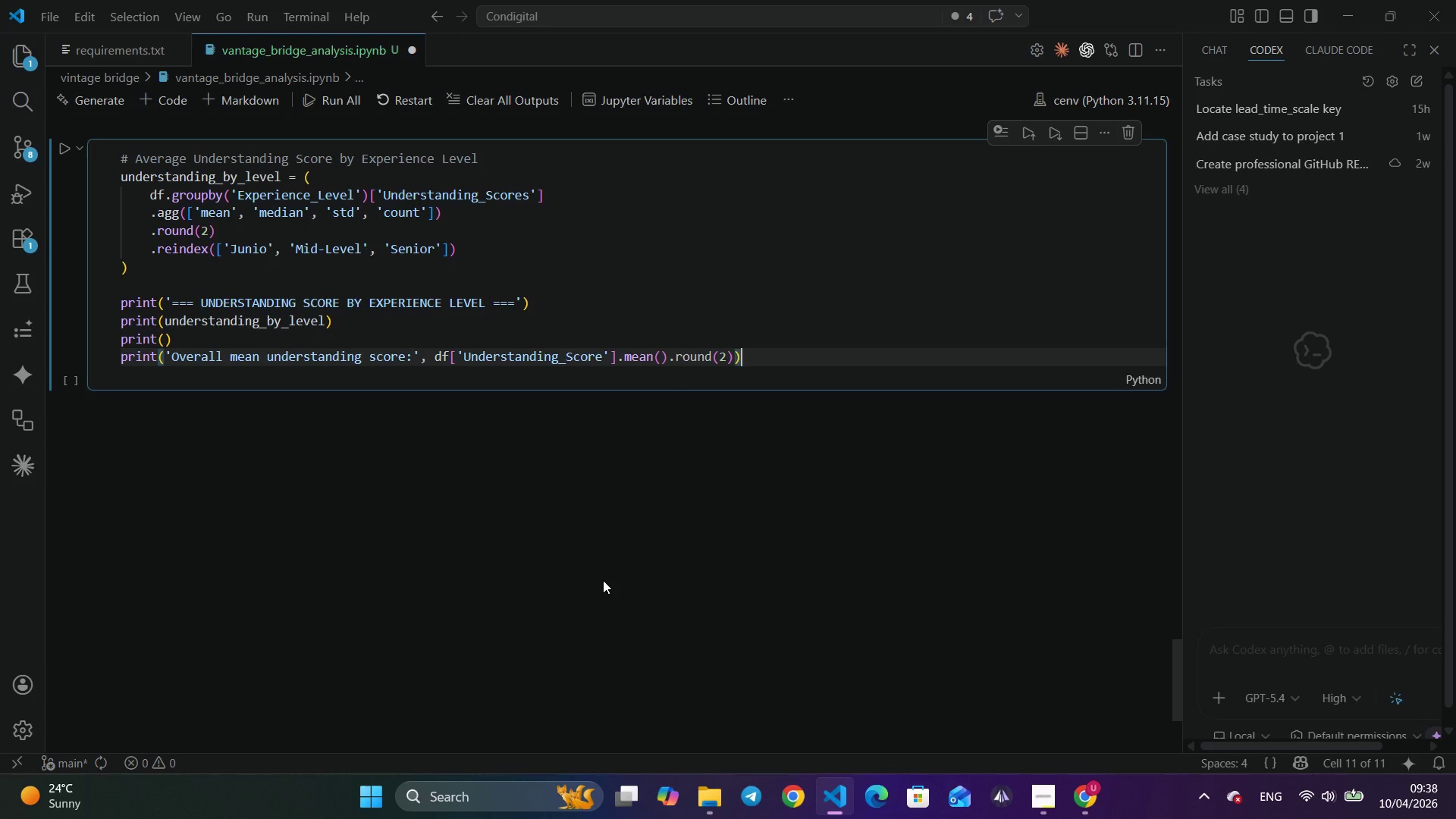 
key(ArrowRight)
 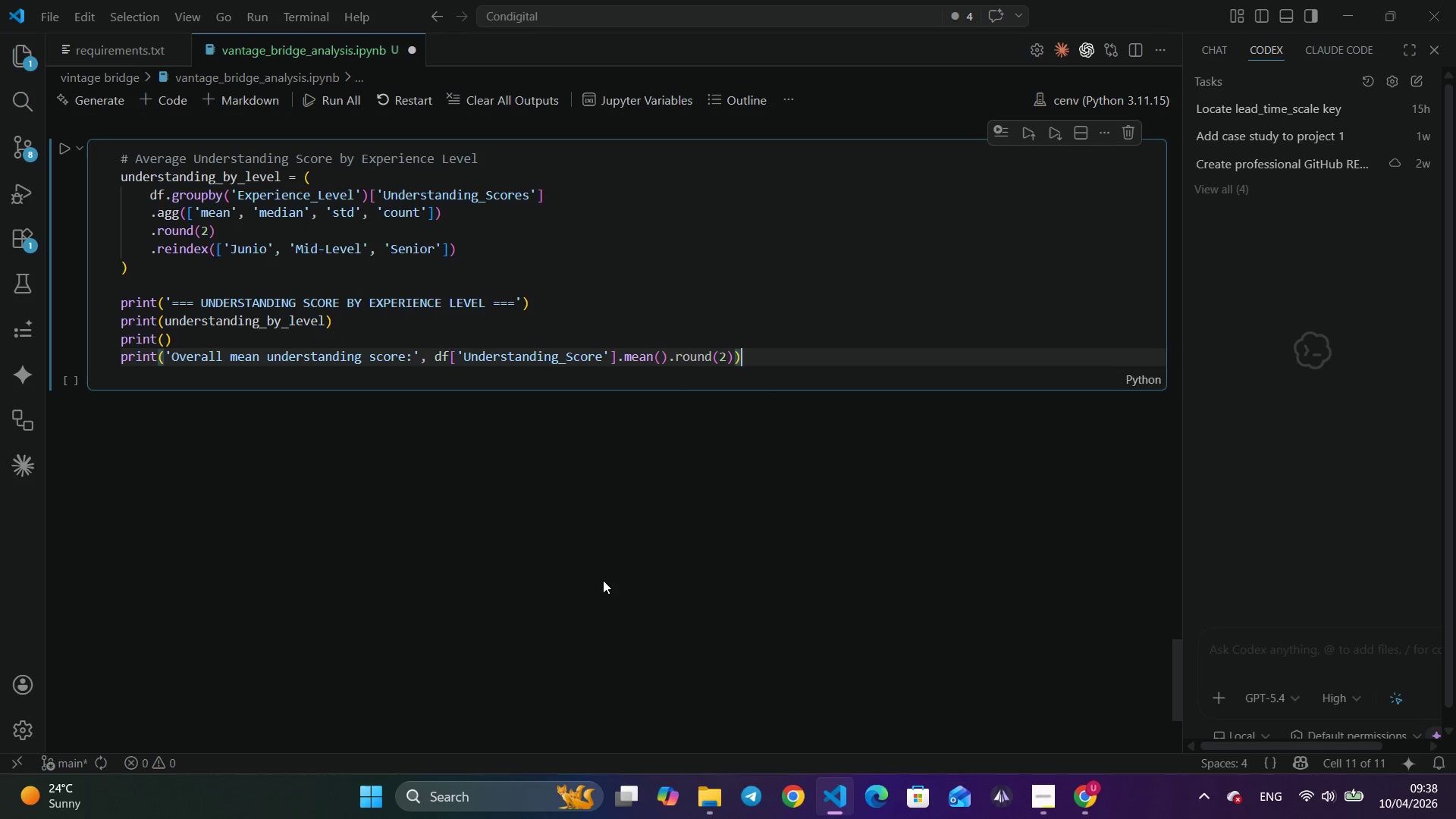 
key(Enter)
 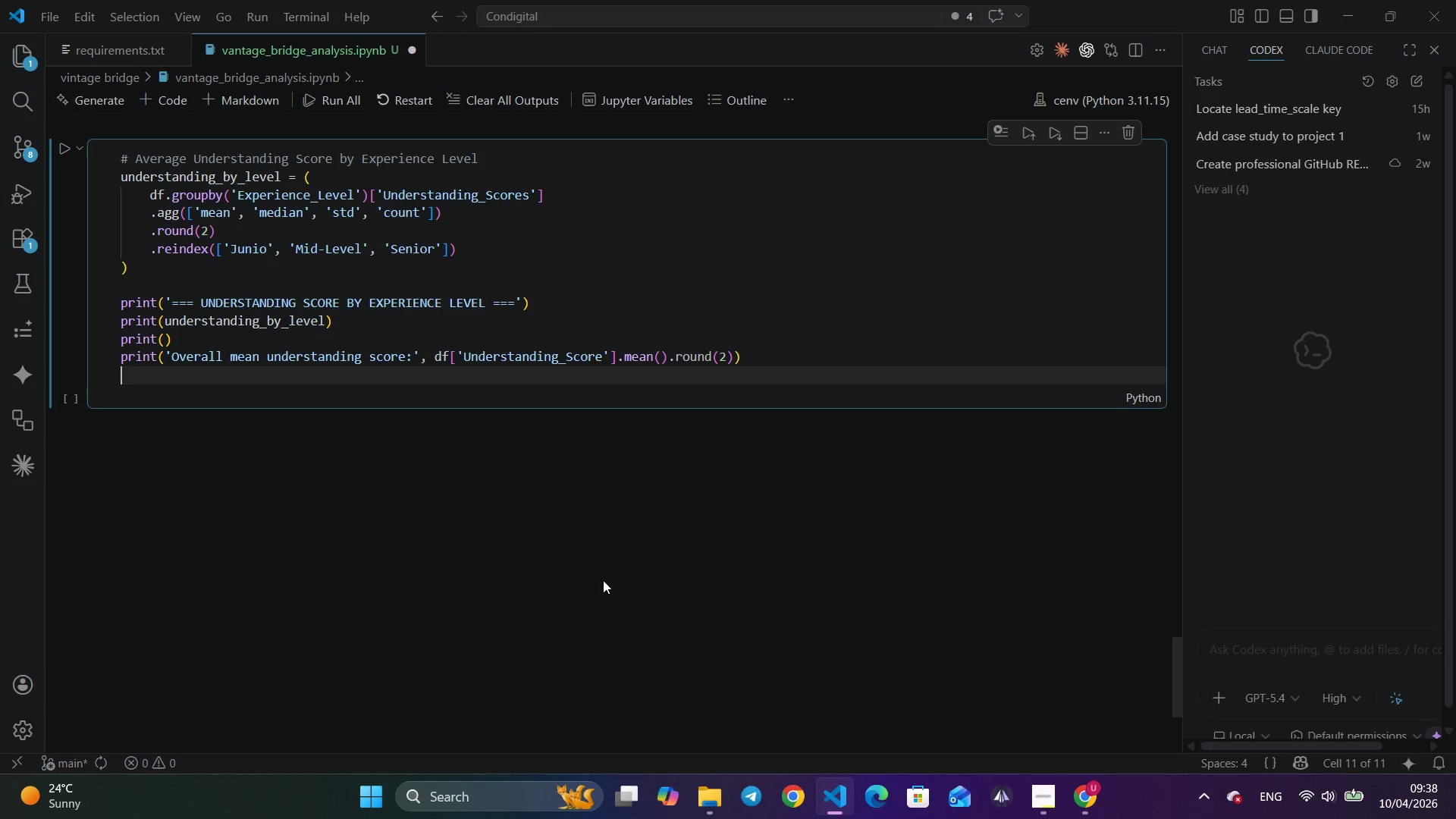 
key(Control+Z)
 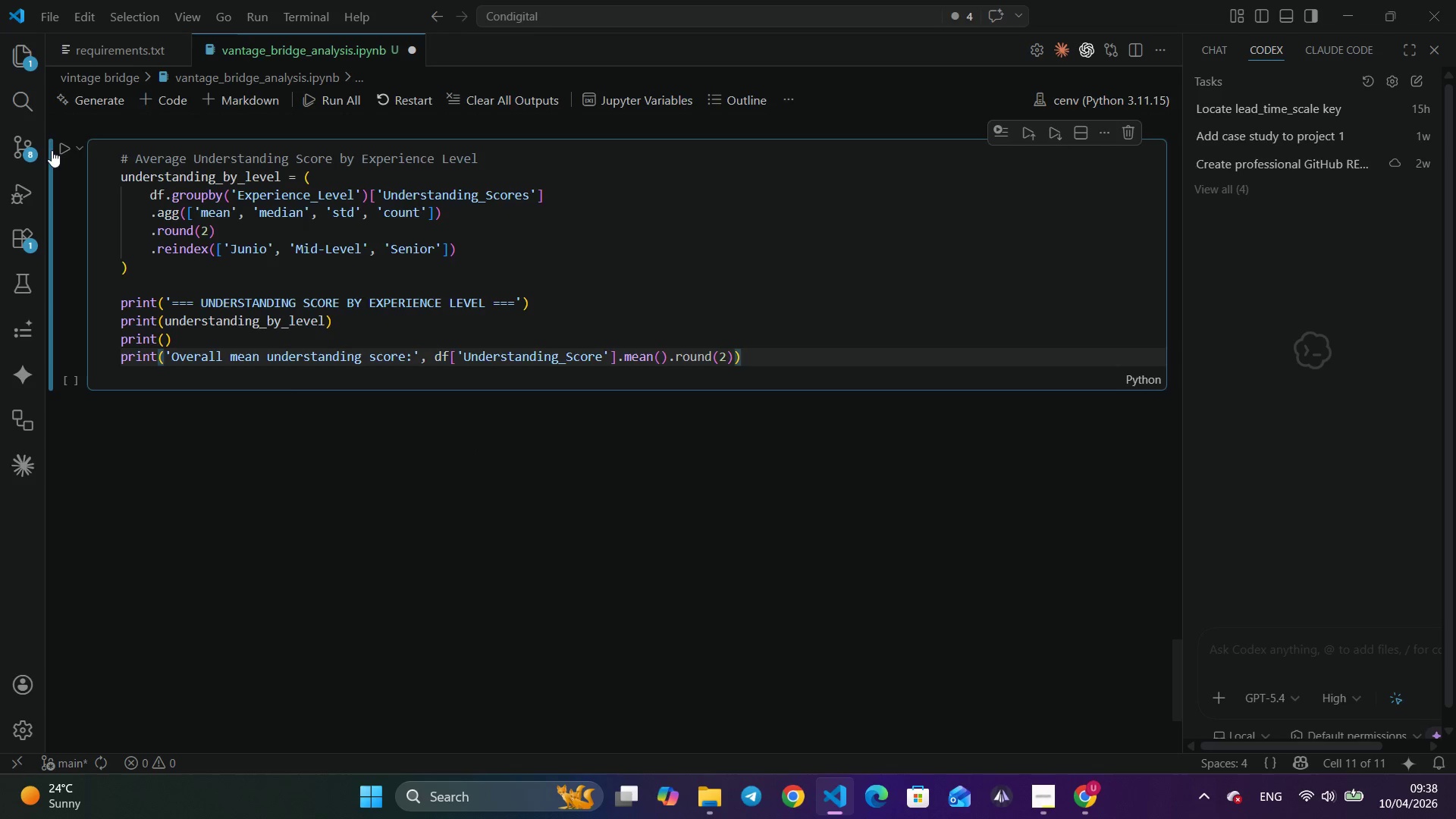 
left_click([61, 145])
 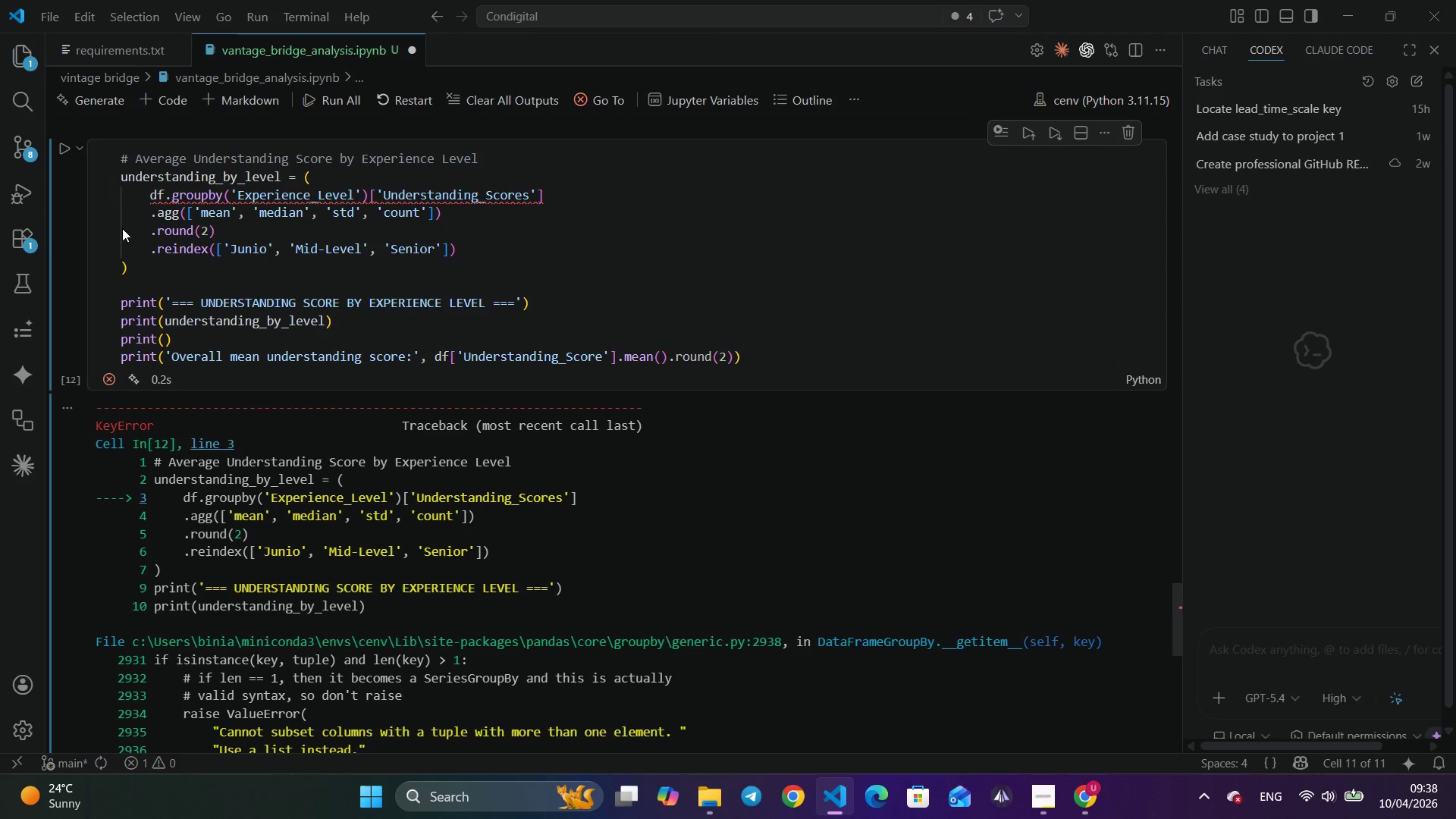 
scroll: coordinate [362, 341], scroll_direction: down, amount: 9.0
 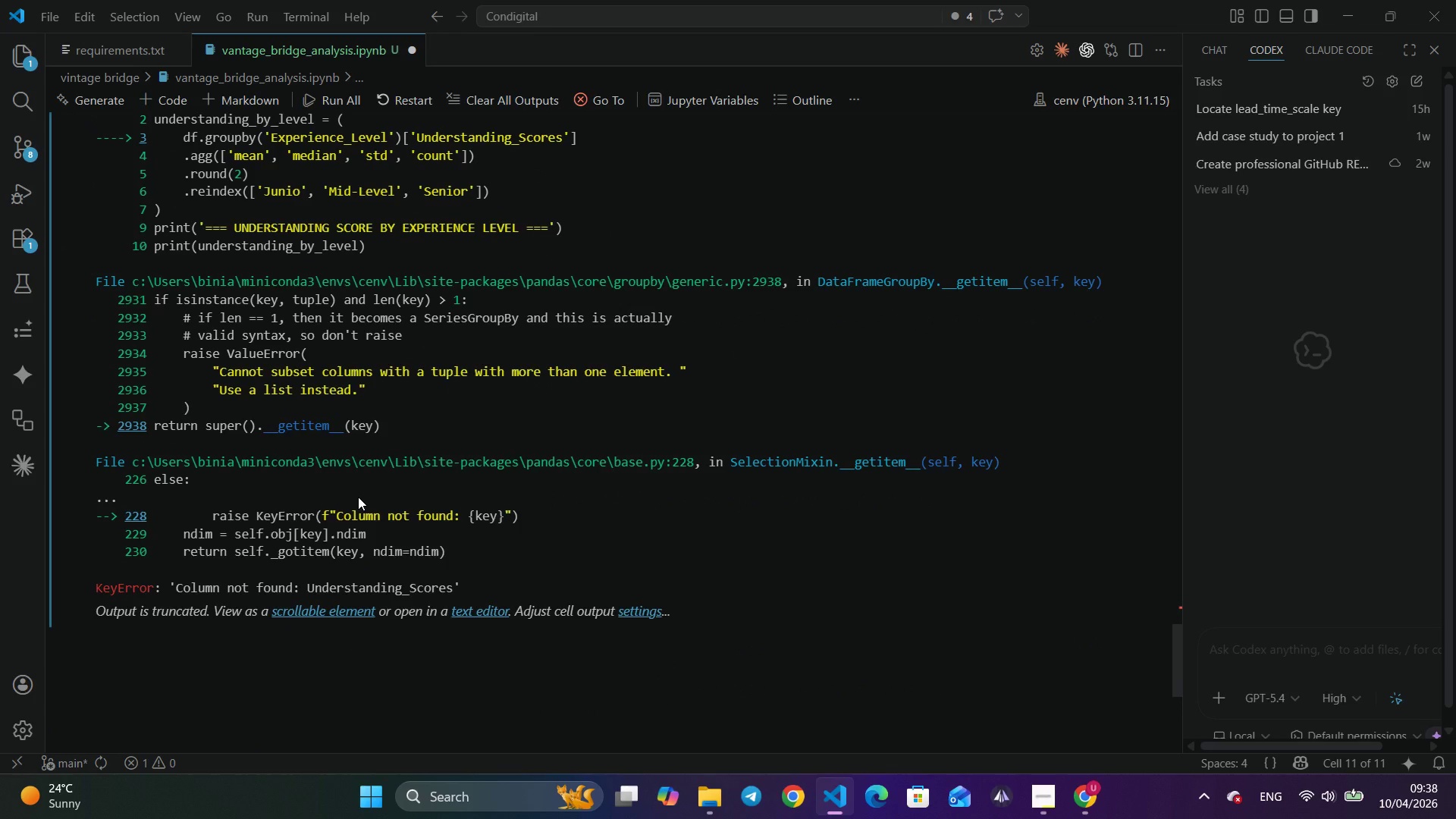 
wait(6.15)
 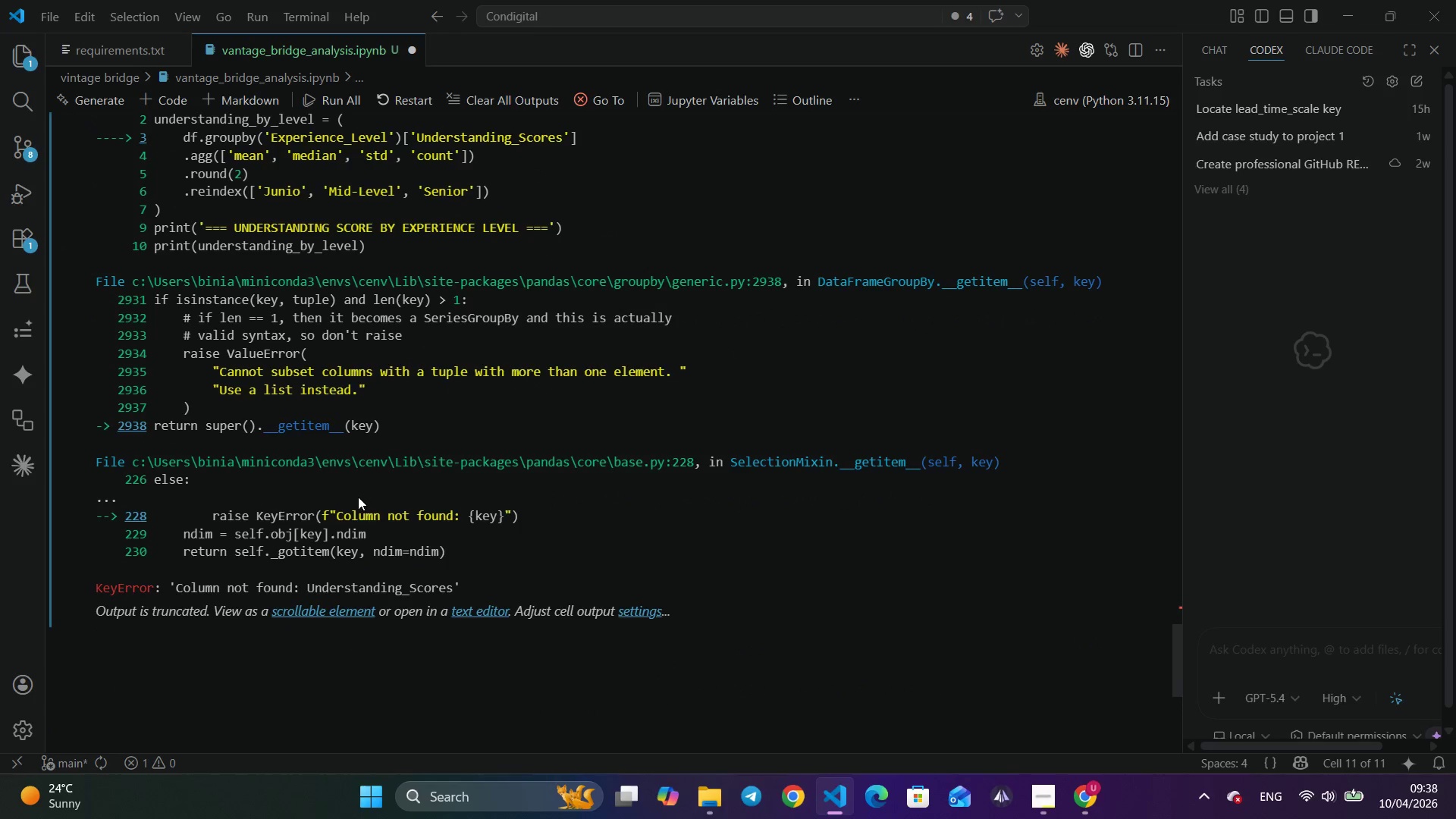 
scroll: coordinate [406, 356], scroll_direction: up, amount: 10.0
 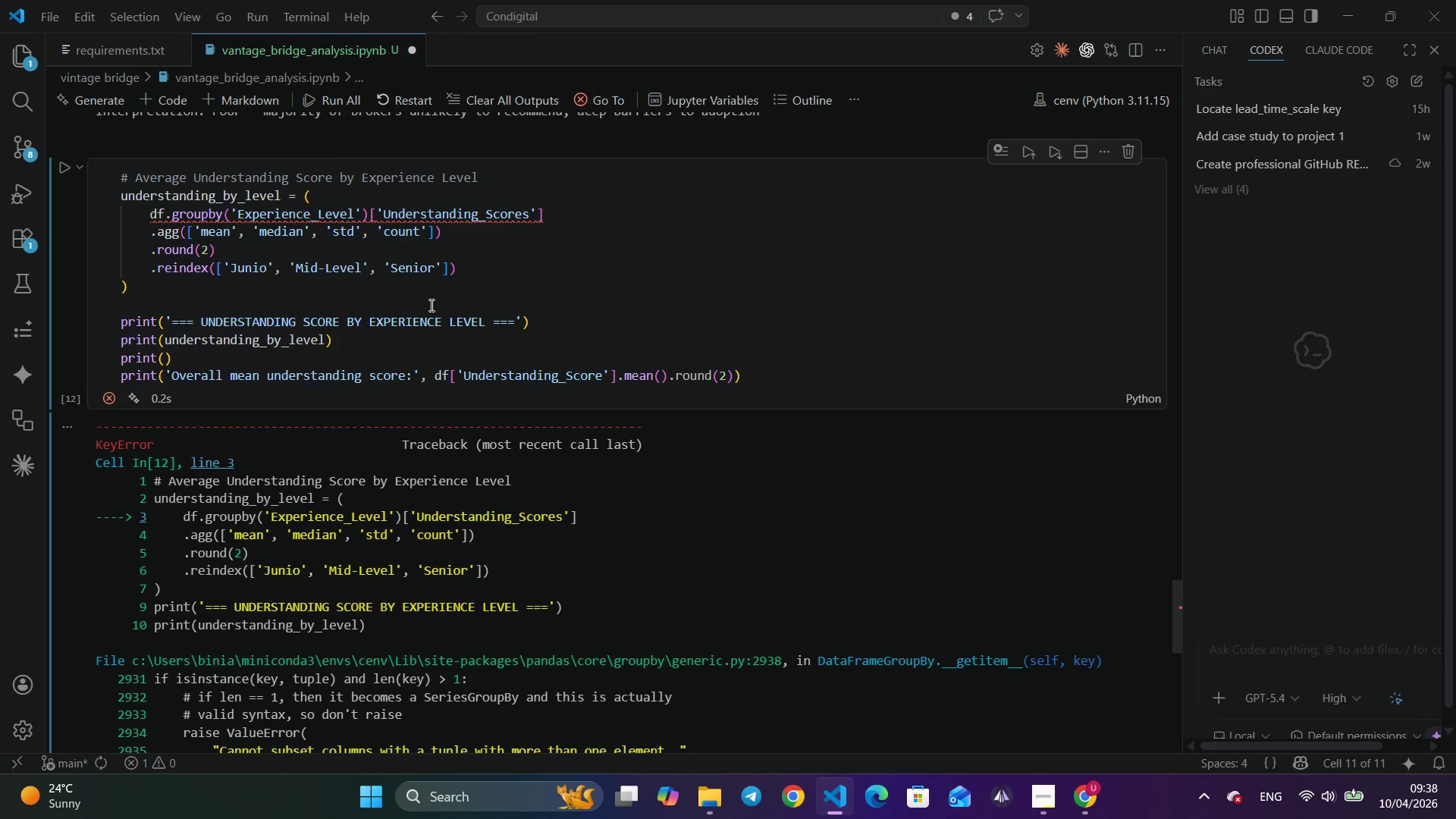 
wait(10.01)
 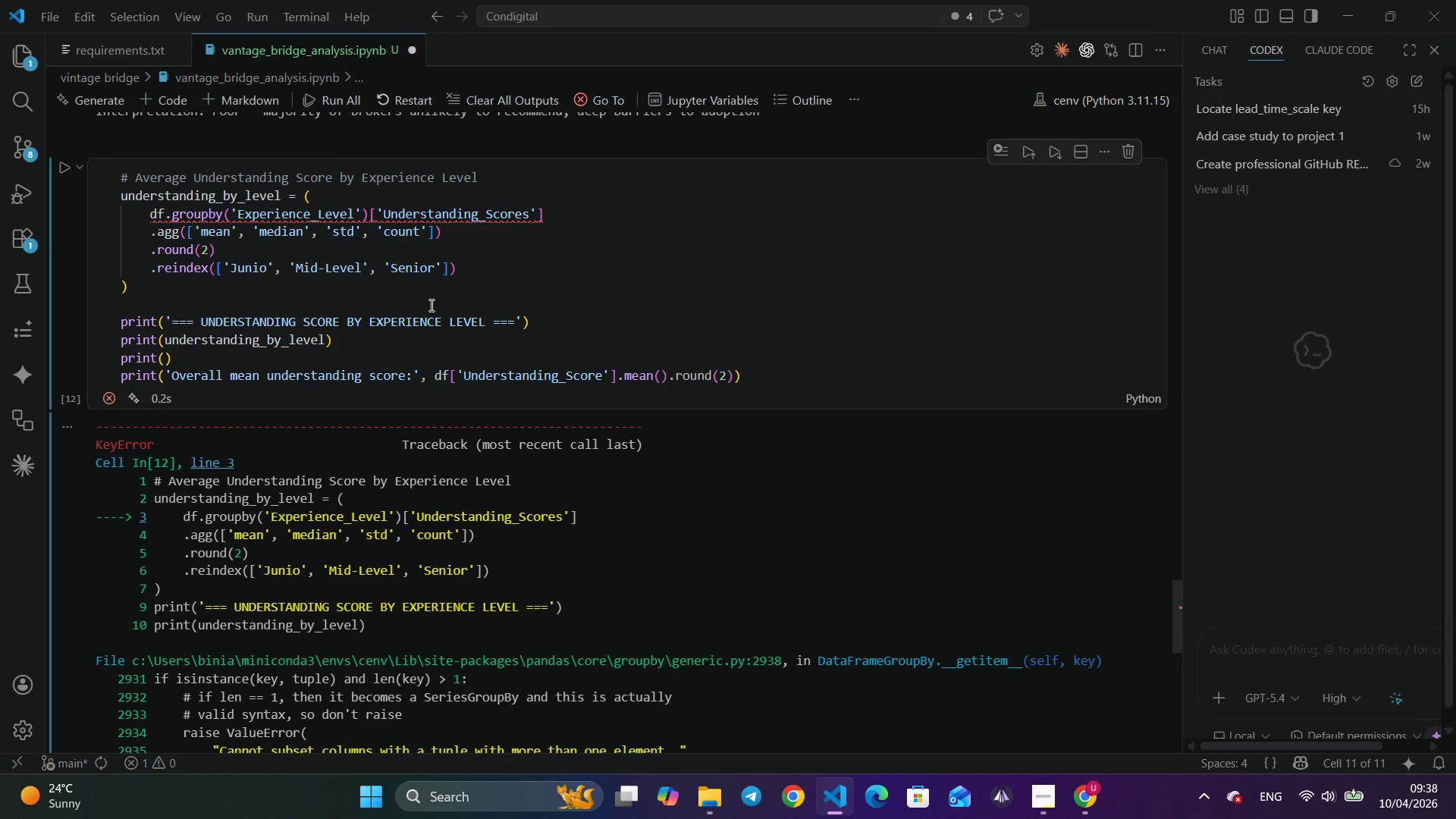 
left_click([391, 215])
 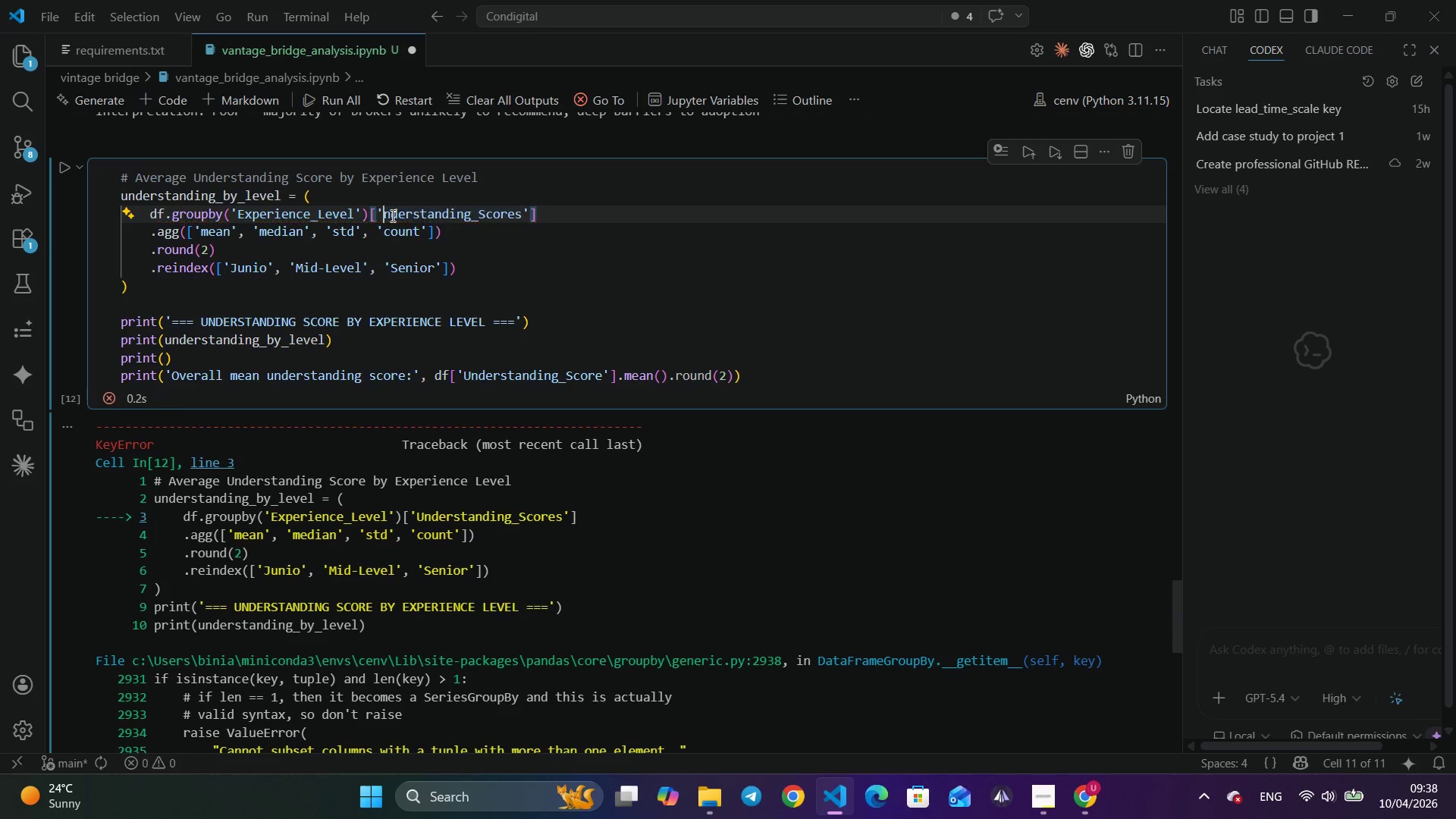 
key(Backspace)
 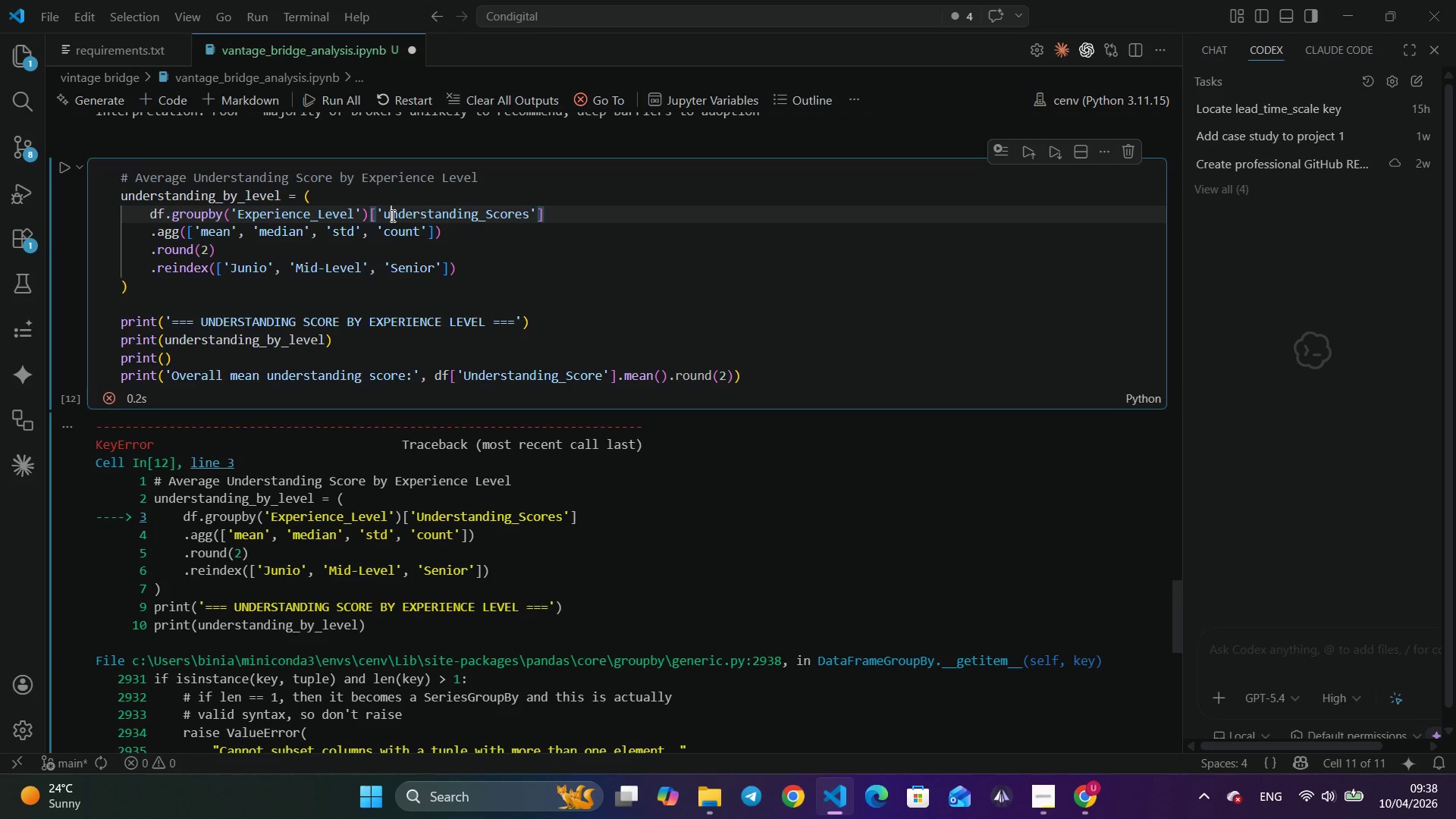 
key(U)
 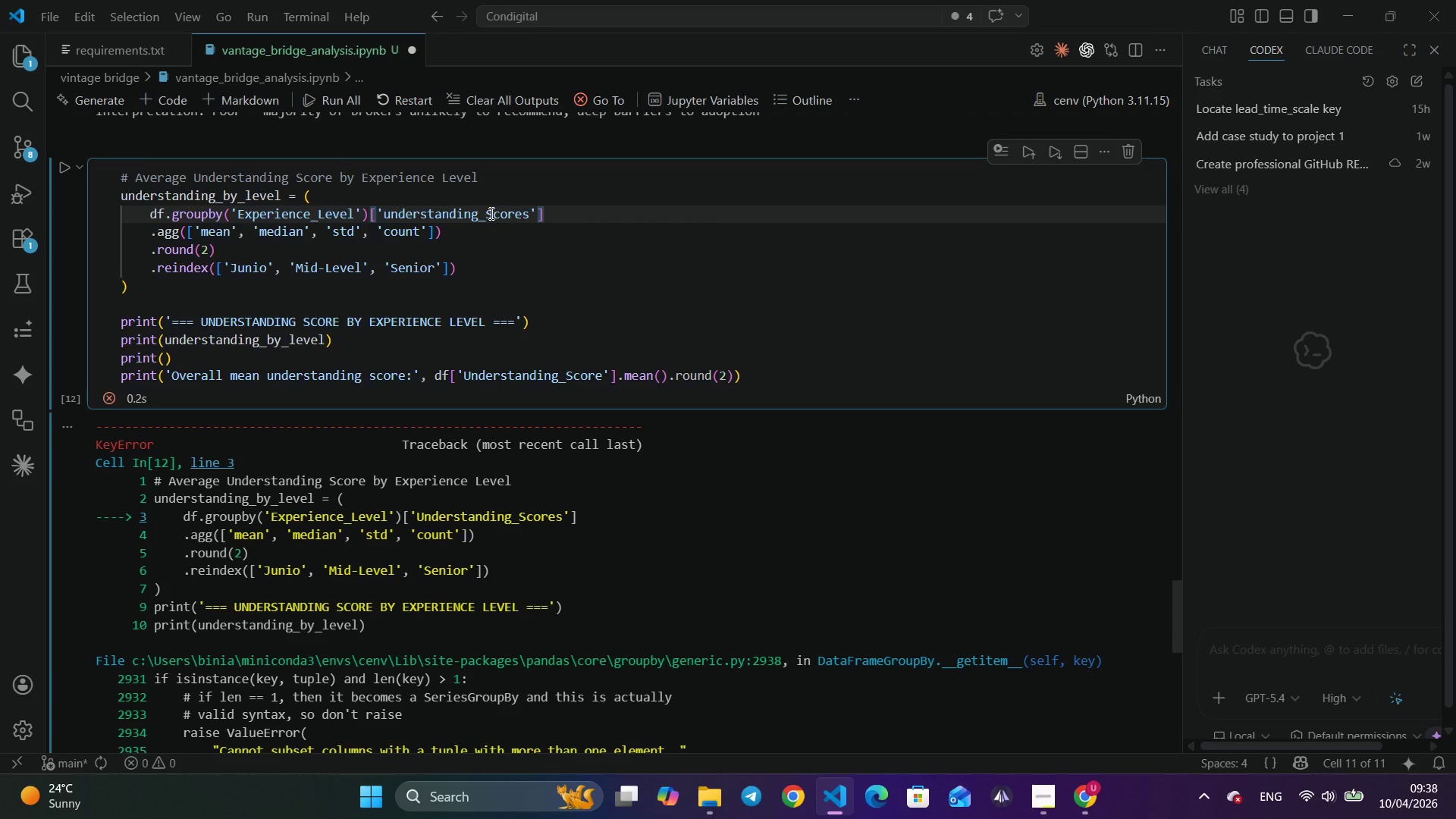 
left_click([496, 214])
 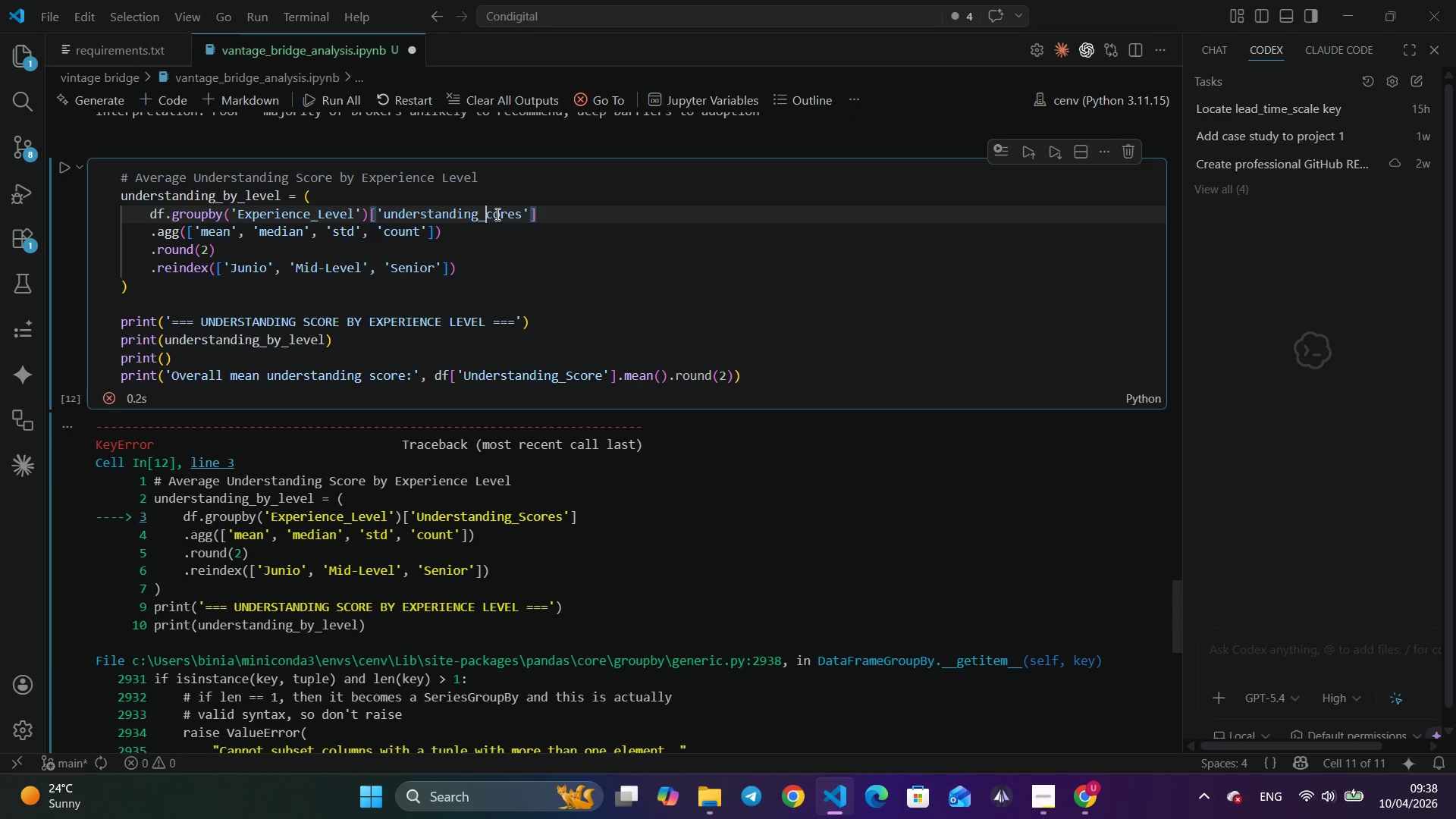 
key(Backspace)
 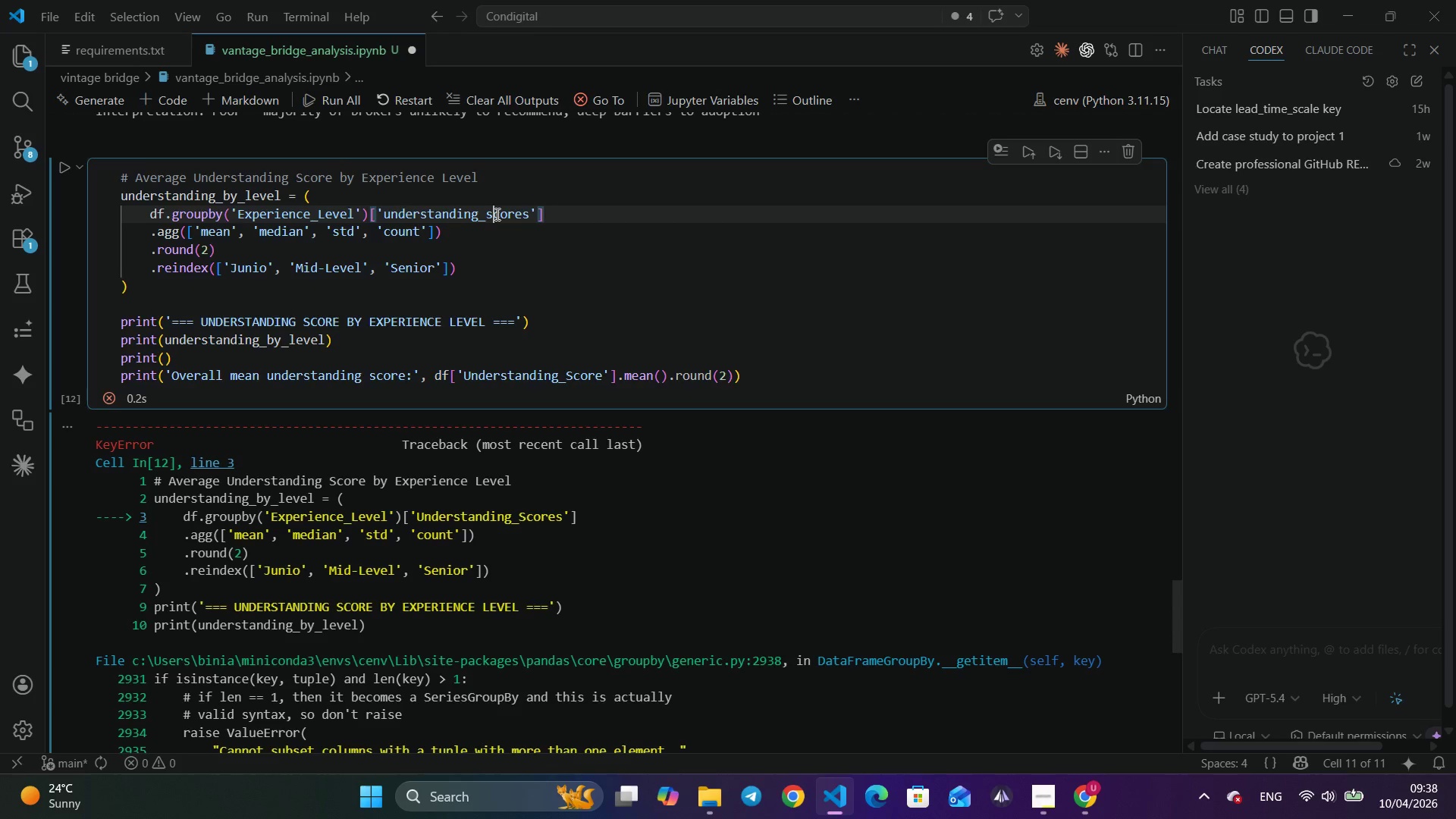 
key(S)
 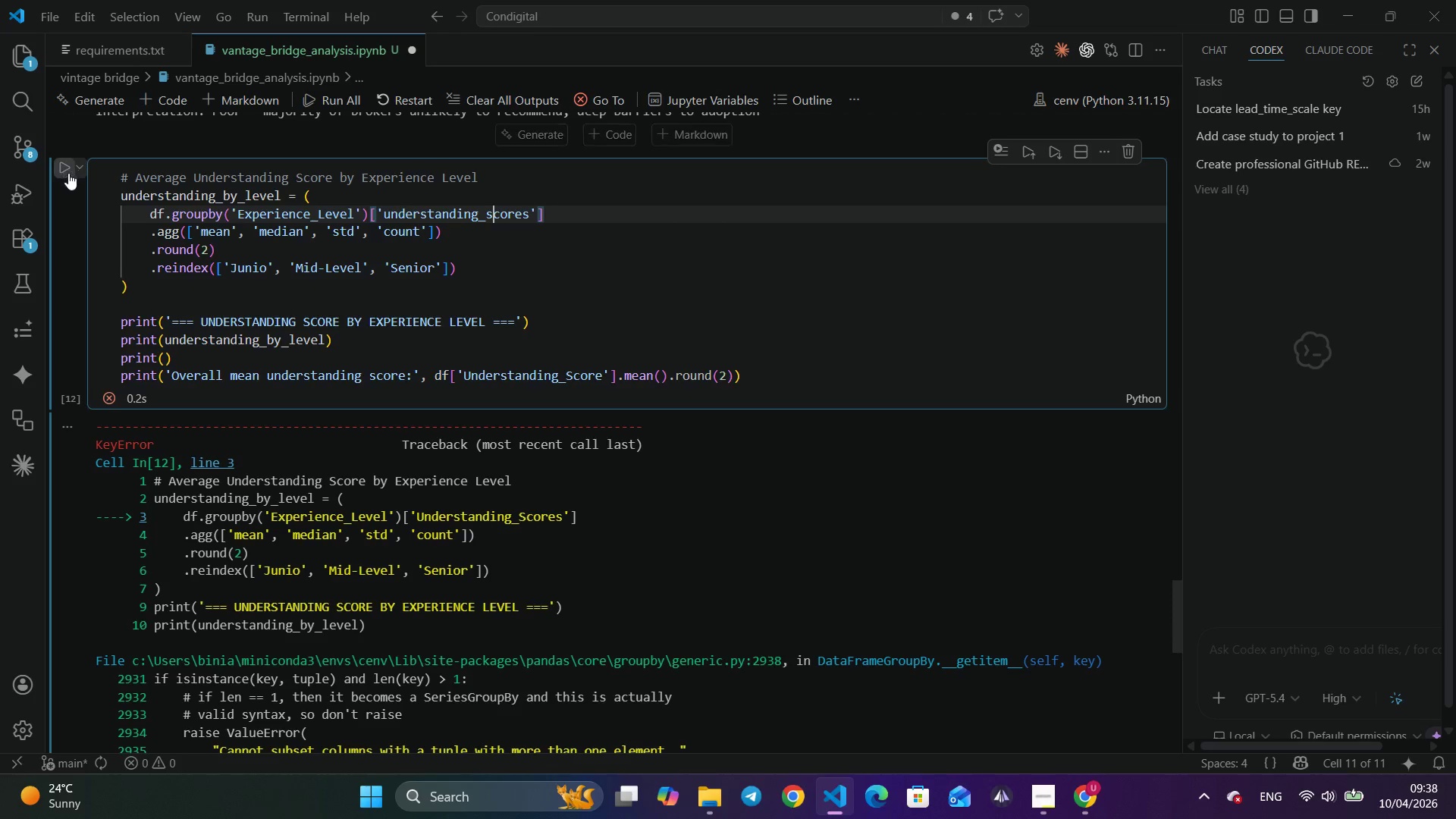 
left_click([68, 174])
 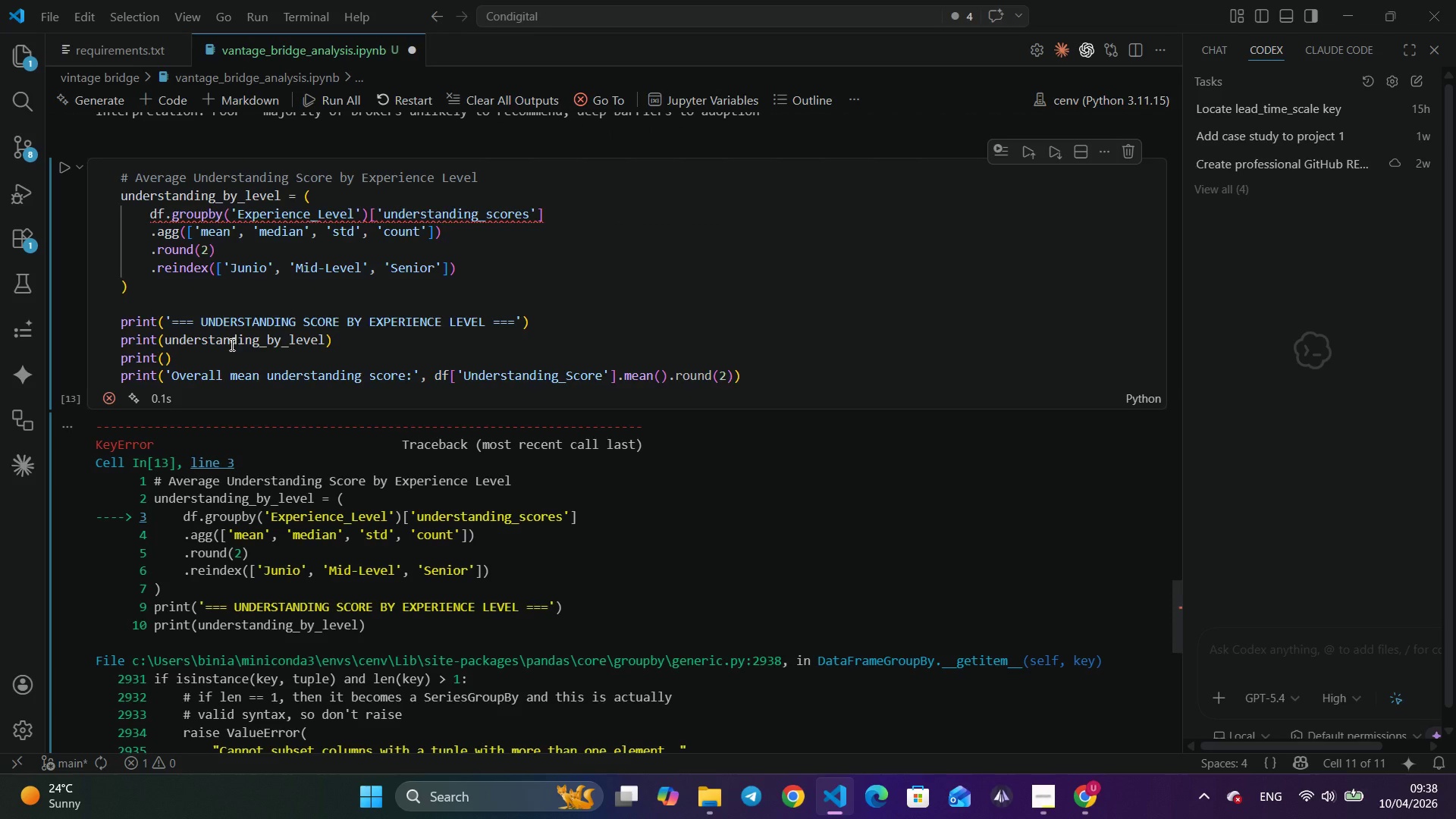 
scroll: coordinate [252, 410], scroll_direction: down, amount: 10.0
 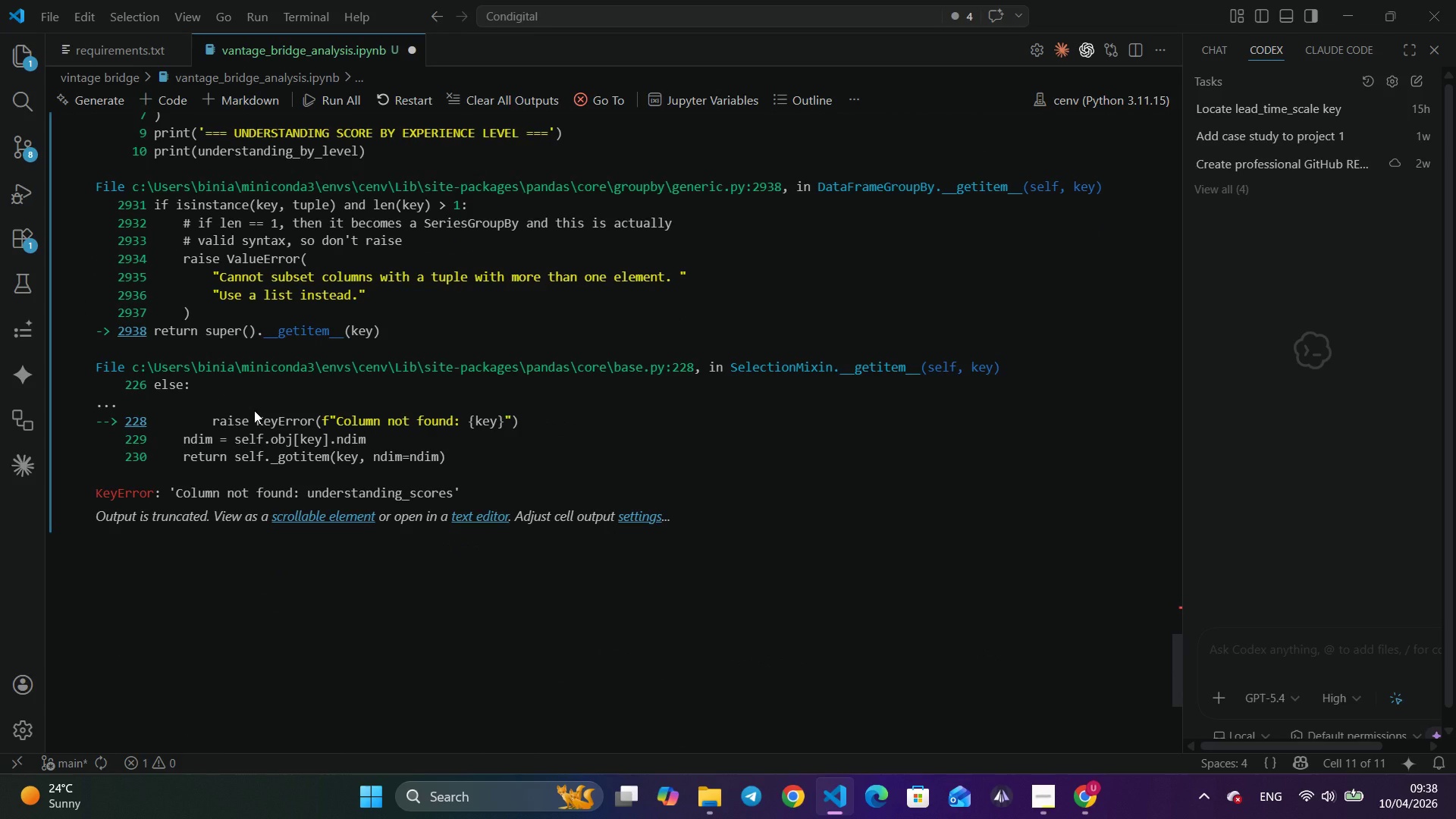 
scroll: coordinate [254, 410], scroll_direction: up, amount: 14.0
 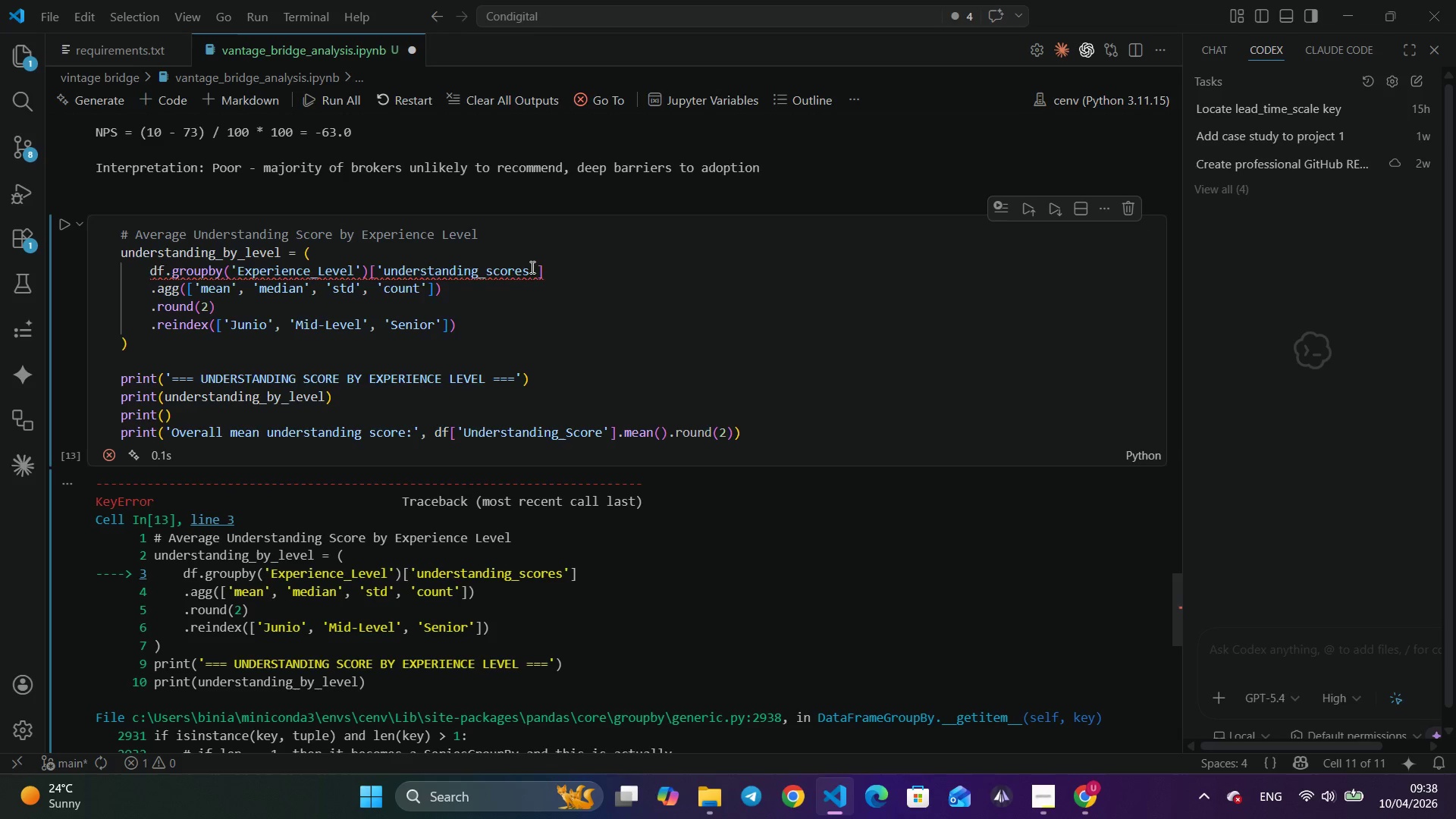 
wait(6.48)
 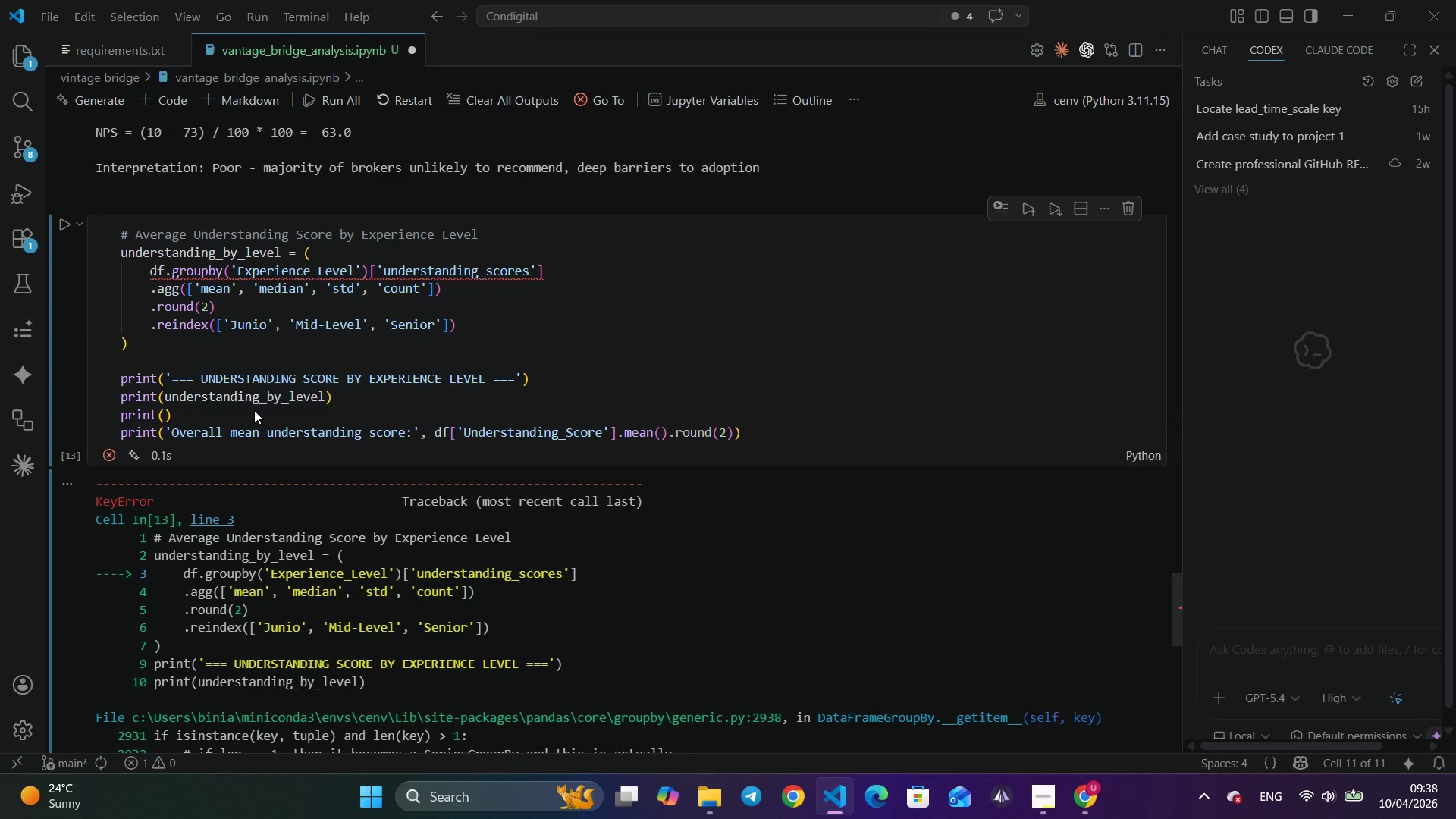 
hold_key(key=Backspace, duration=0.69)
 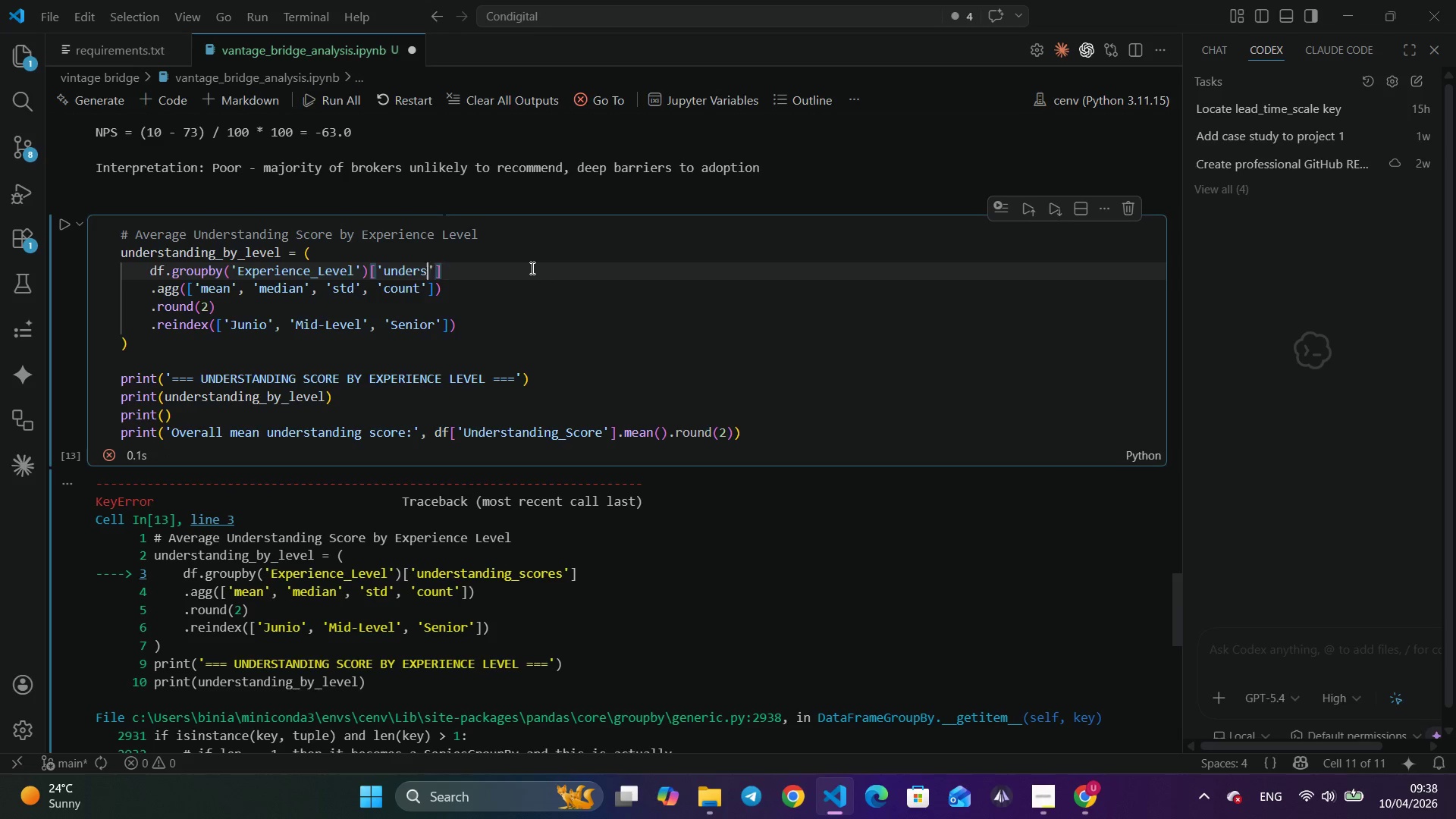 
key(Backspace)
key(Backspace)
key(Backspace)
key(Backspace)
key(Backspace)
key(Backspace)
key(Backspace)
key(Backspace)
type(Und)
key(Backspace)
key(Backspace)
key(Backspace)
type(under)
 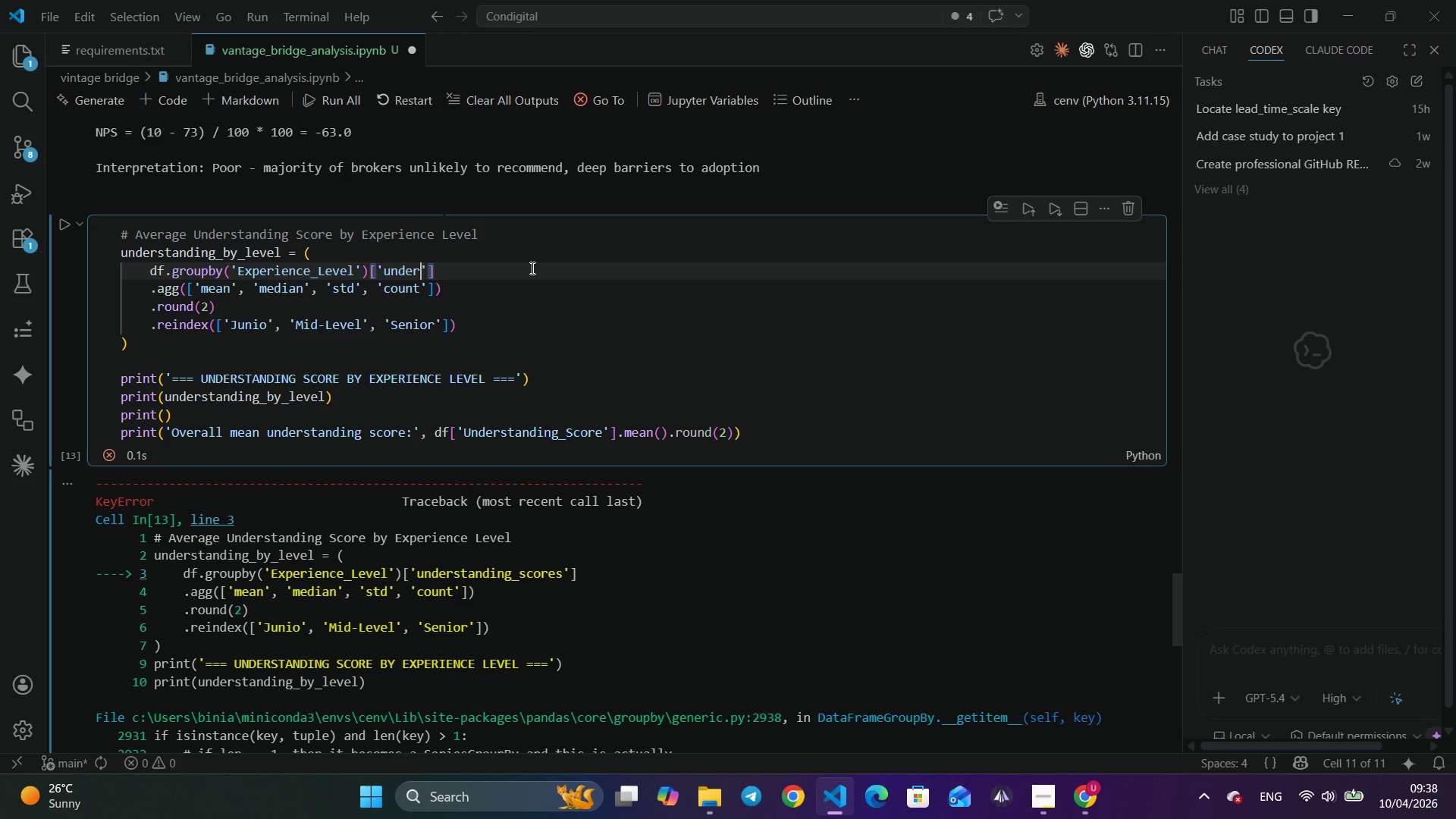 
wait(5.28)
 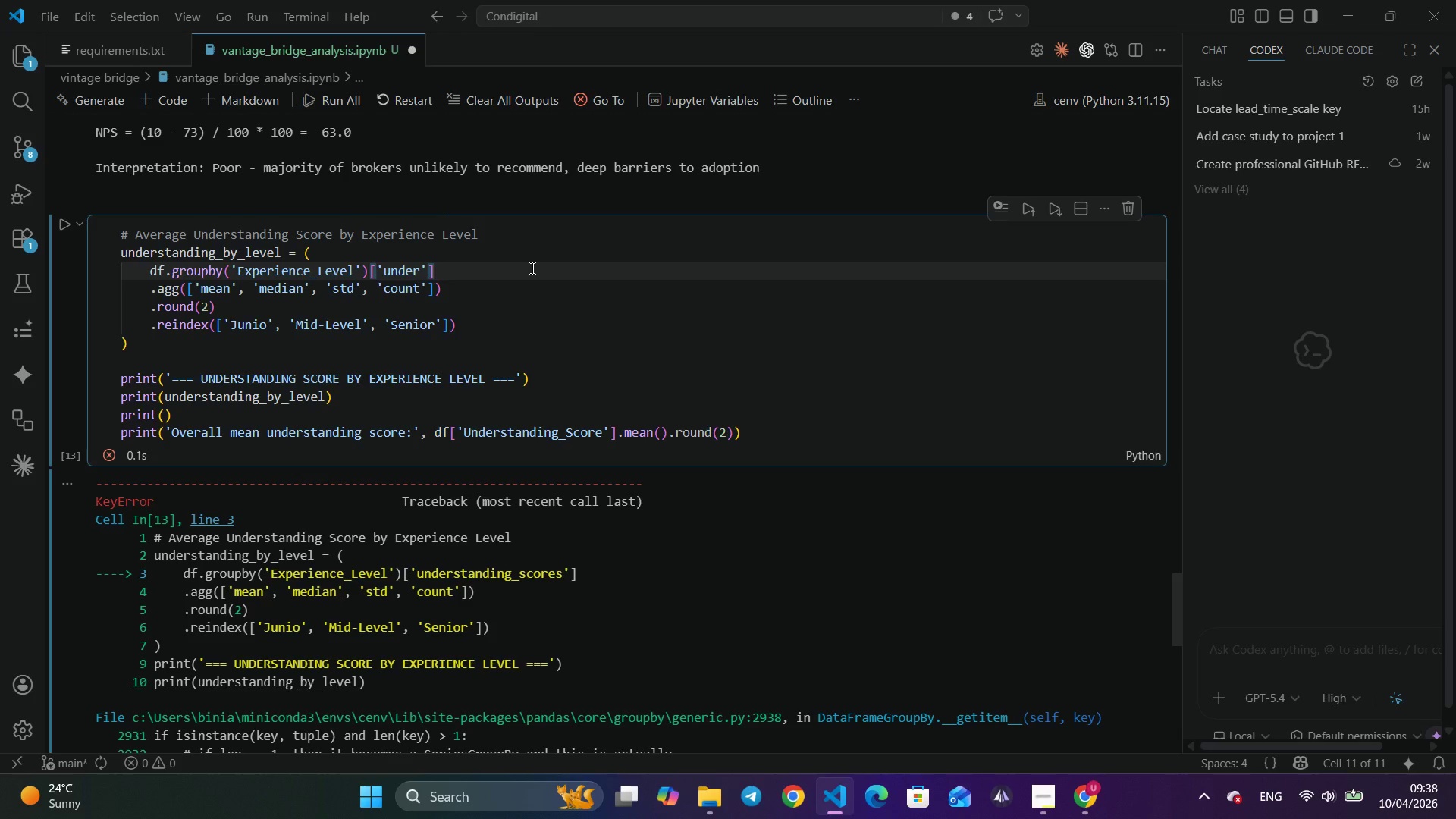 
key(Backspace)
key(Backspace)
key(Backspace)
key(Backspace)
key(Backspace)
type(Understanding_Score)
 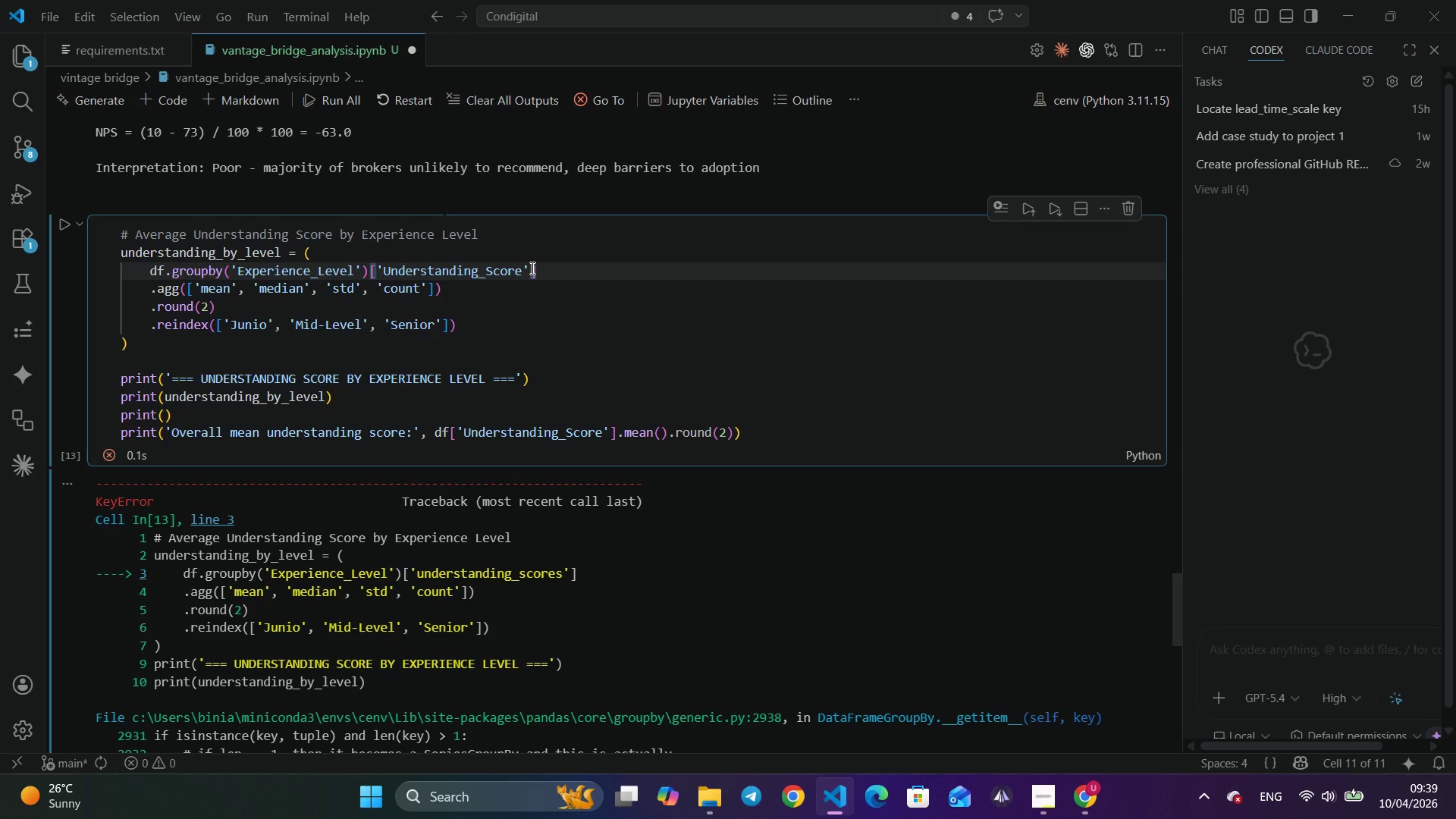 
left_click([58, 223])
 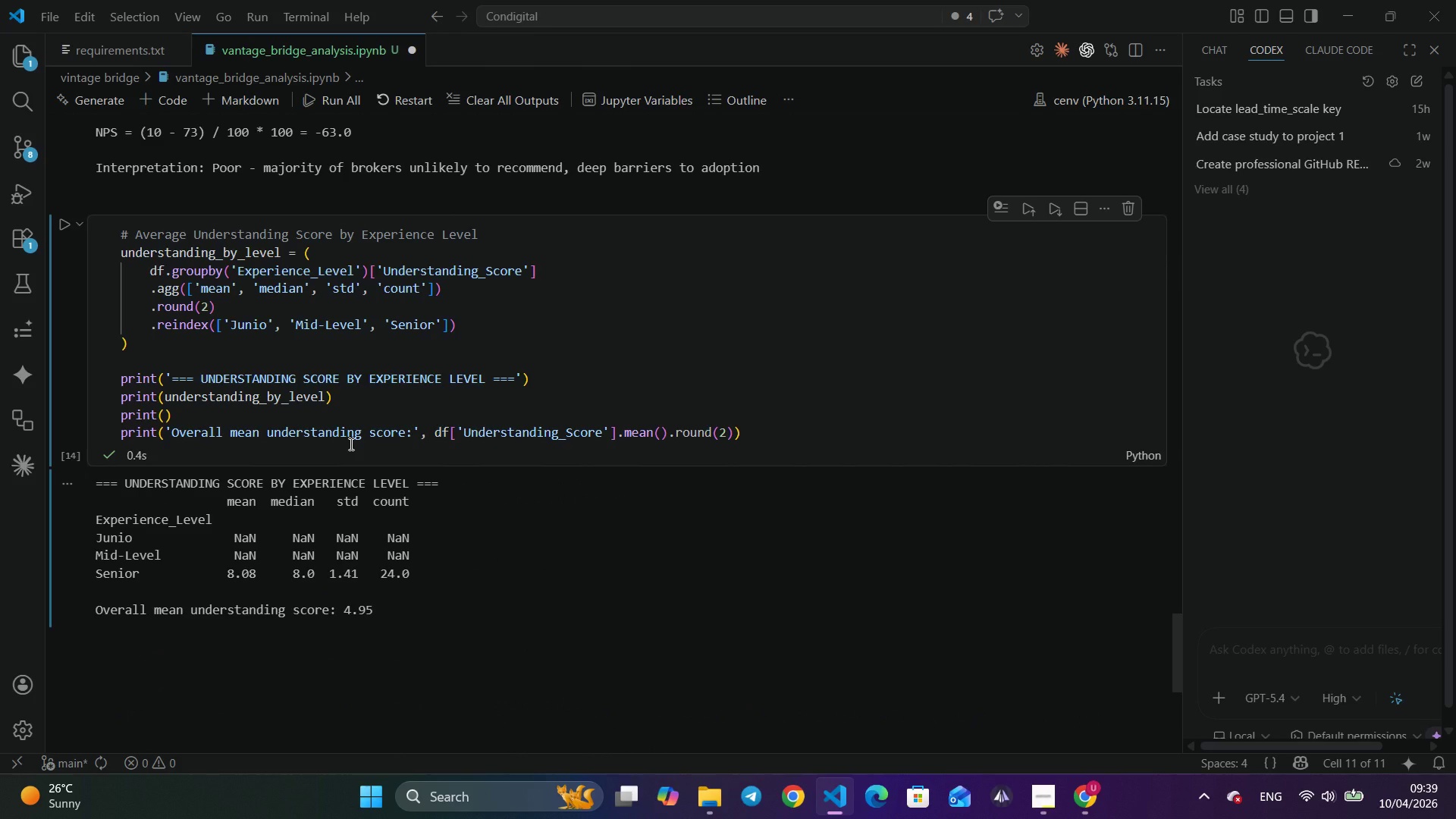 
wait(22.26)
 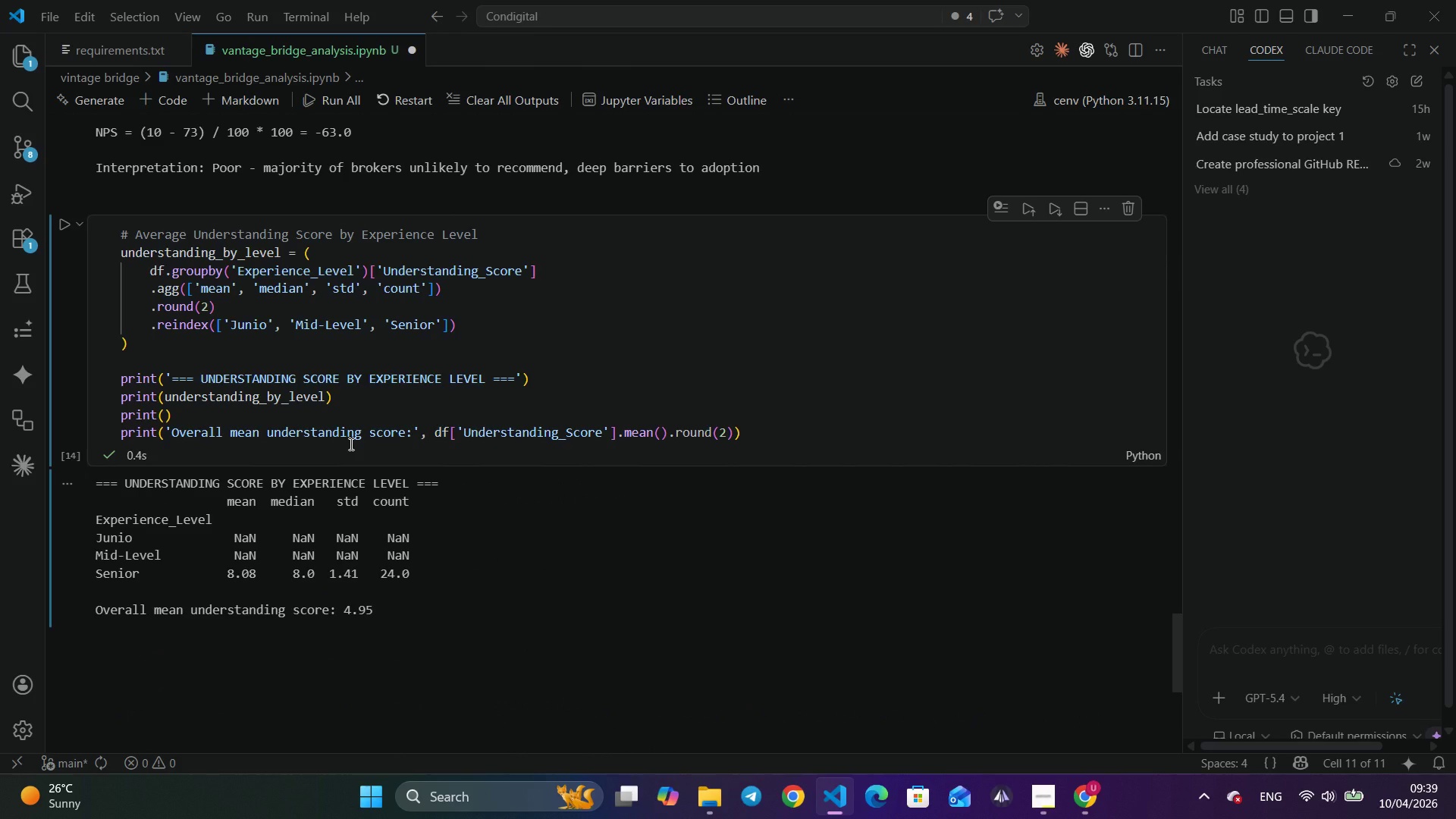 
left_click([268, 328])
 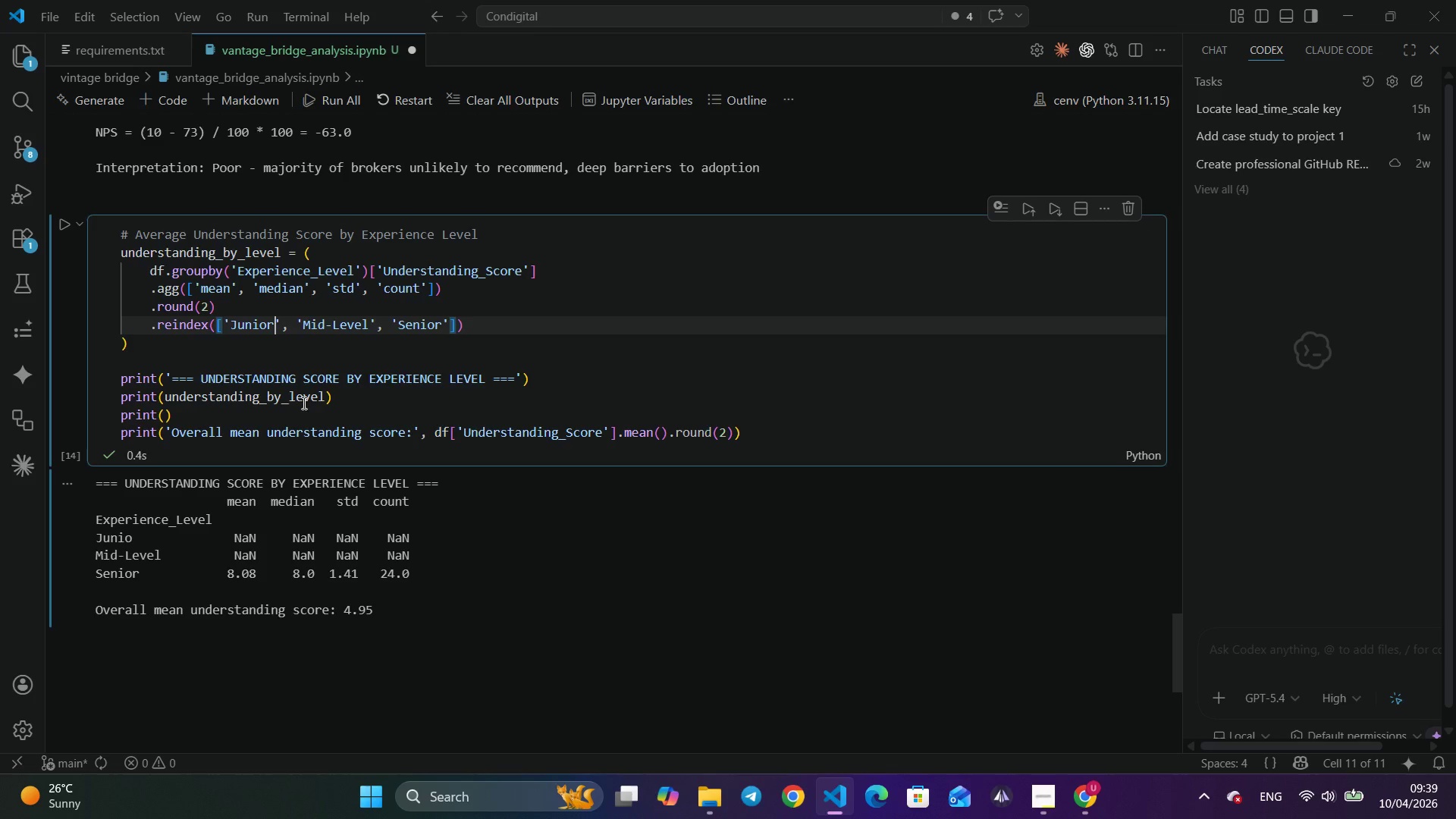 
key(R)
 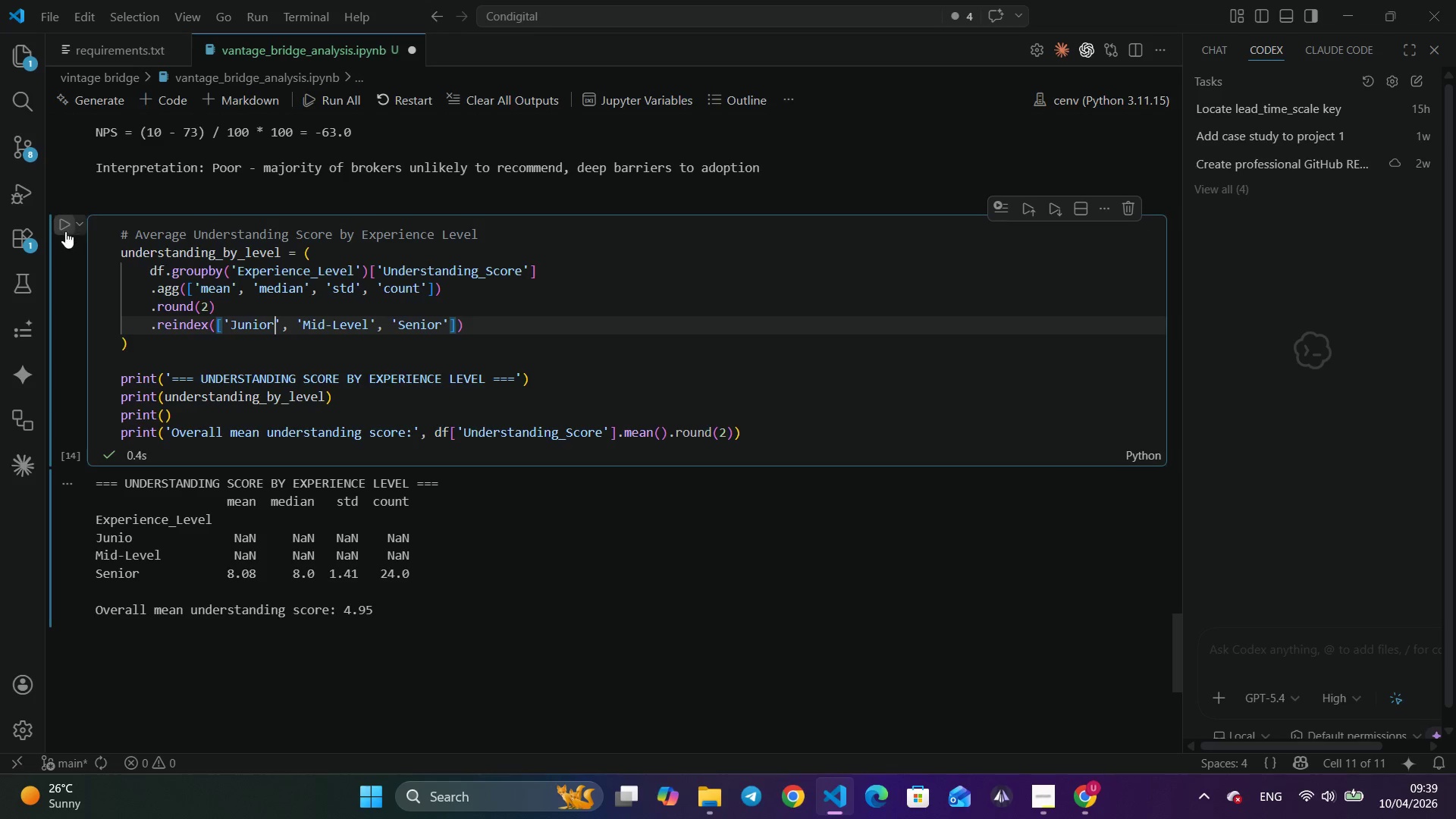 
left_click([65, 231])
 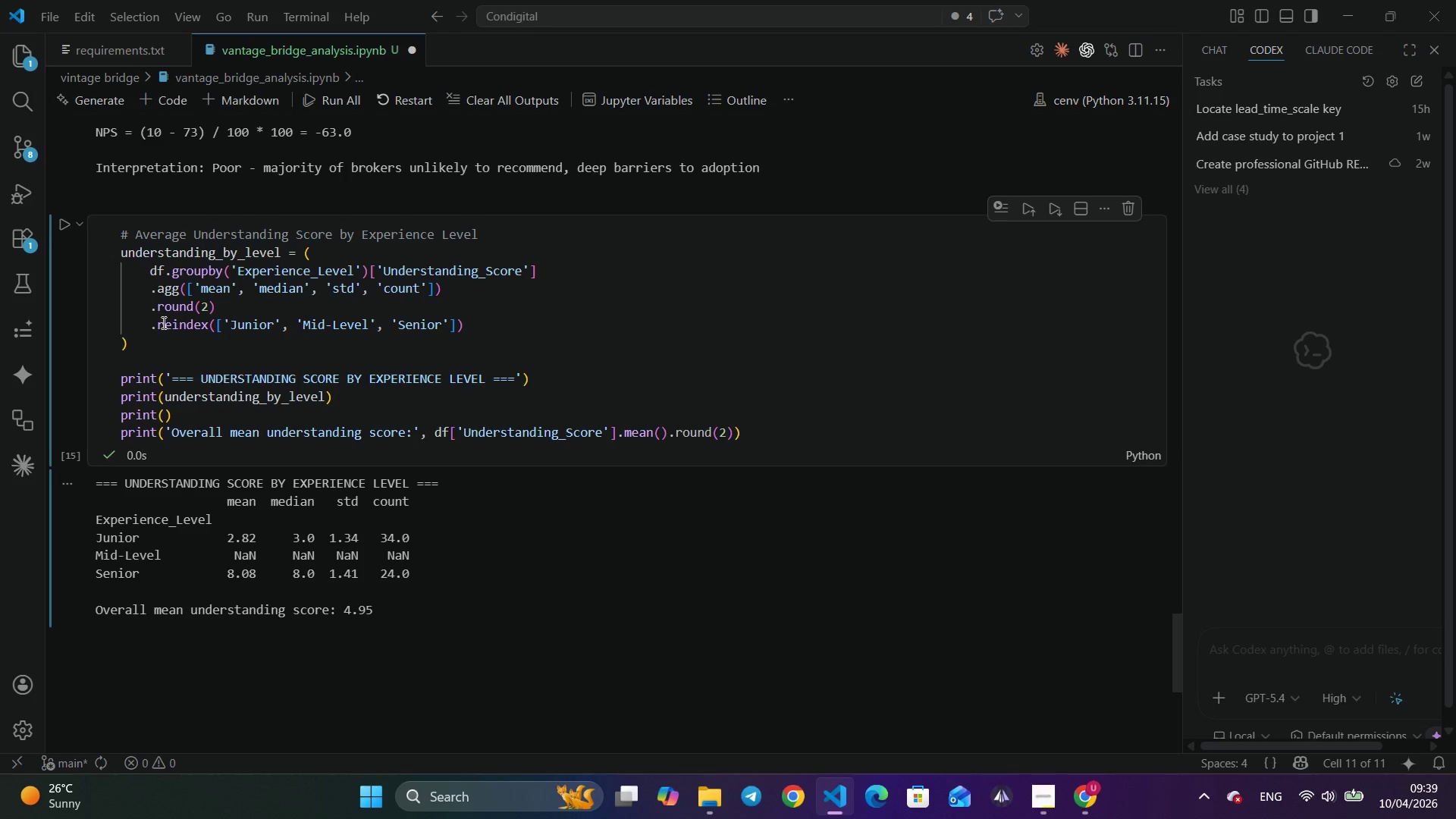 
scroll: coordinate [339, 375], scroll_direction: up, amount: 1.0
 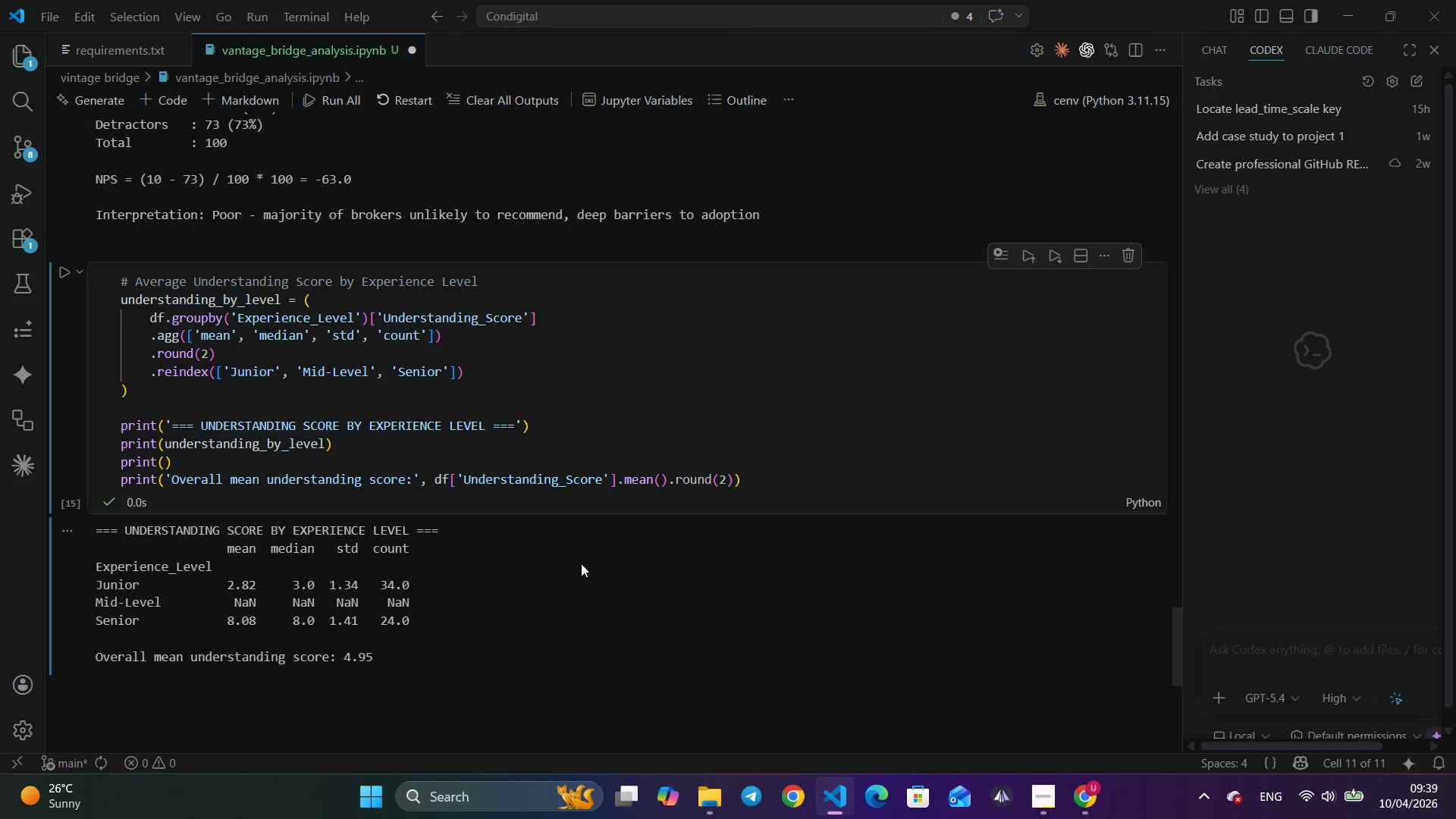 
wait(18.73)
 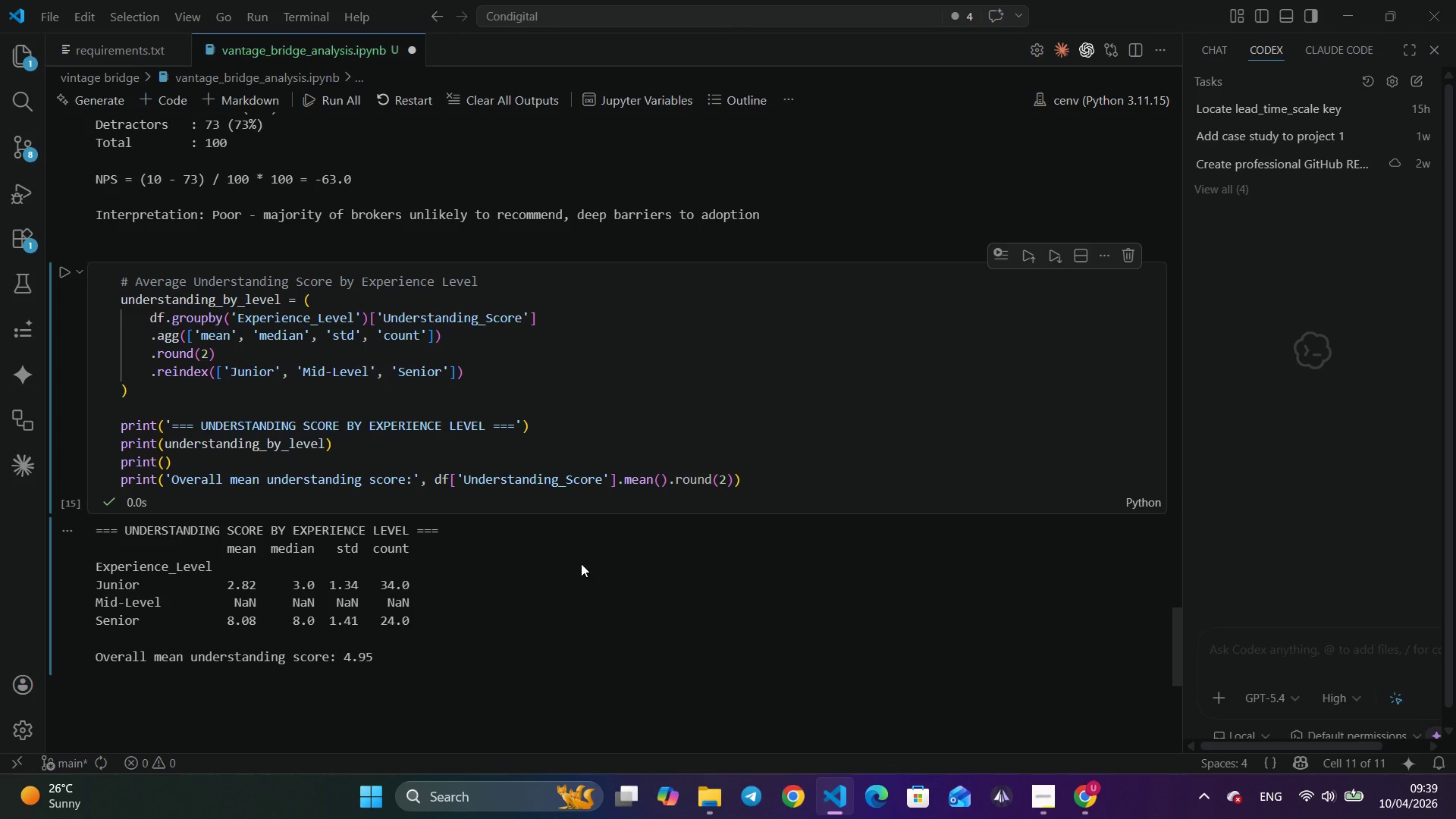 
key(Backspace)
 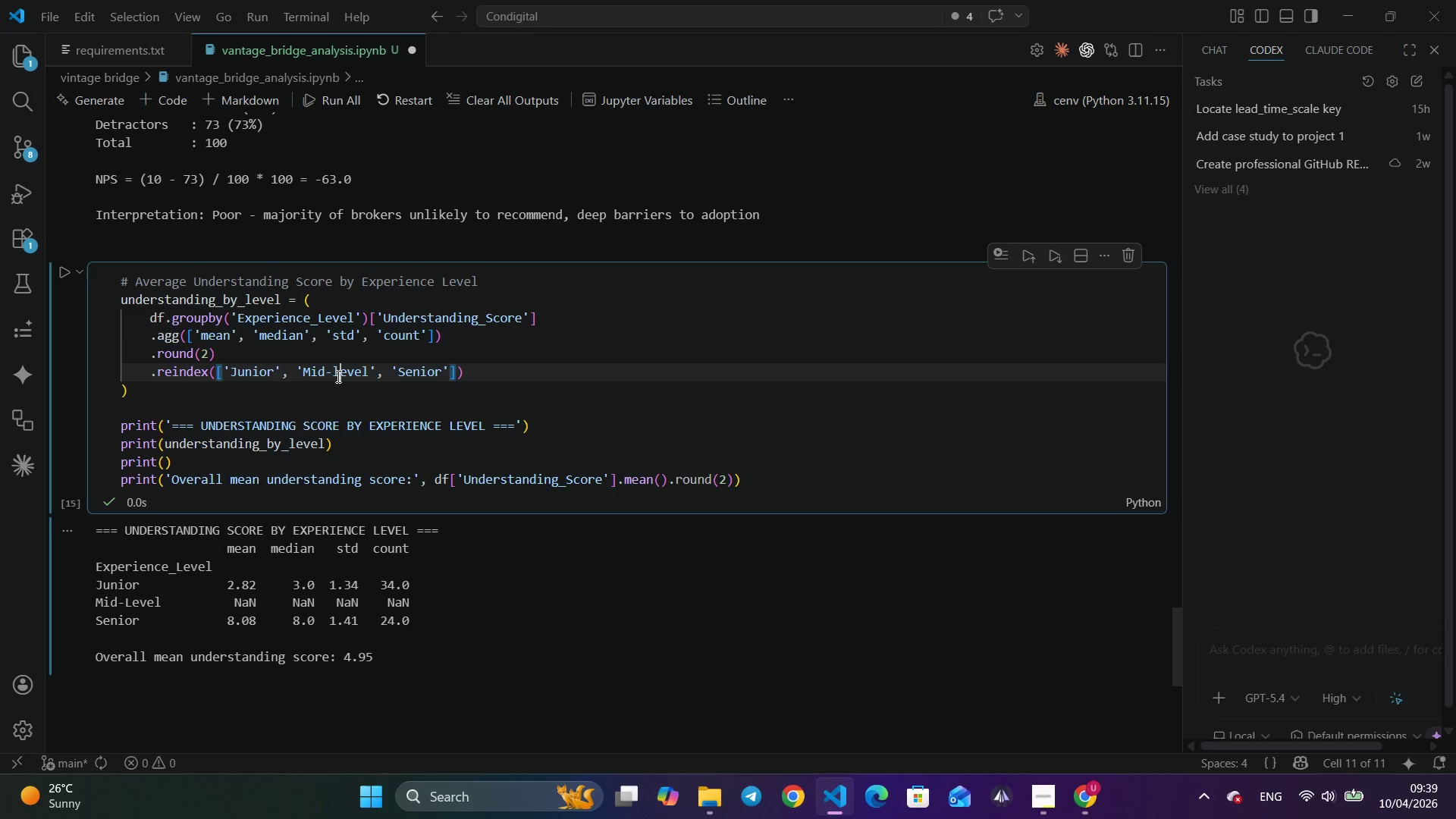 
key(L)
 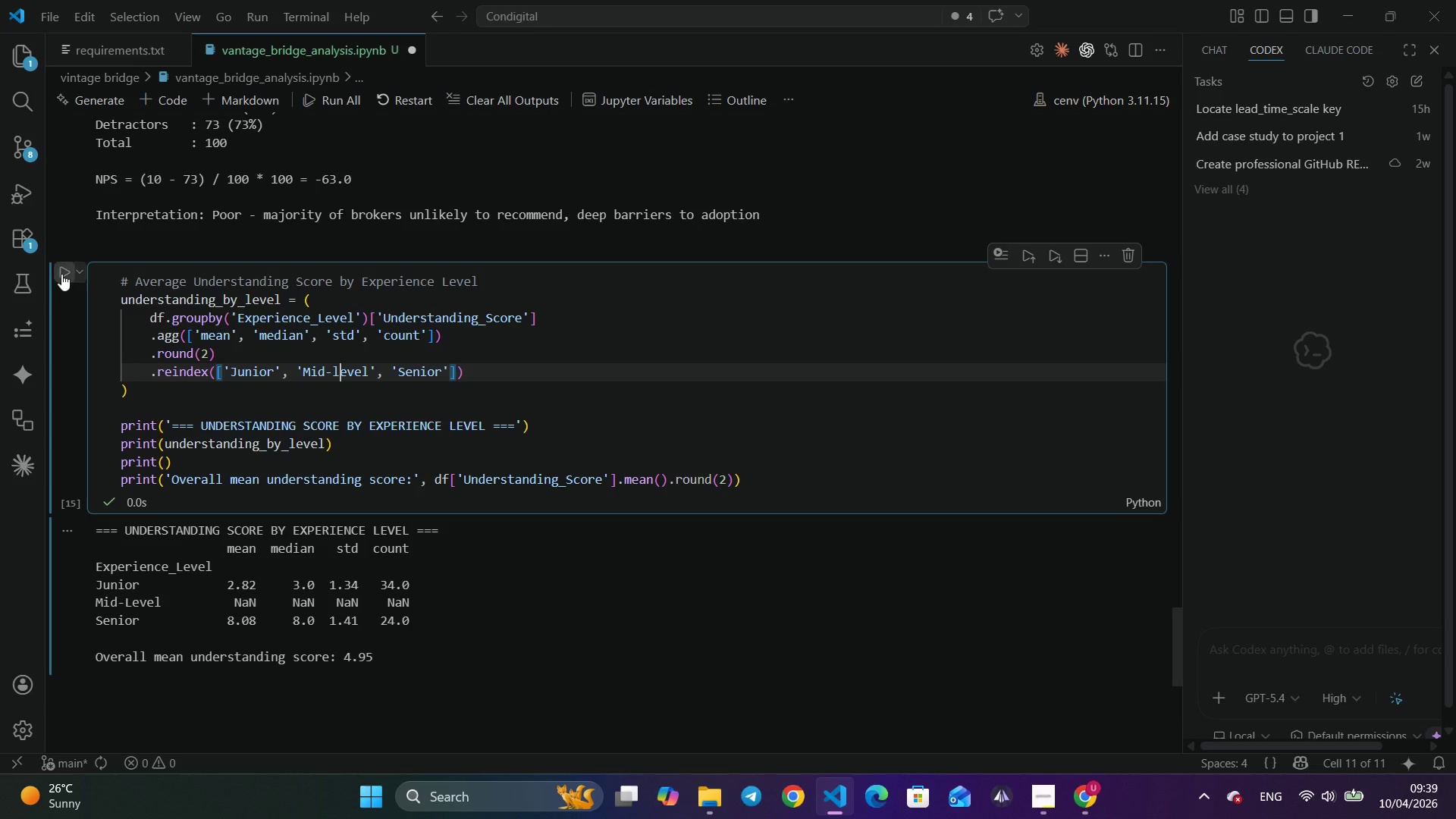 
left_click([61, 275])
 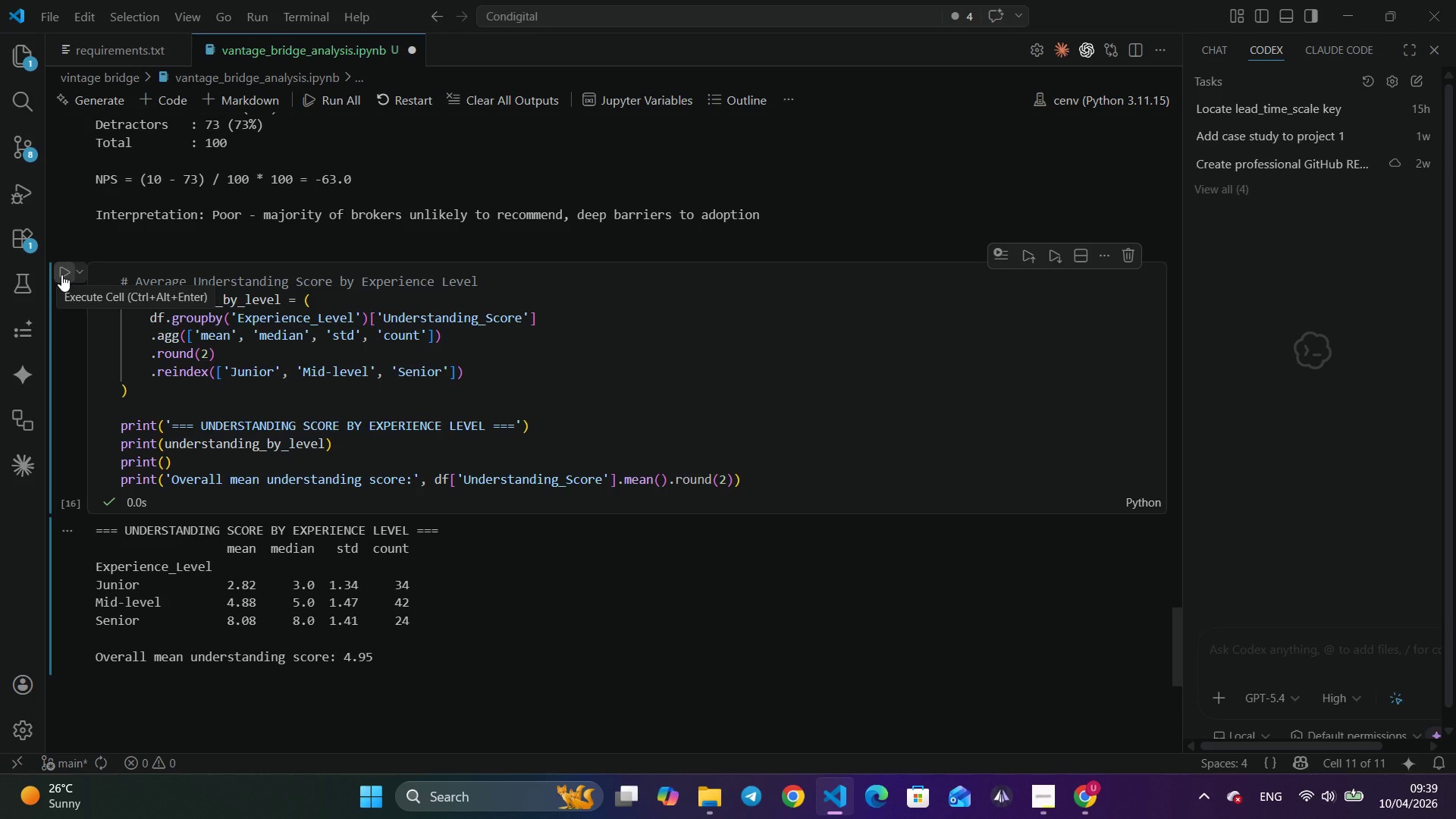 
wait(8.03)
 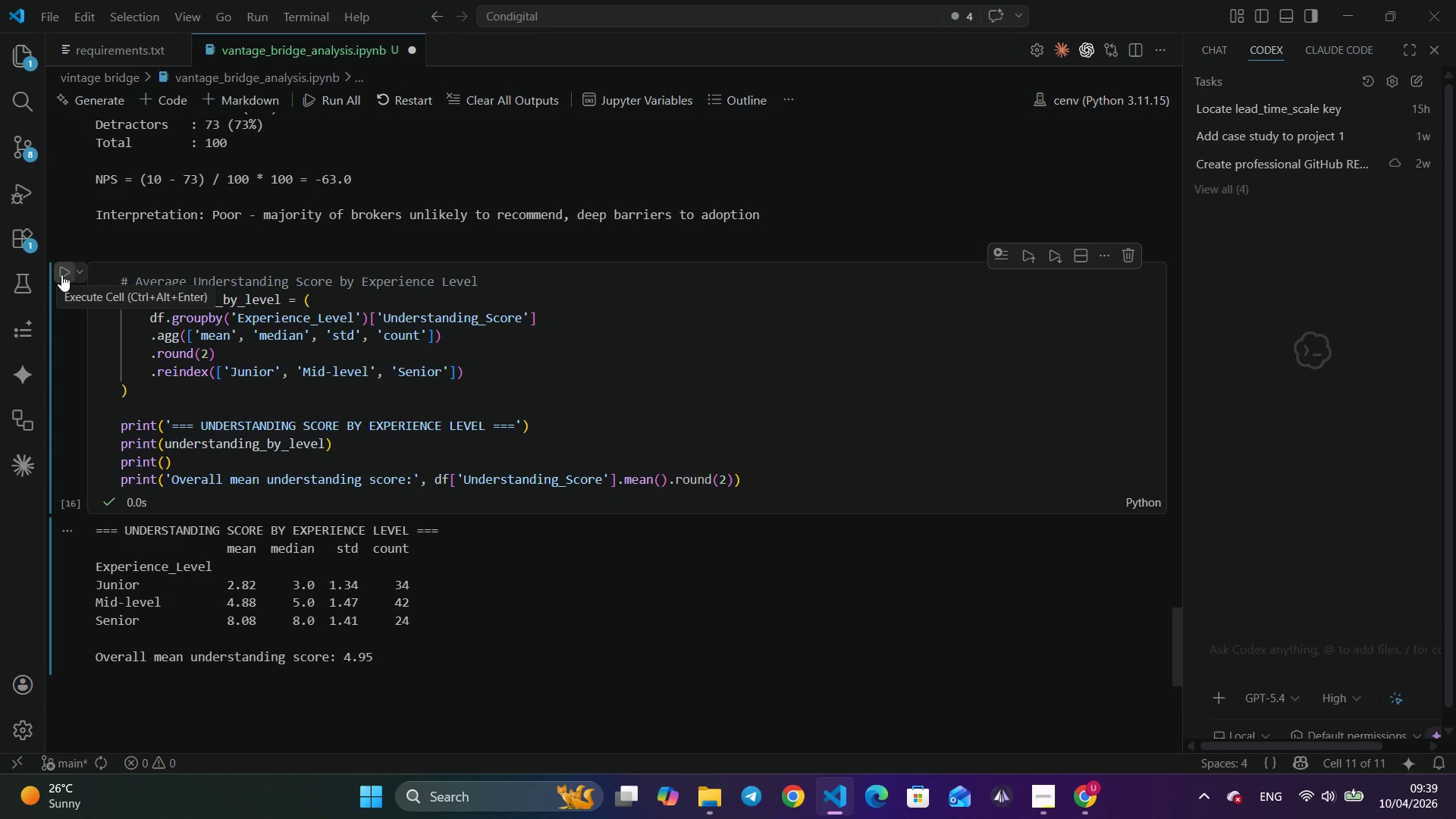 
double_click([337, 366])
 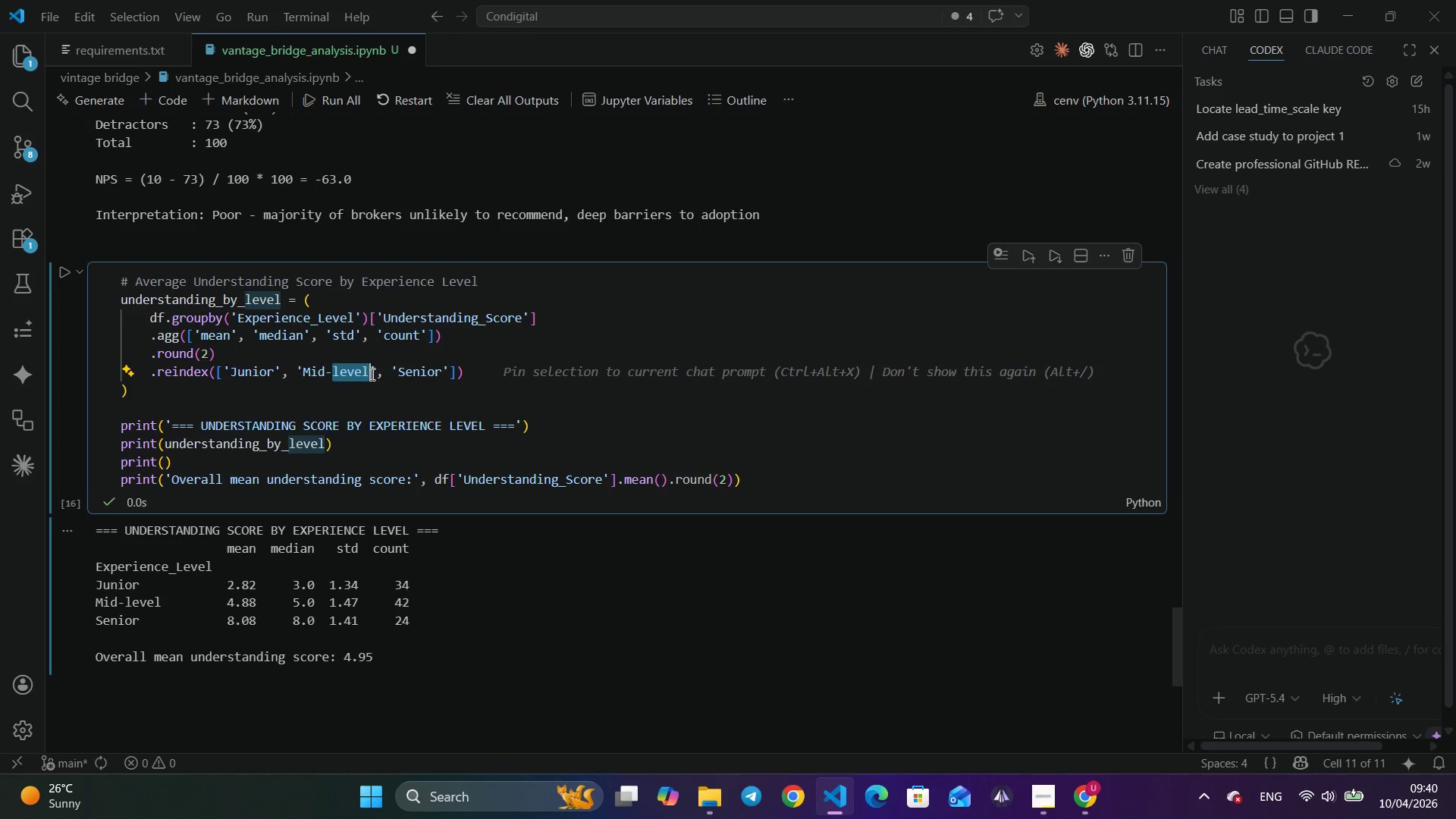 
left_click([371, 374])
 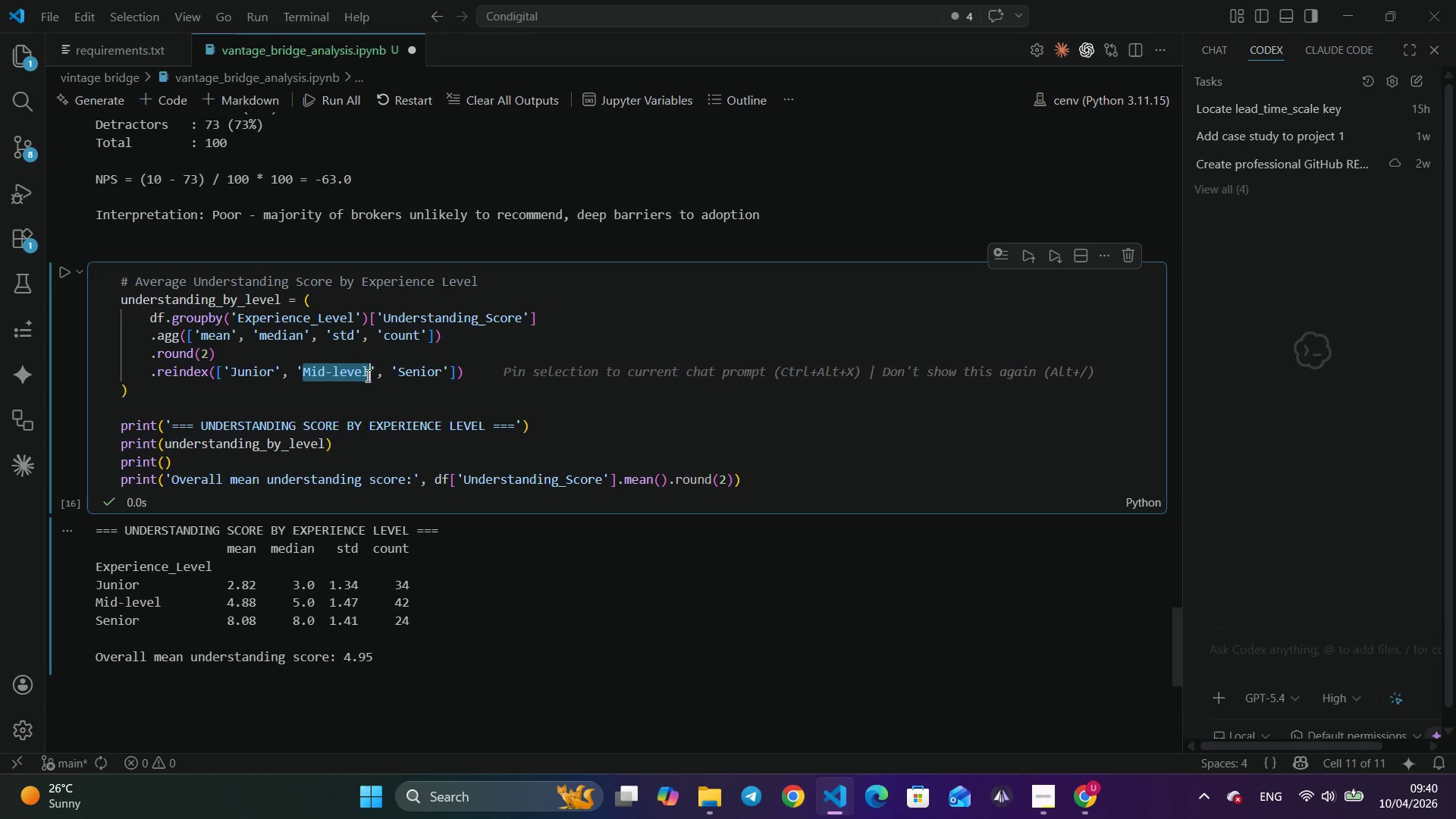 
left_click_drag(start_coordinate=[371, 374], to_coordinate=[314, 364])
 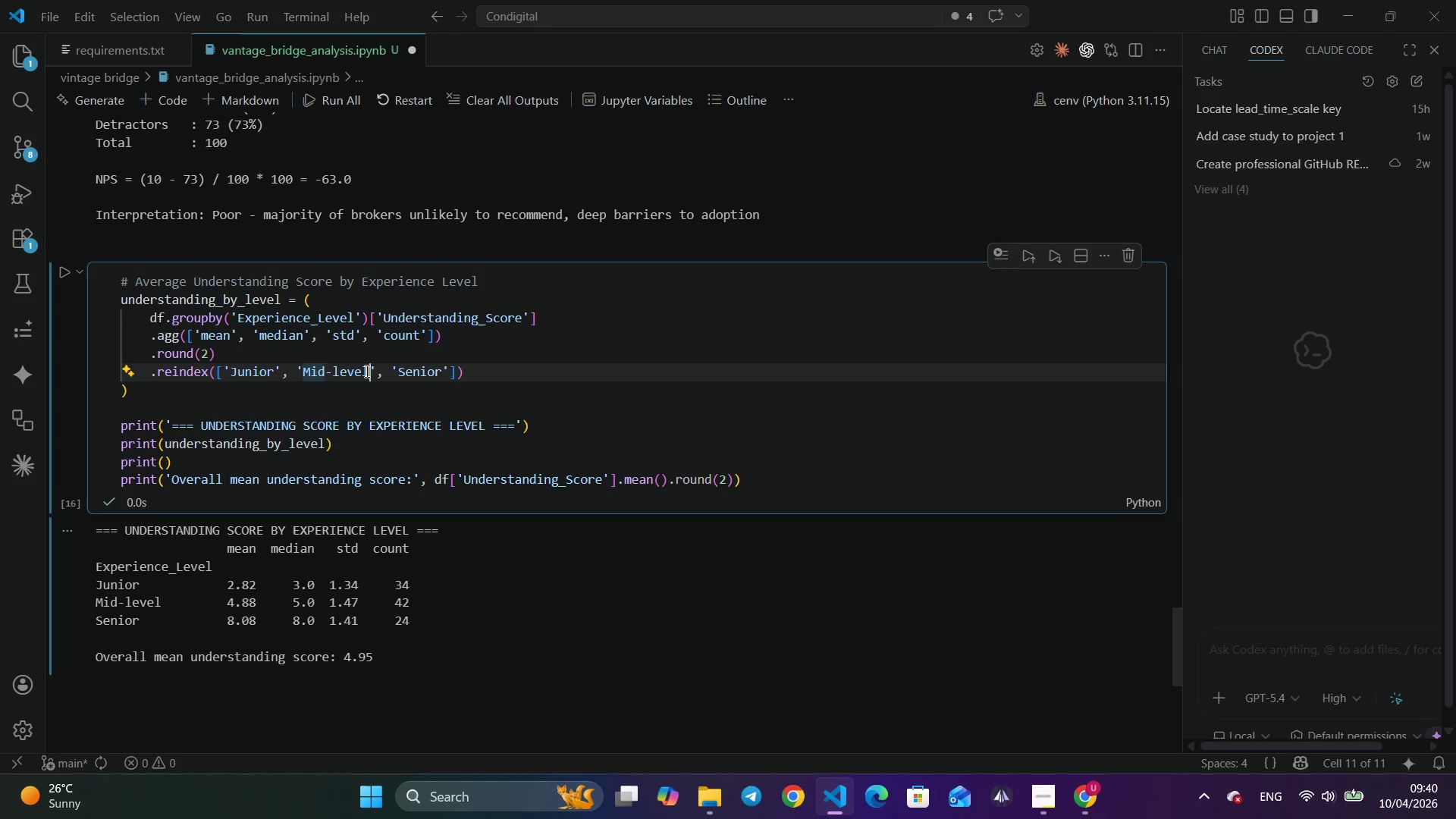 
double_click([366, 371])
 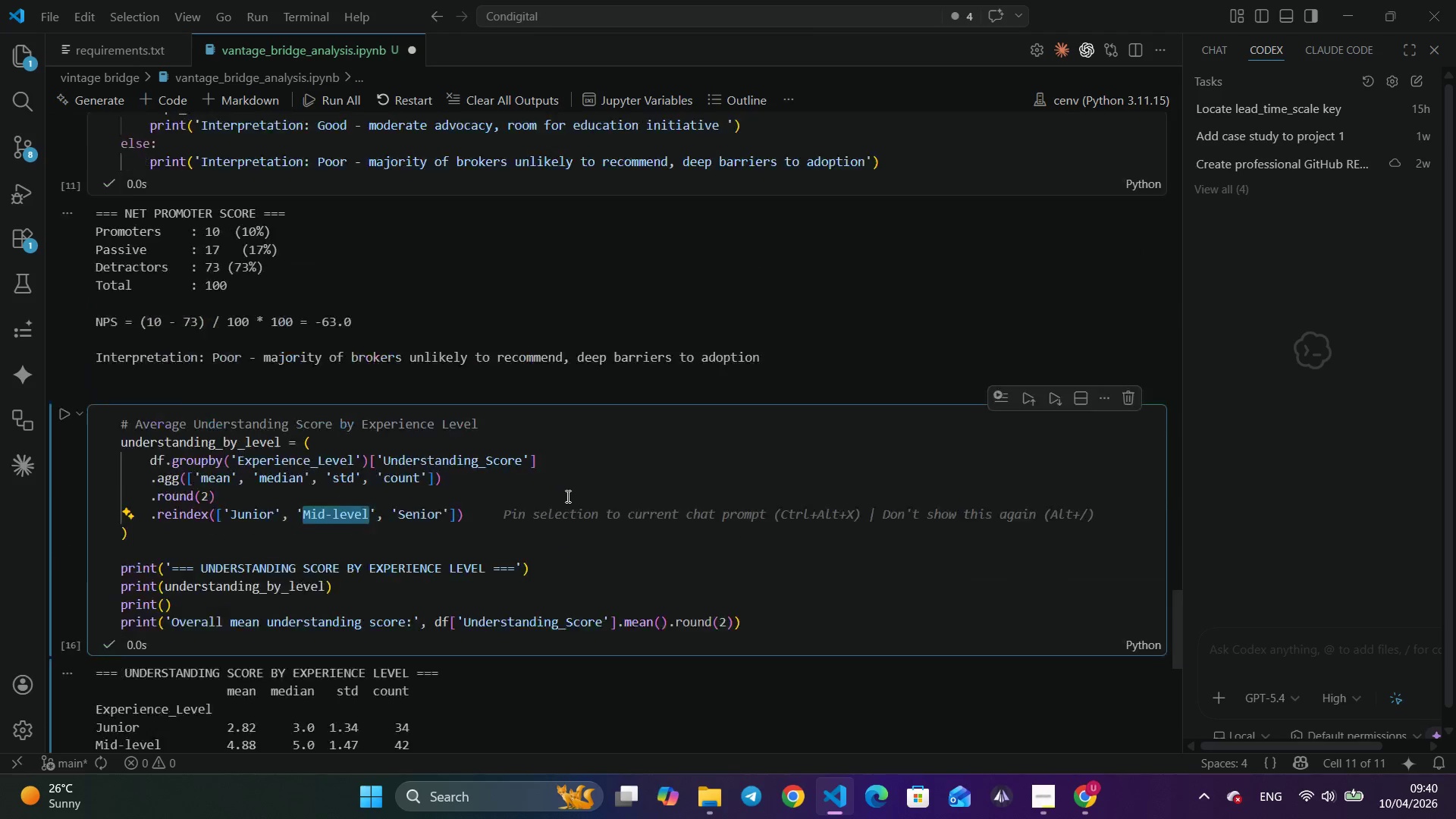 
scroll: coordinate [566, 496], scroll_direction: up, amount: 16.0
 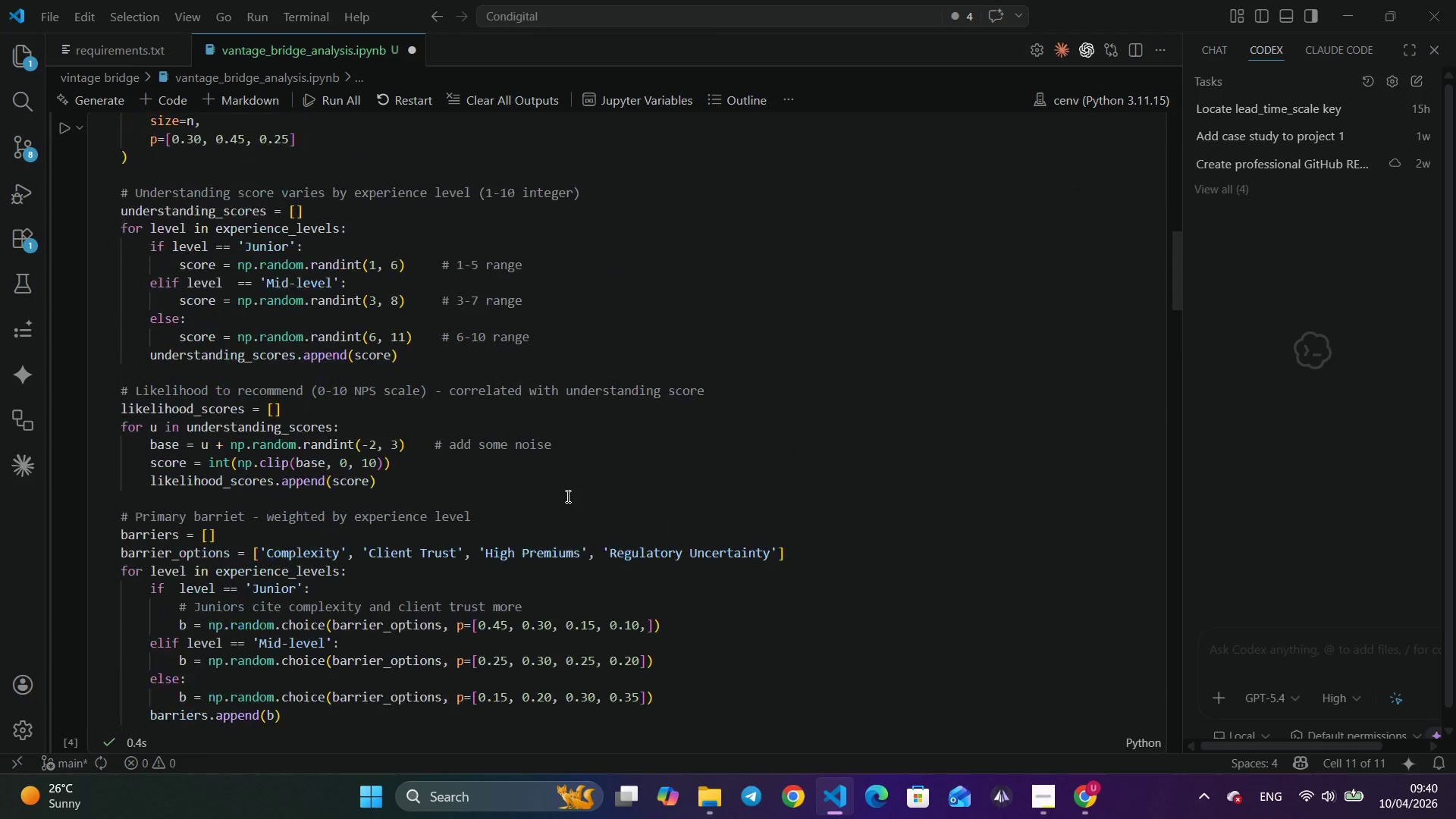 
scroll: coordinate [566, 496], scroll_direction: down, amount: 28.0
 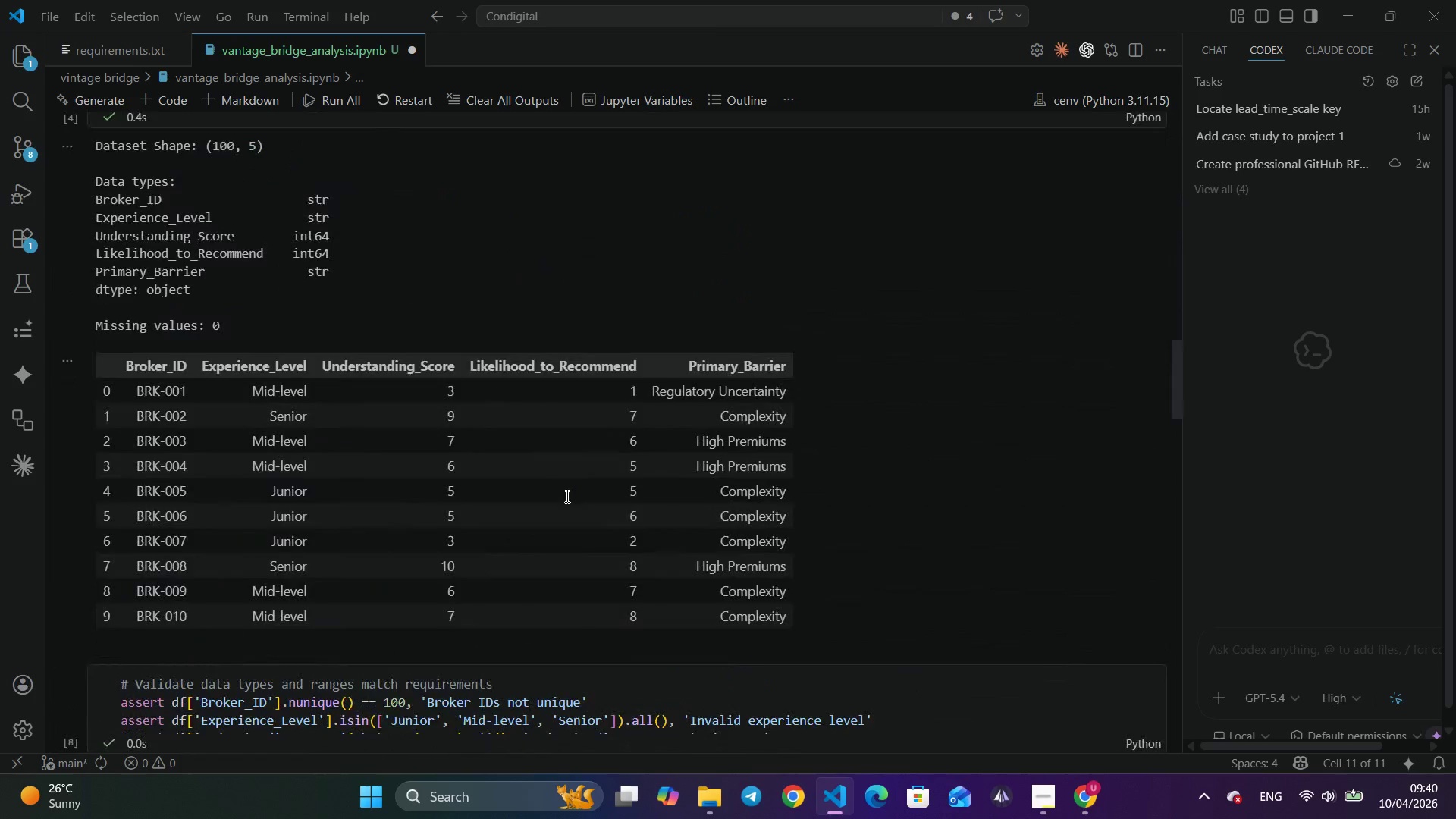 
scroll: coordinate [566, 496], scroll_direction: up, amount: 20.0
 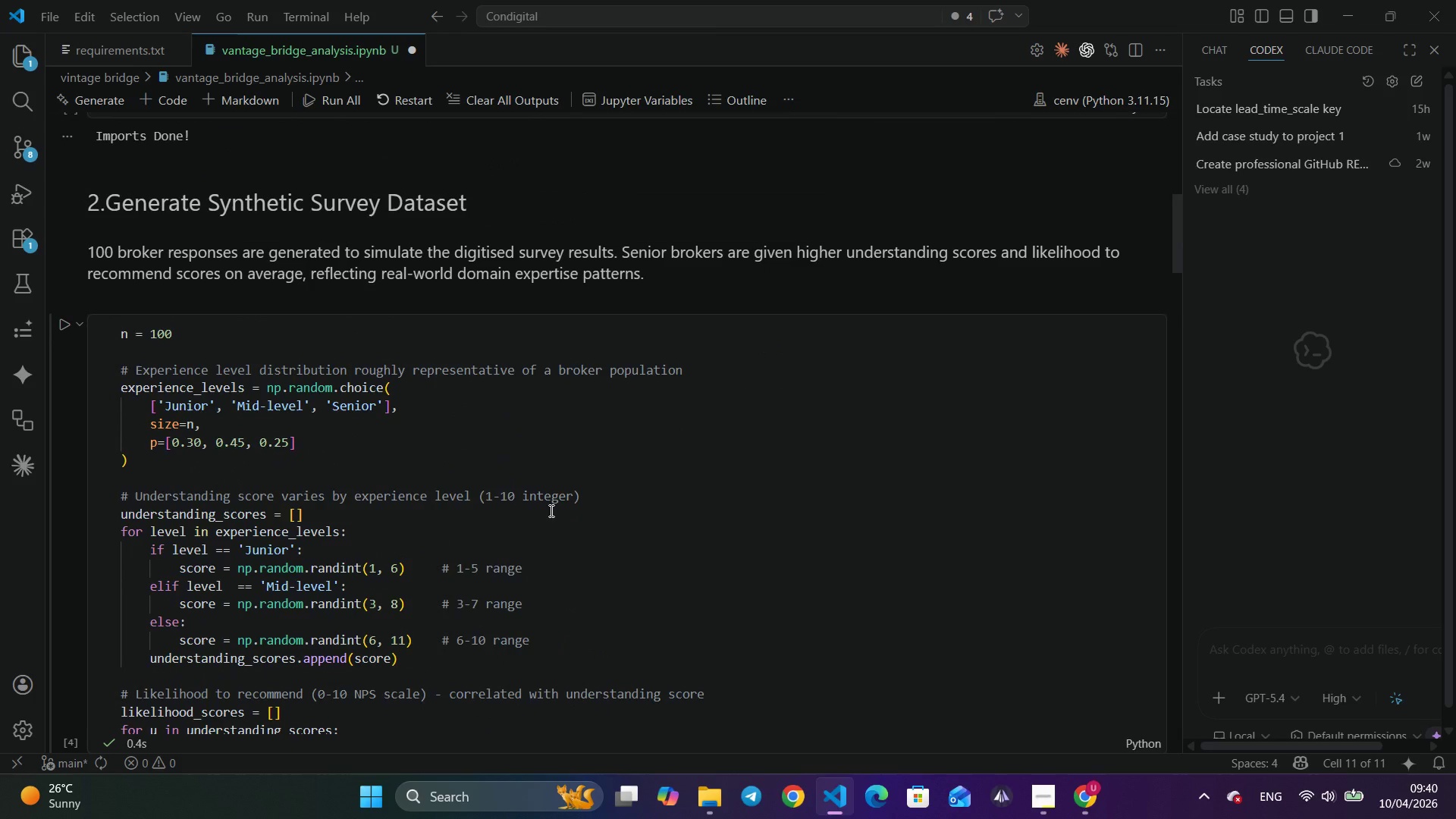 
wait(25.88)
 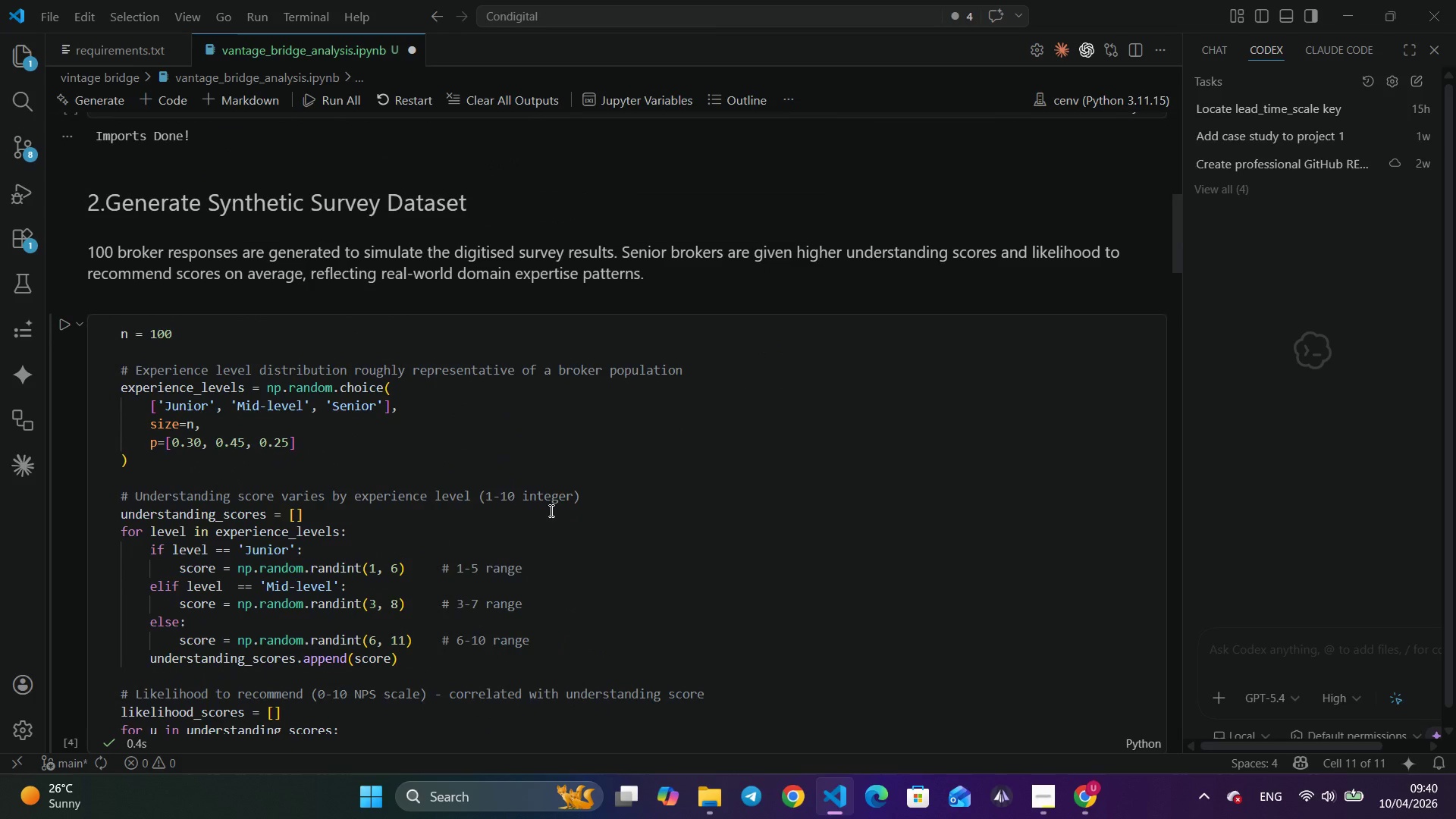 
scroll: coordinate [560, 494], scroll_direction: down, amount: 76.0
 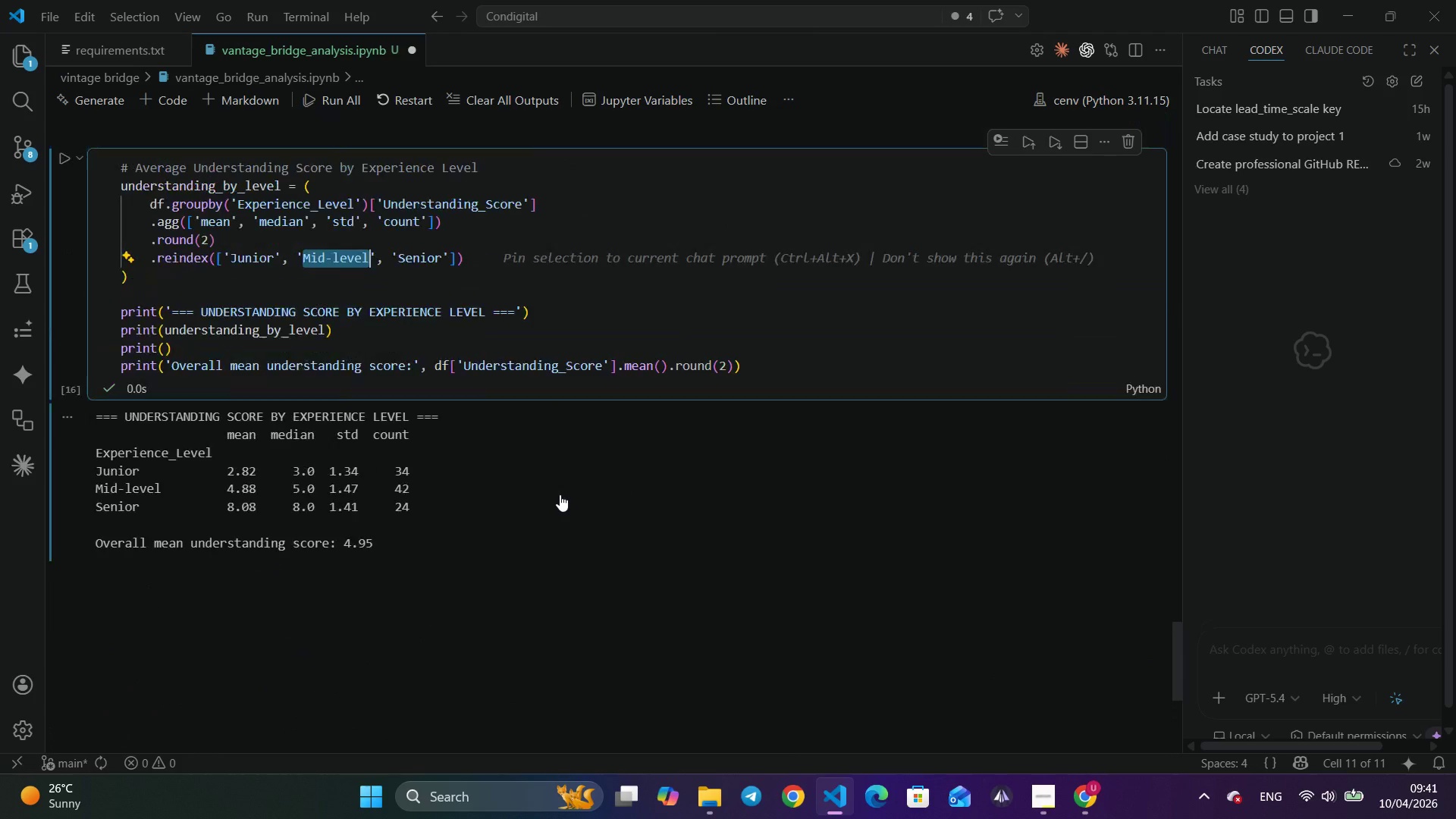 
scroll: coordinate [560, 494], scroll_direction: up, amount: 4.0
 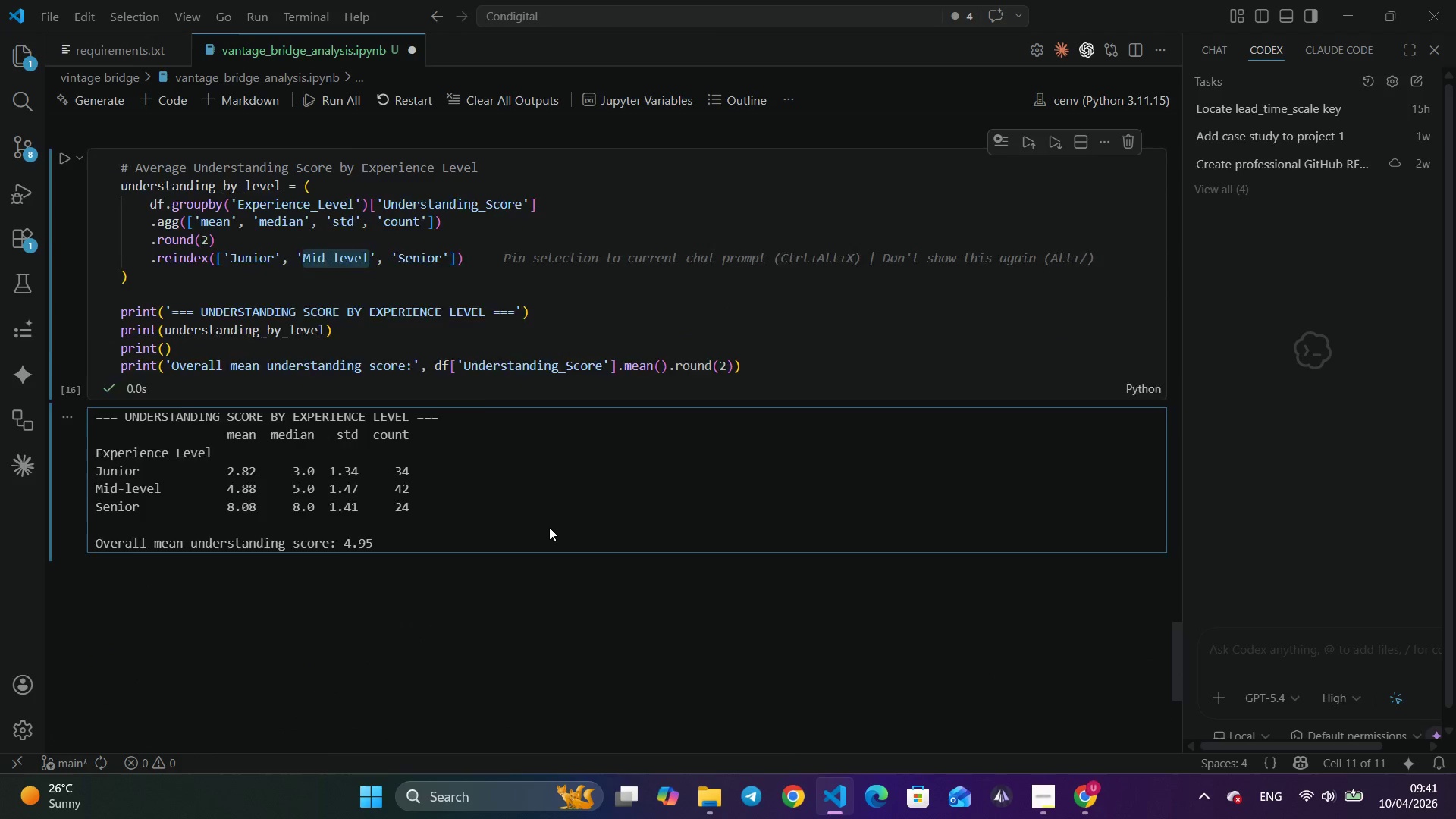 
scroll: coordinate [549, 527], scroll_direction: down, amount: 3.0
 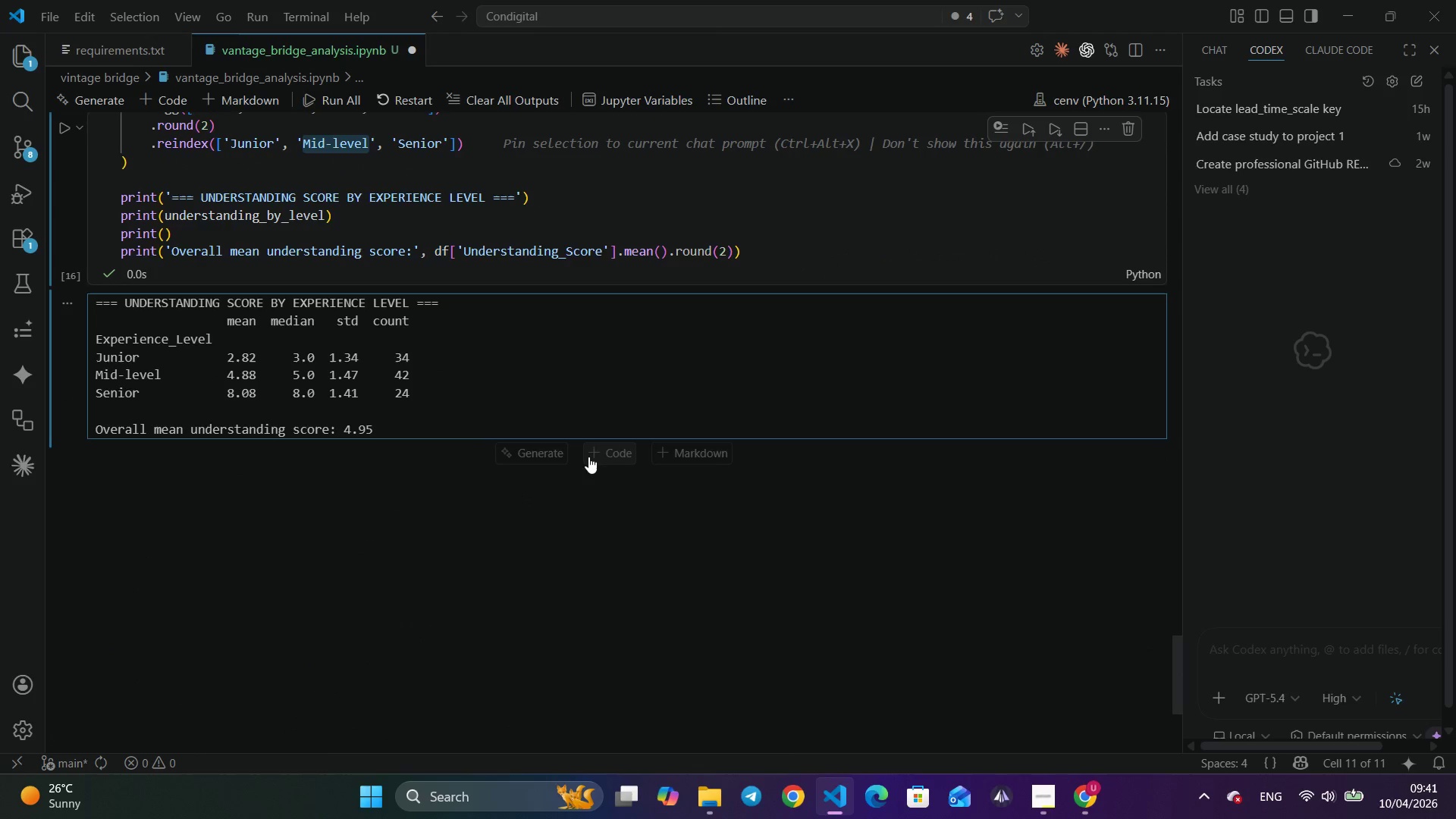 
left_click([612, 455])
 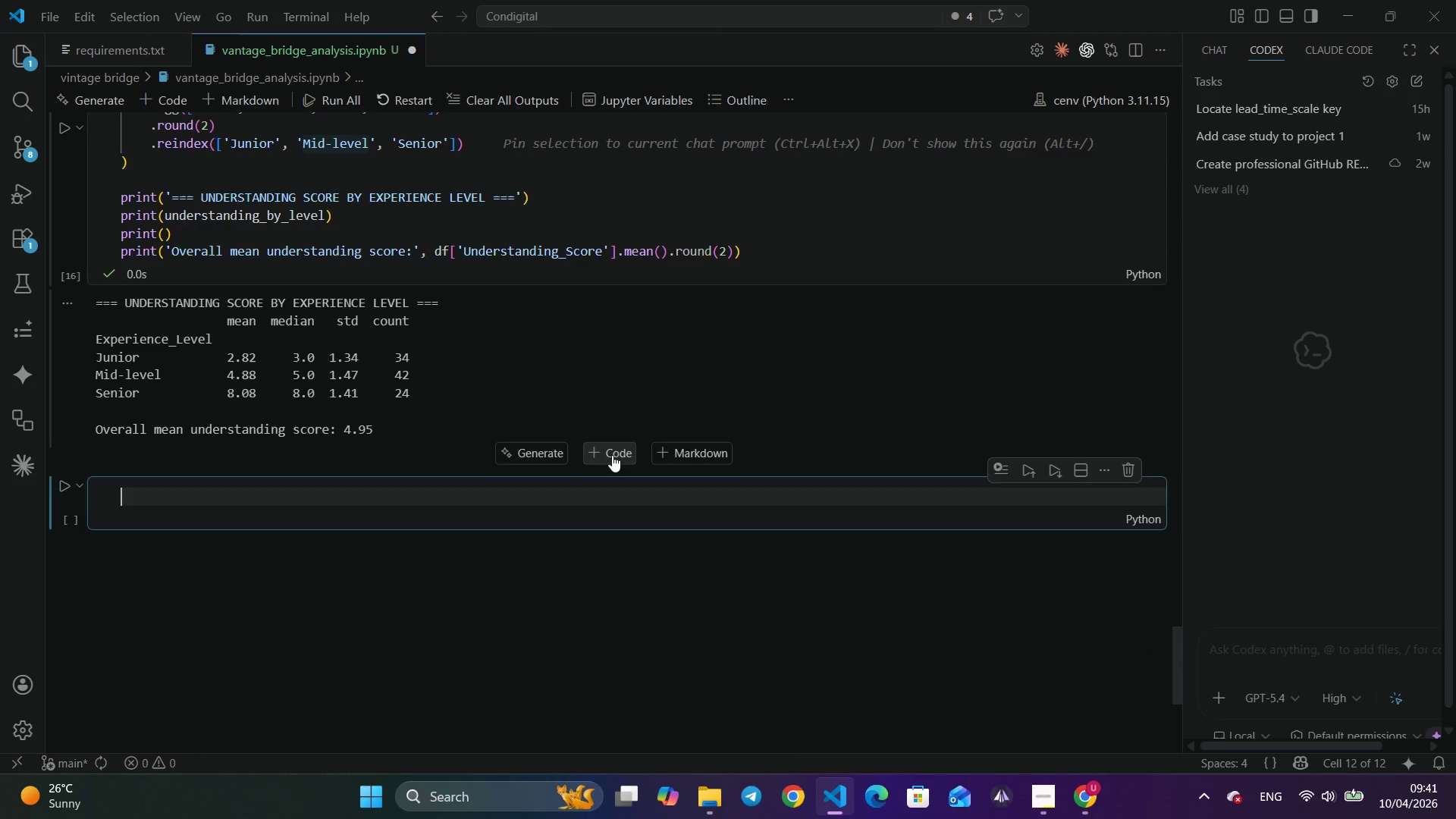 
type(# Primary barried)
key(Backspace)
type(r frequency)
 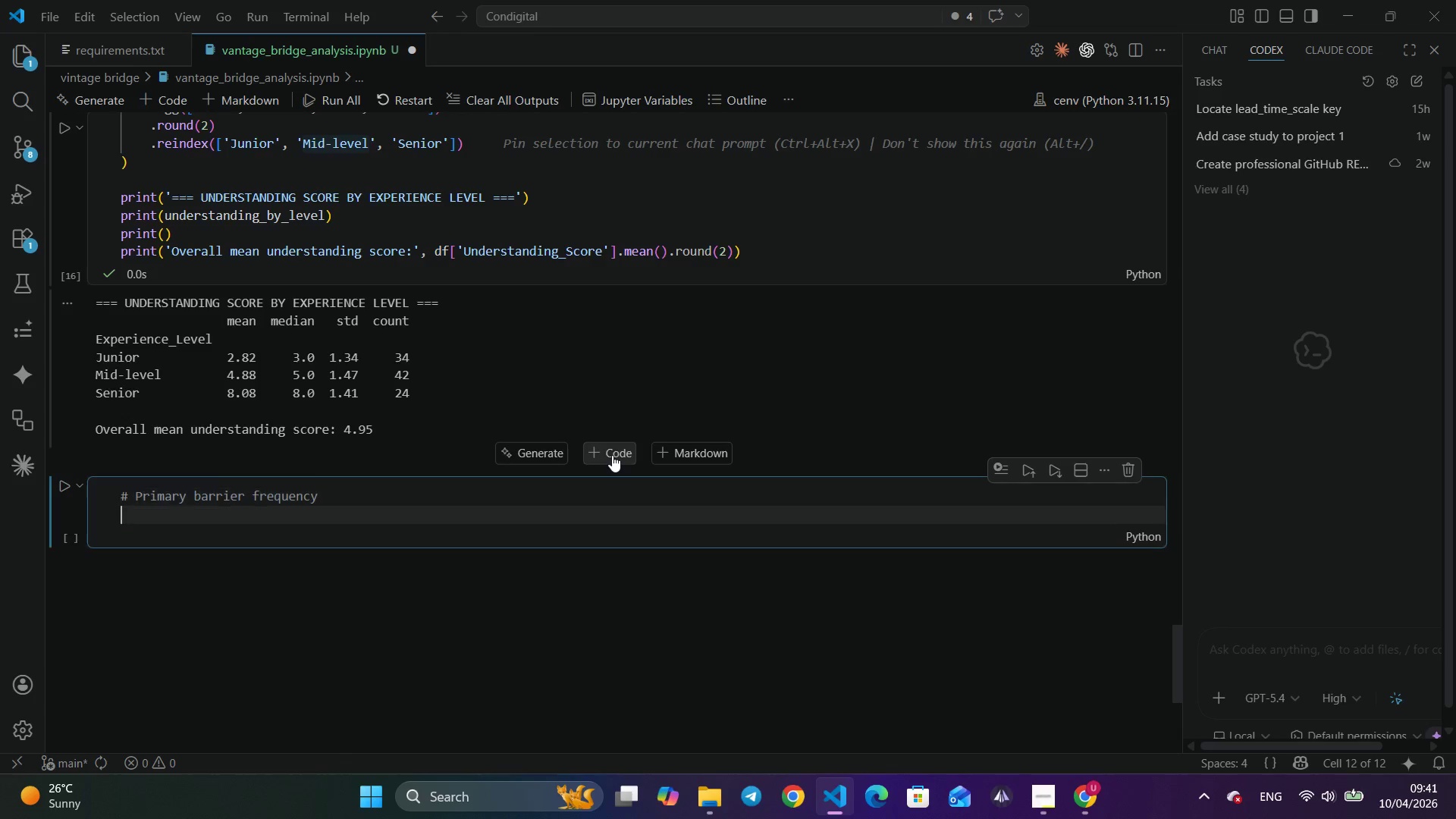 
key(Enter)
 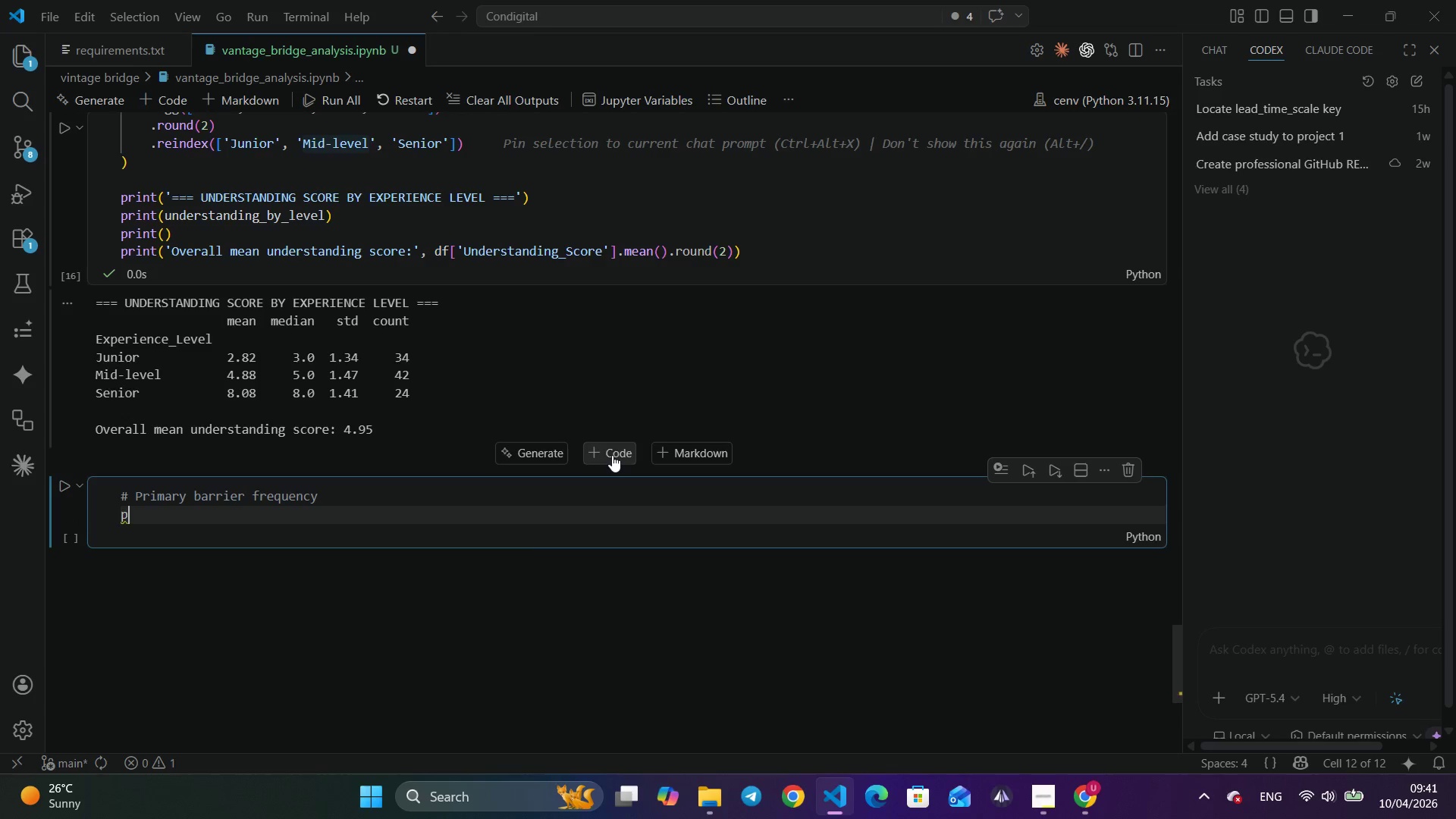 
type(print('=== PRIMARY BARRIERS TO ADOPTION ===)
 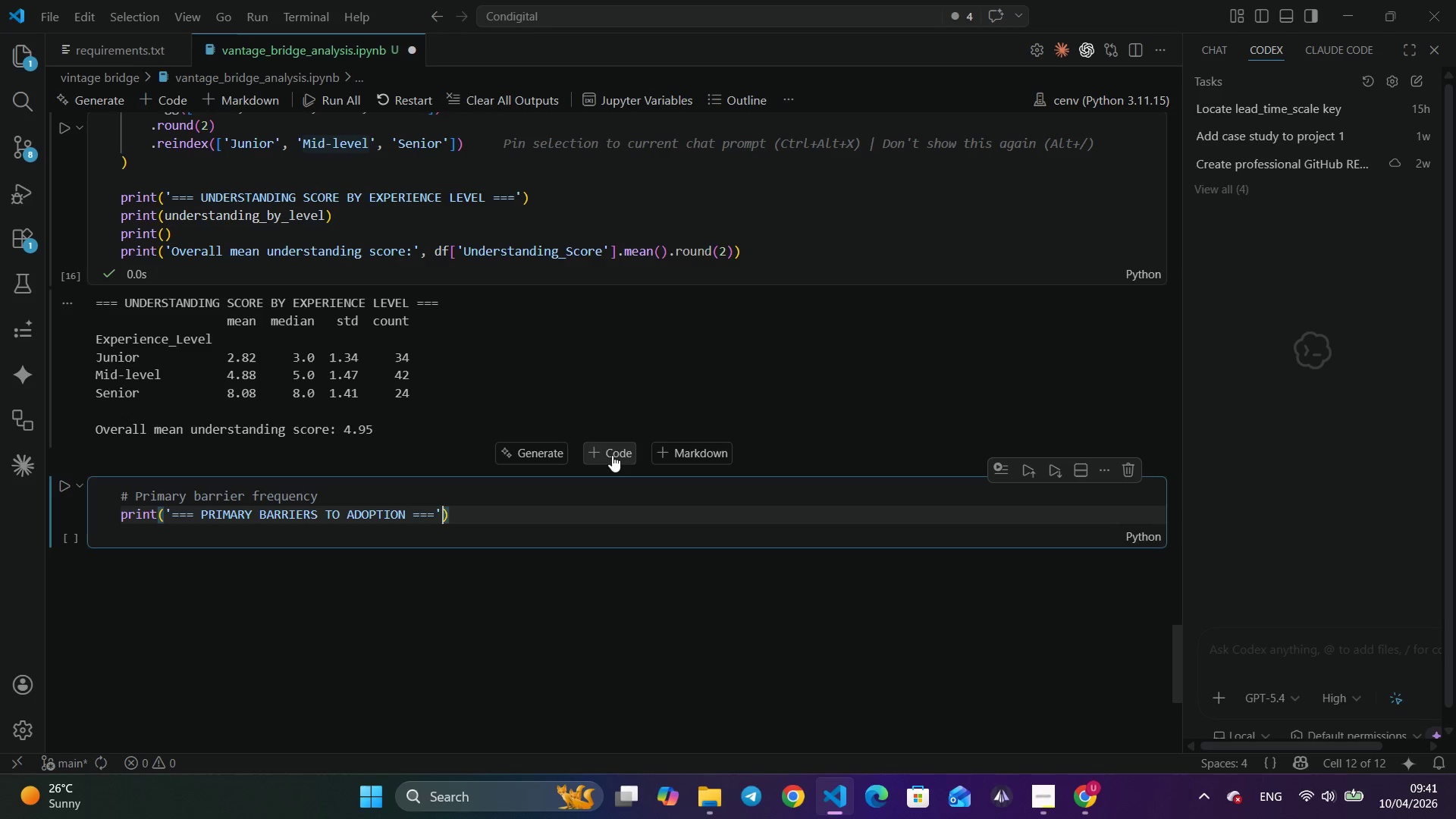 
key(ArrowRight)
 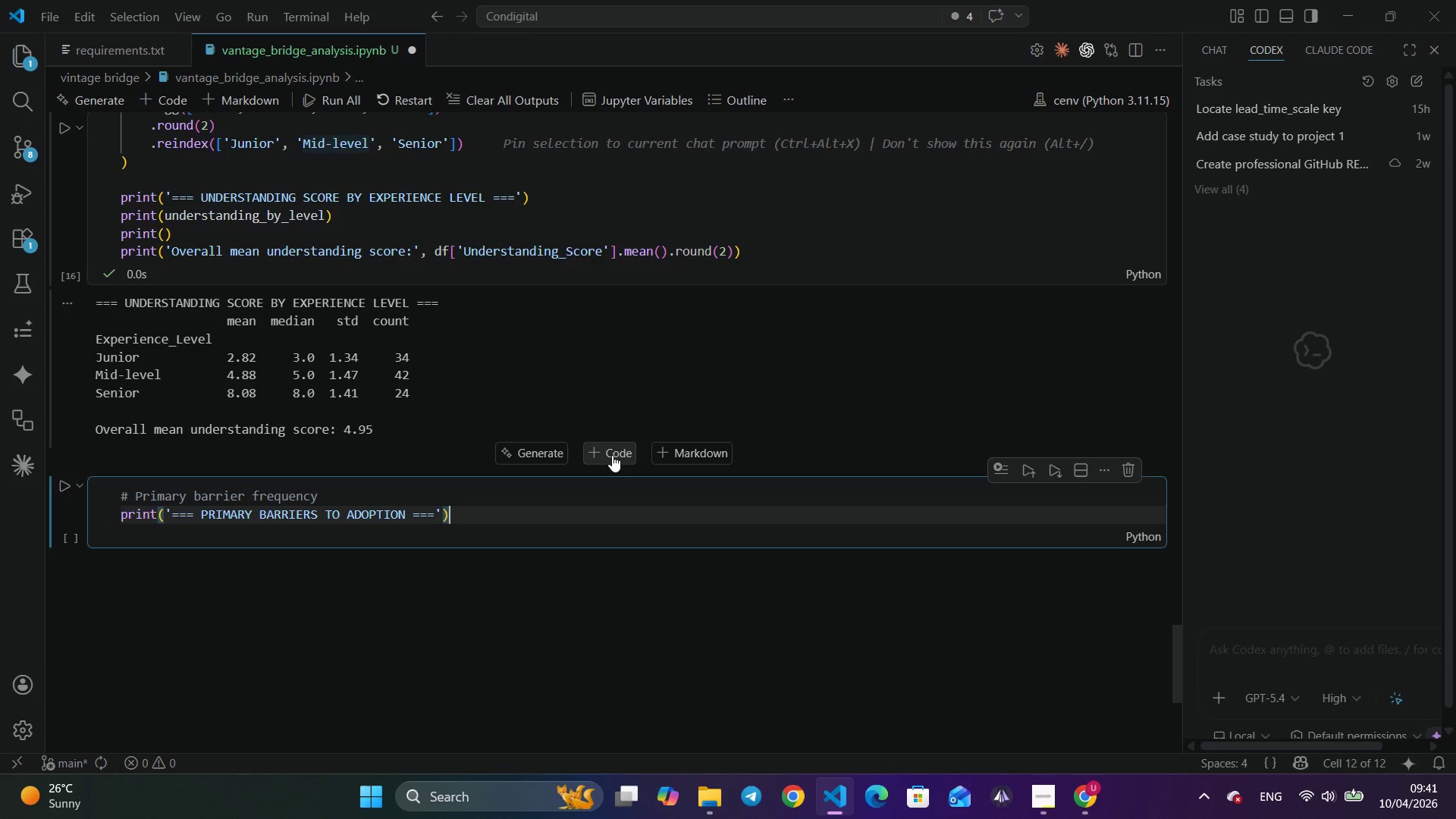 
key(ArrowRight)
 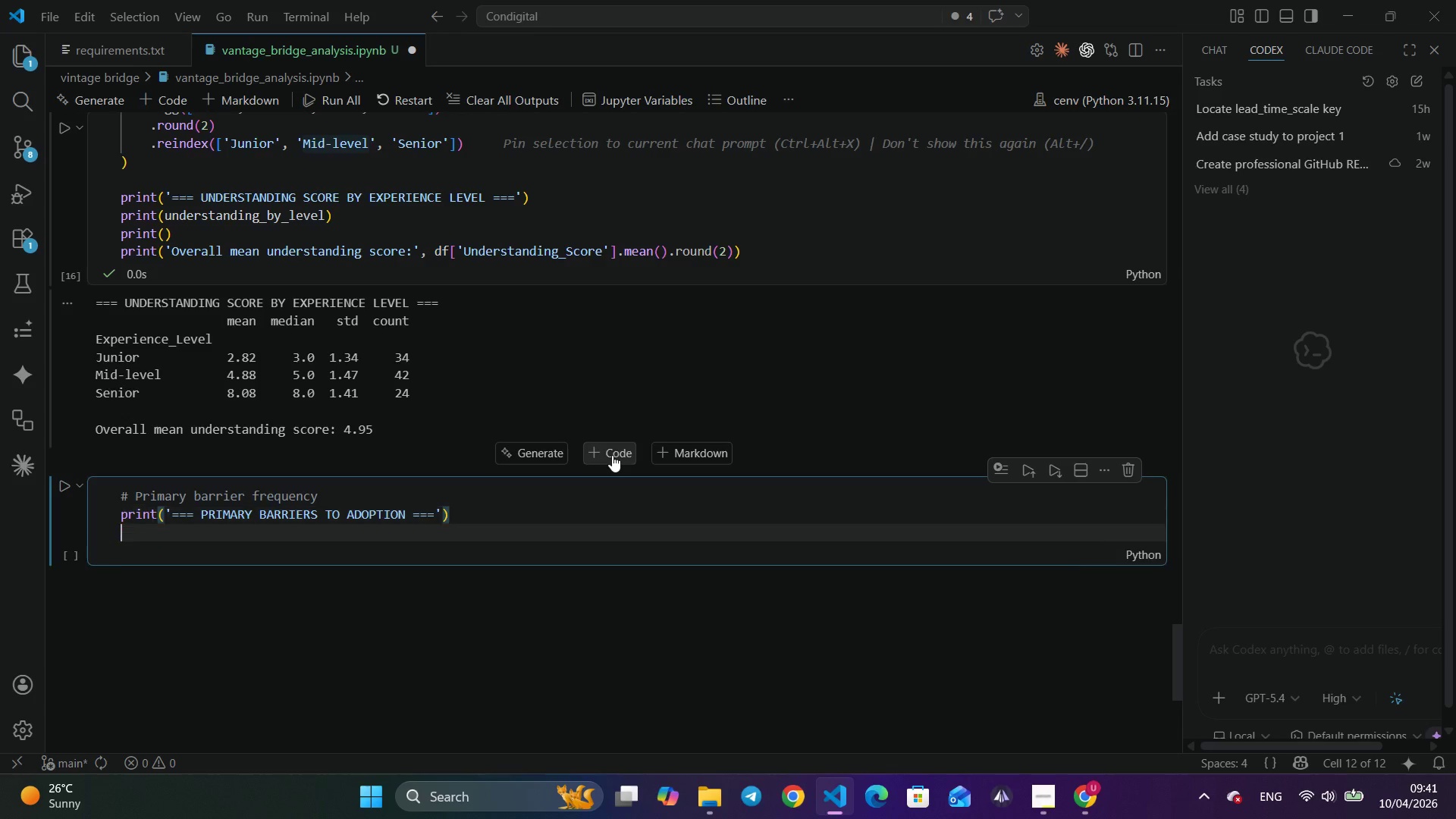 
key(Enter)
 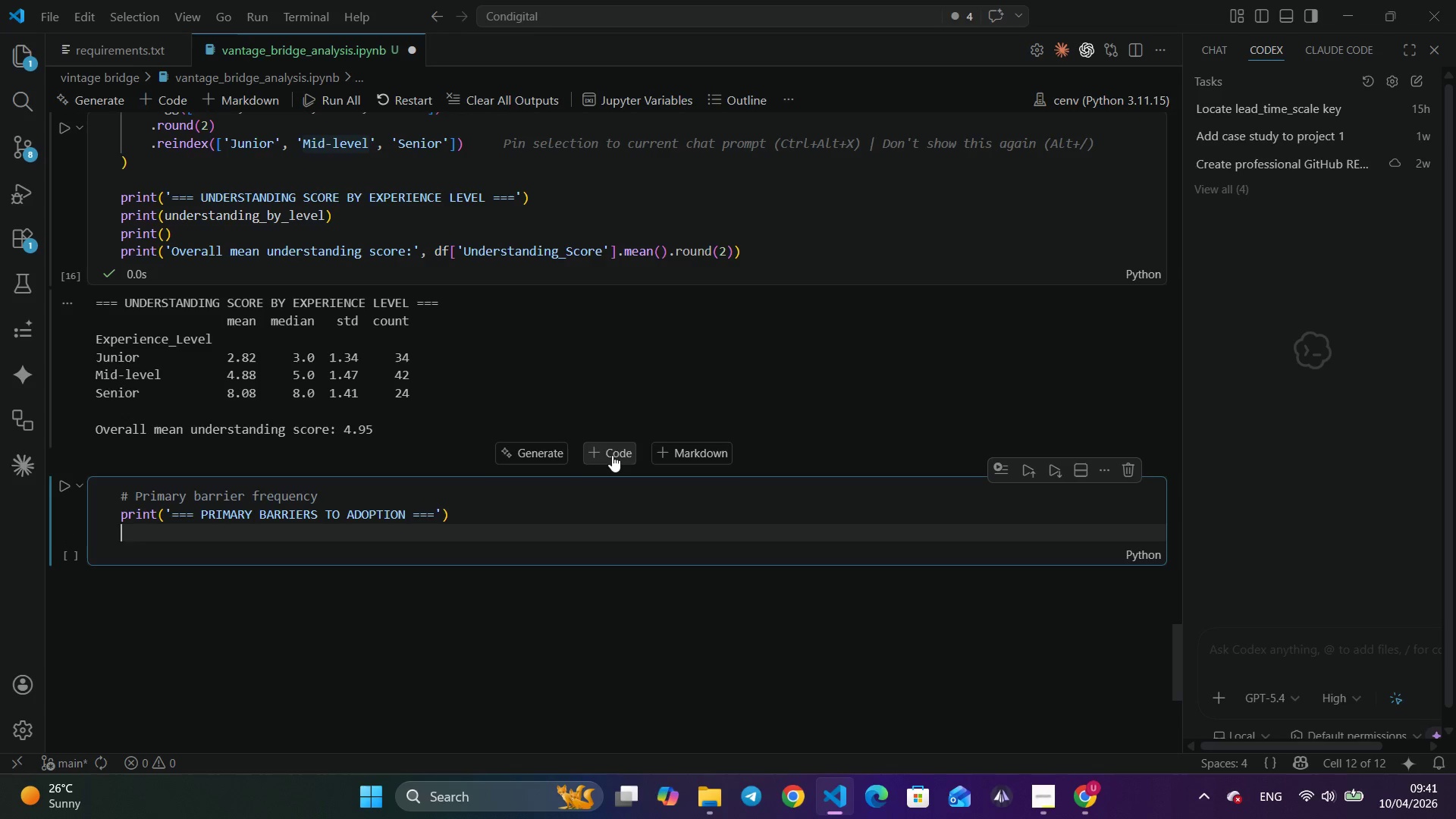 
type(print(df['P)
 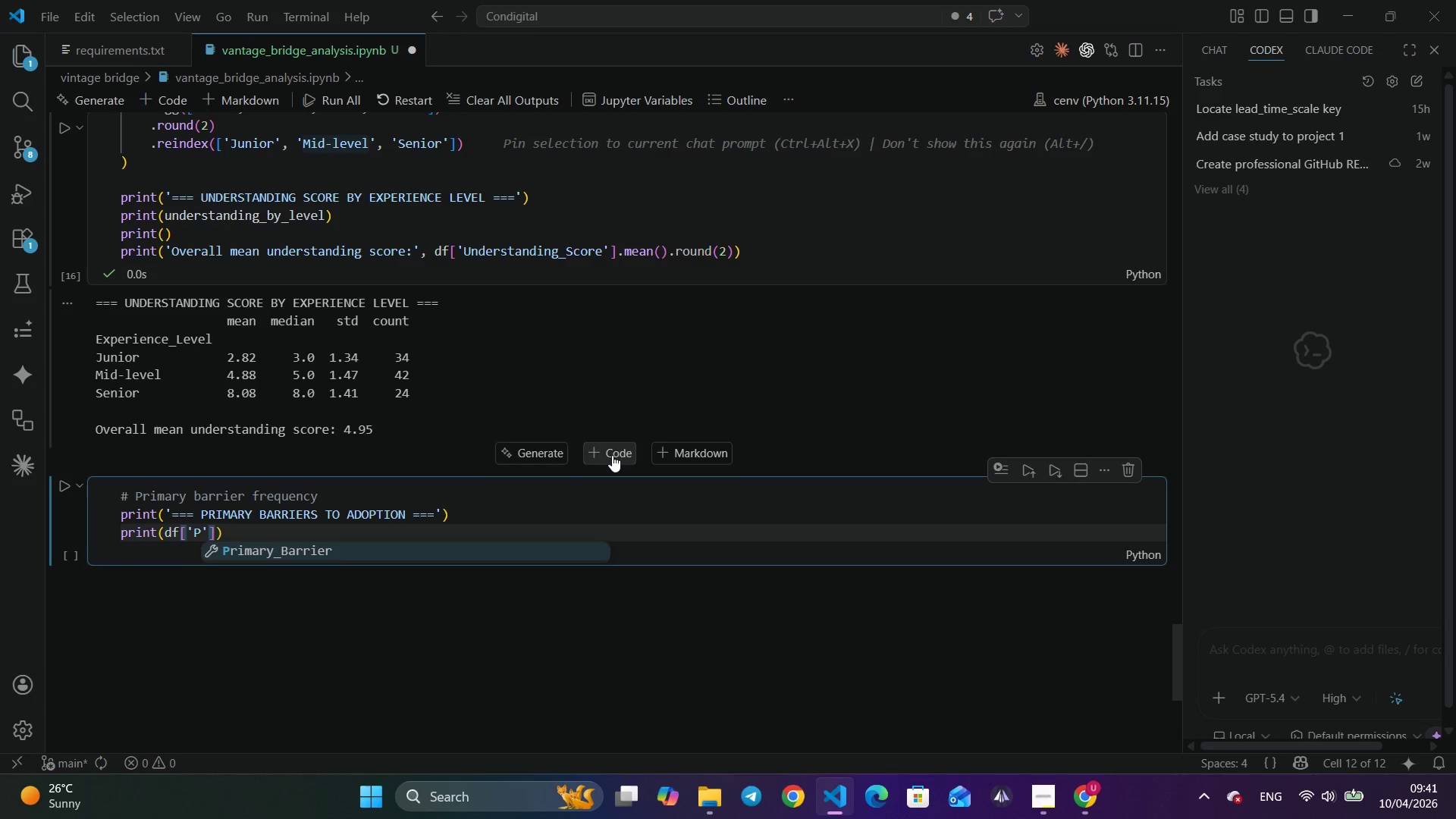 
key(Enter)
 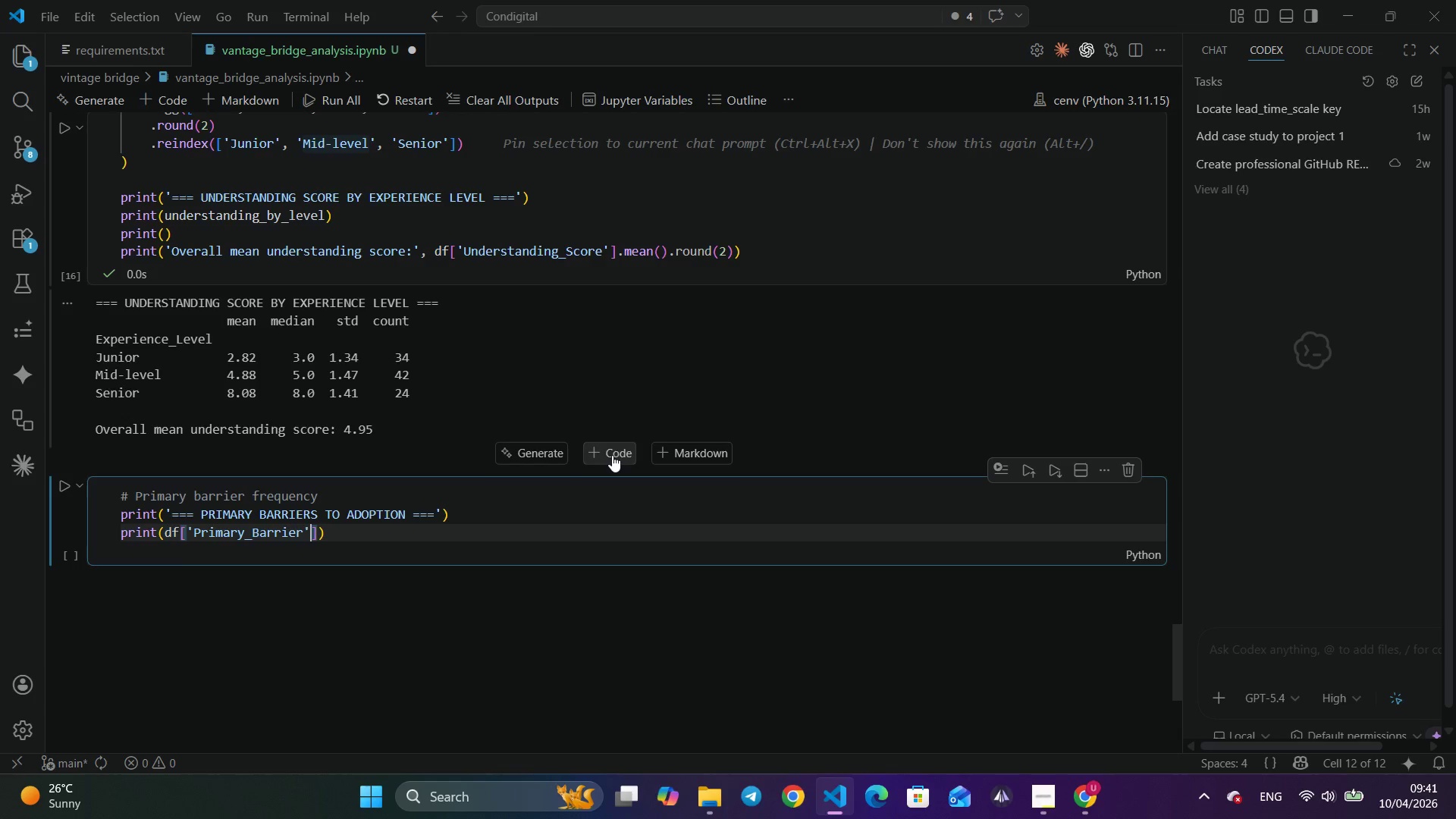 
key(ArrowRight)
 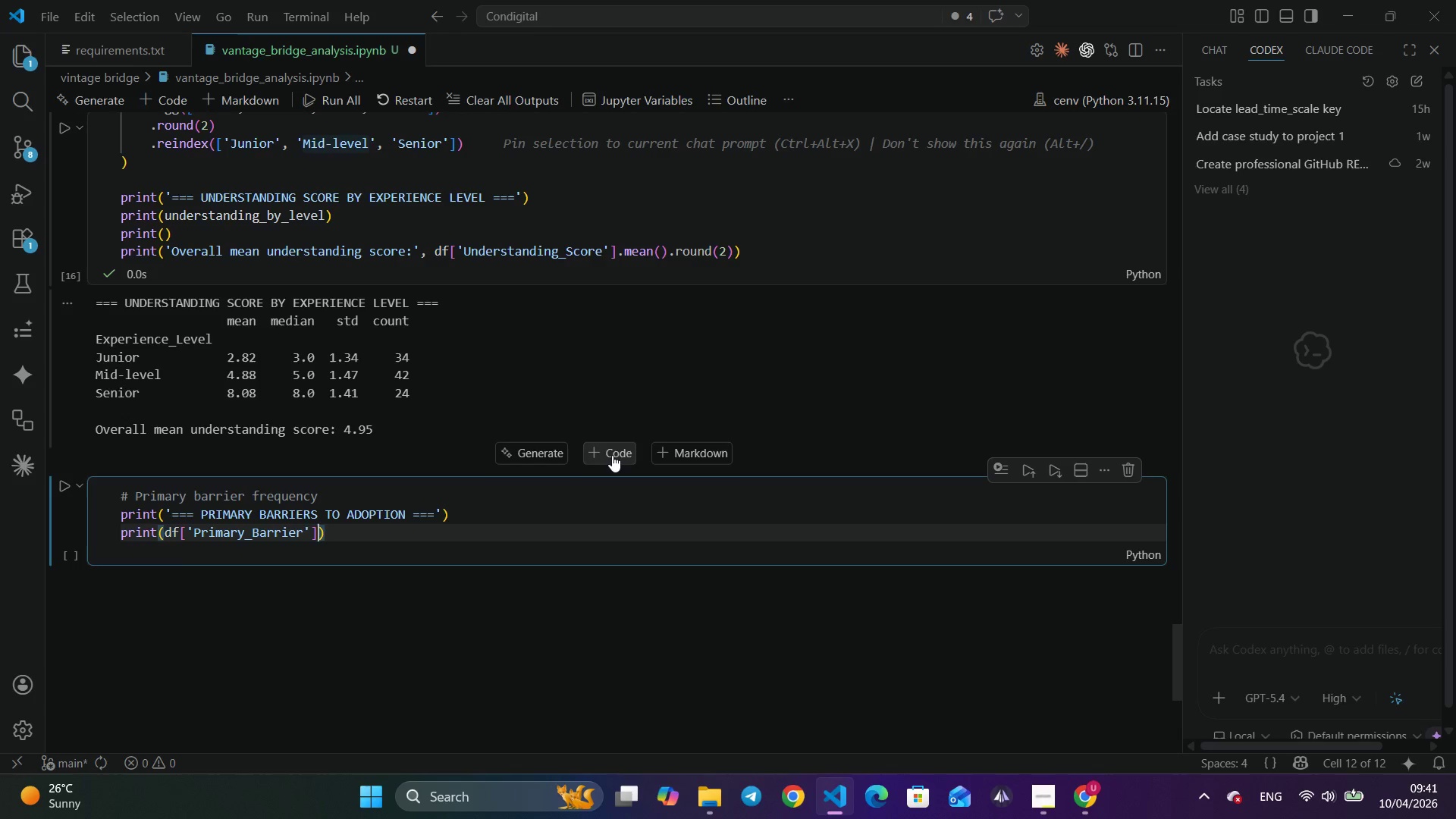 
key(ArrowRight)
 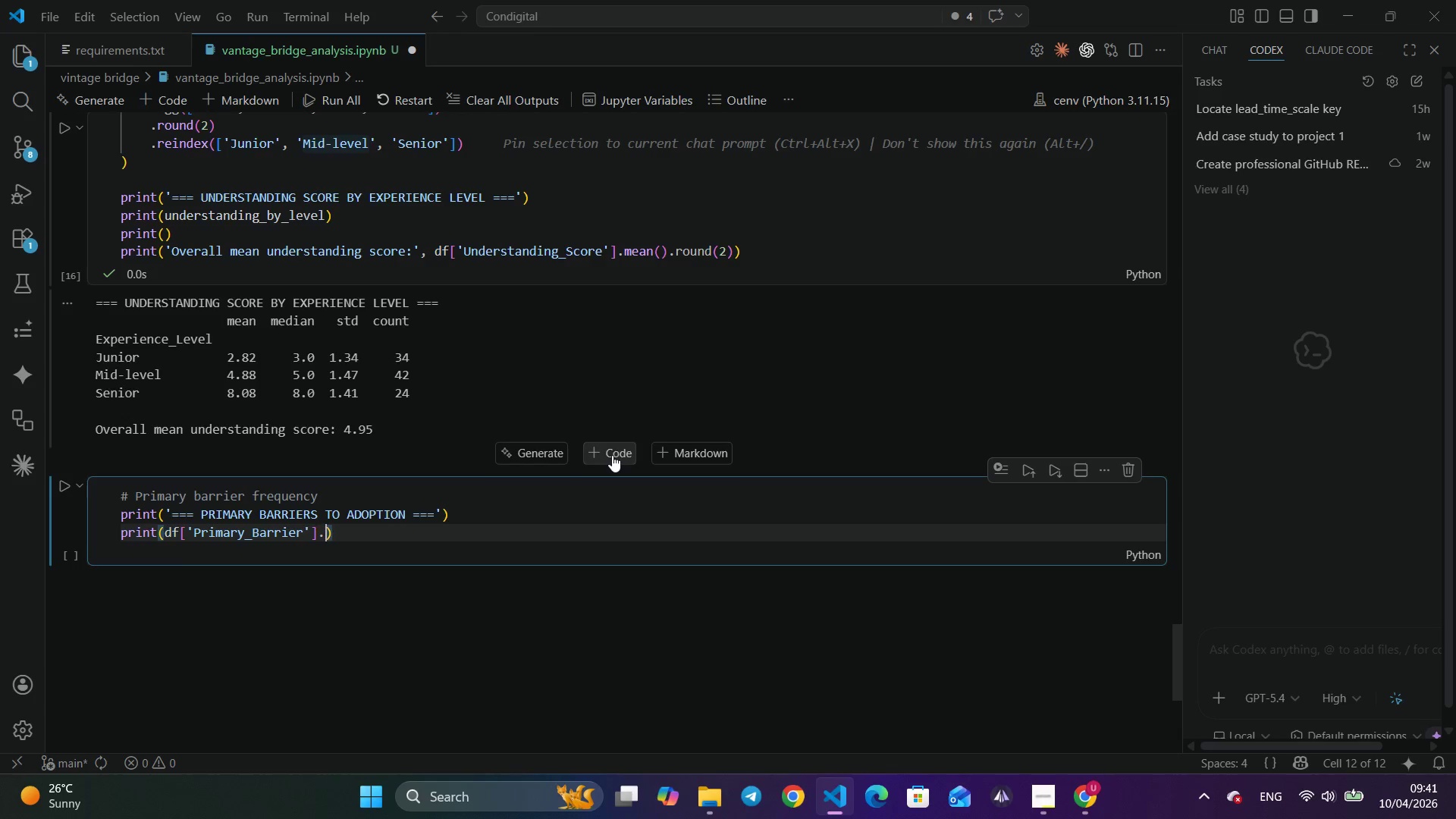 
type(.value)
 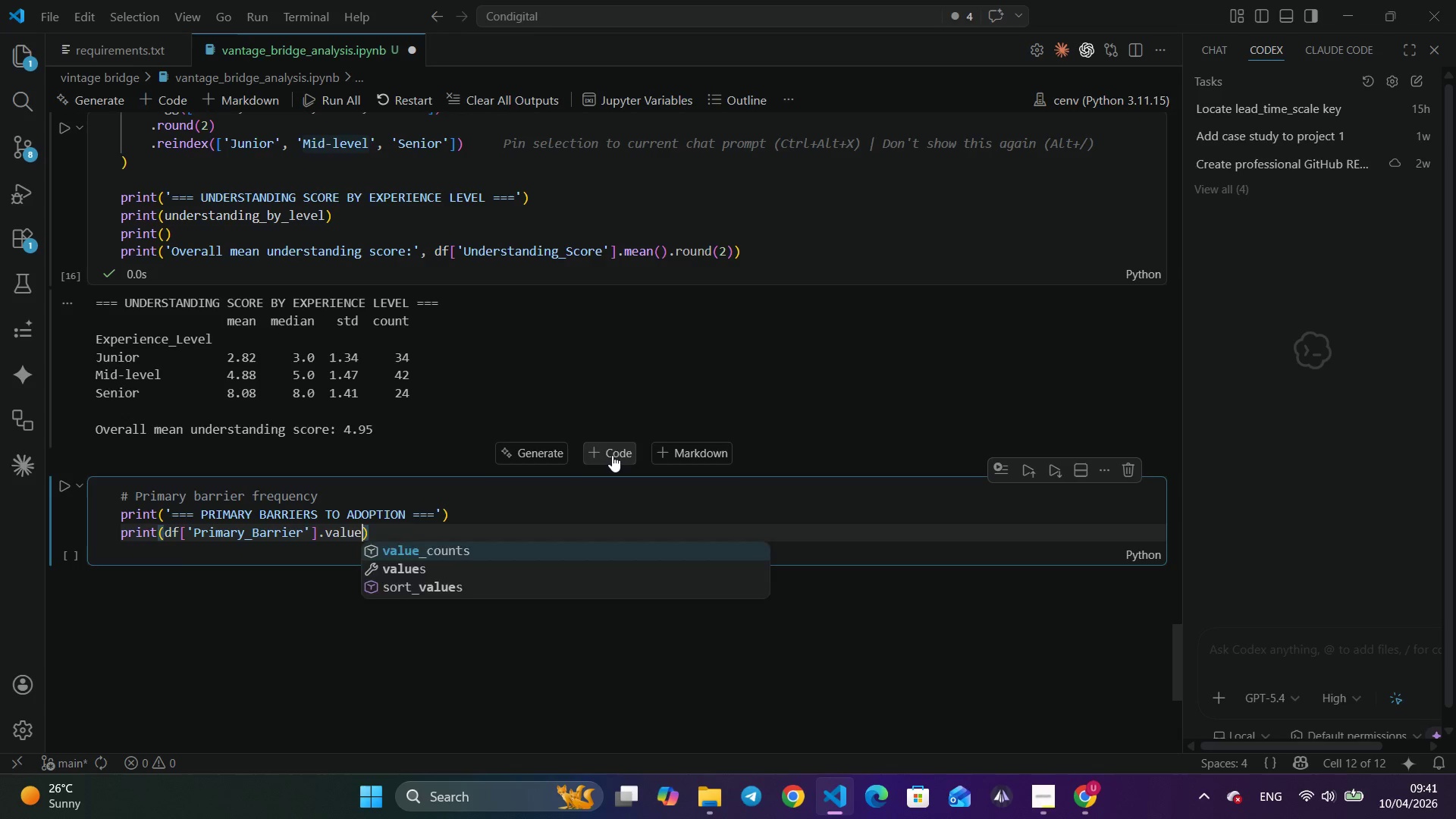 
key(Enter)
 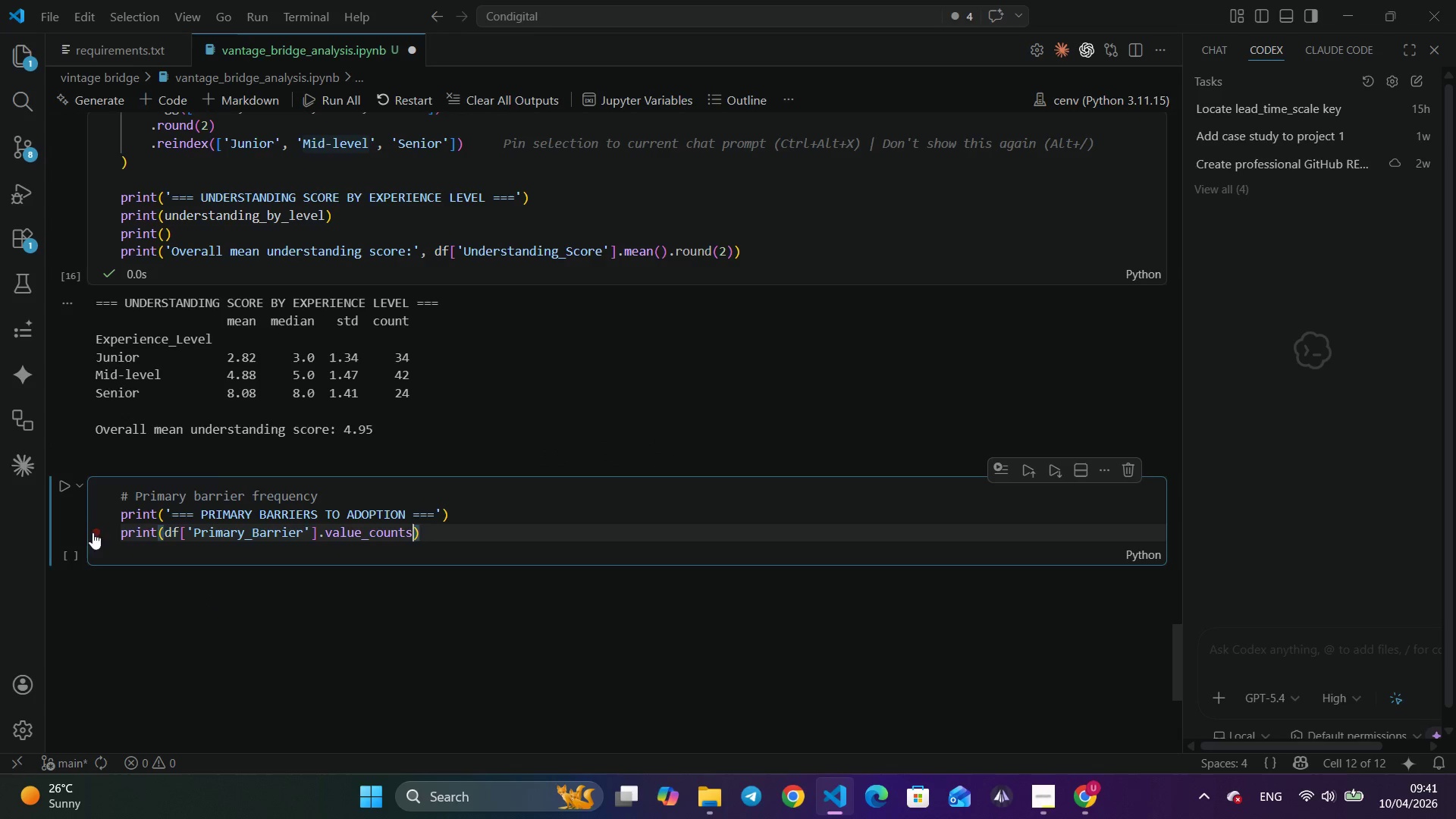 
left_click([66, 482])
 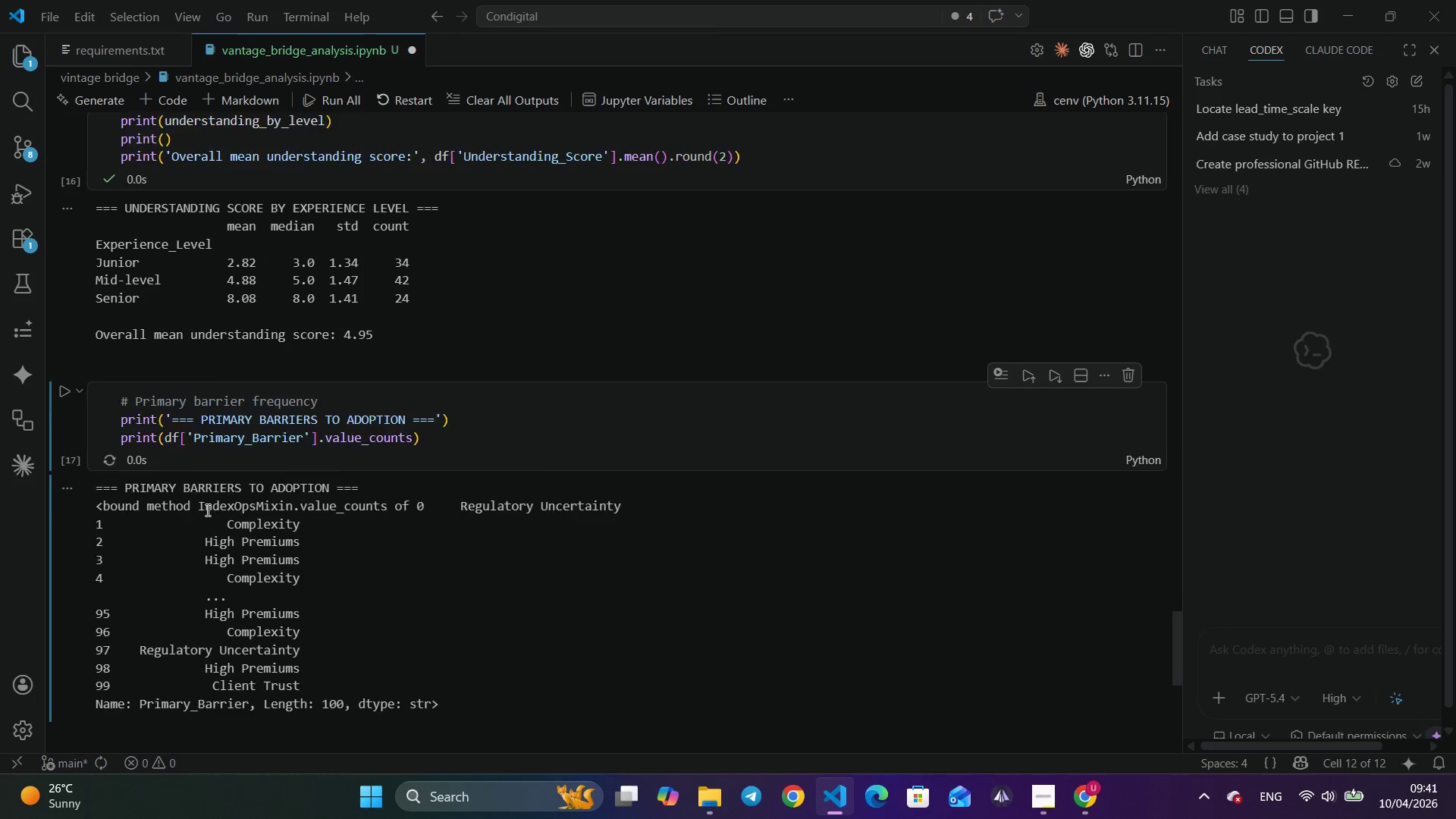 
scroll: coordinate [229, 507], scroll_direction: down, amount: 5.0
 